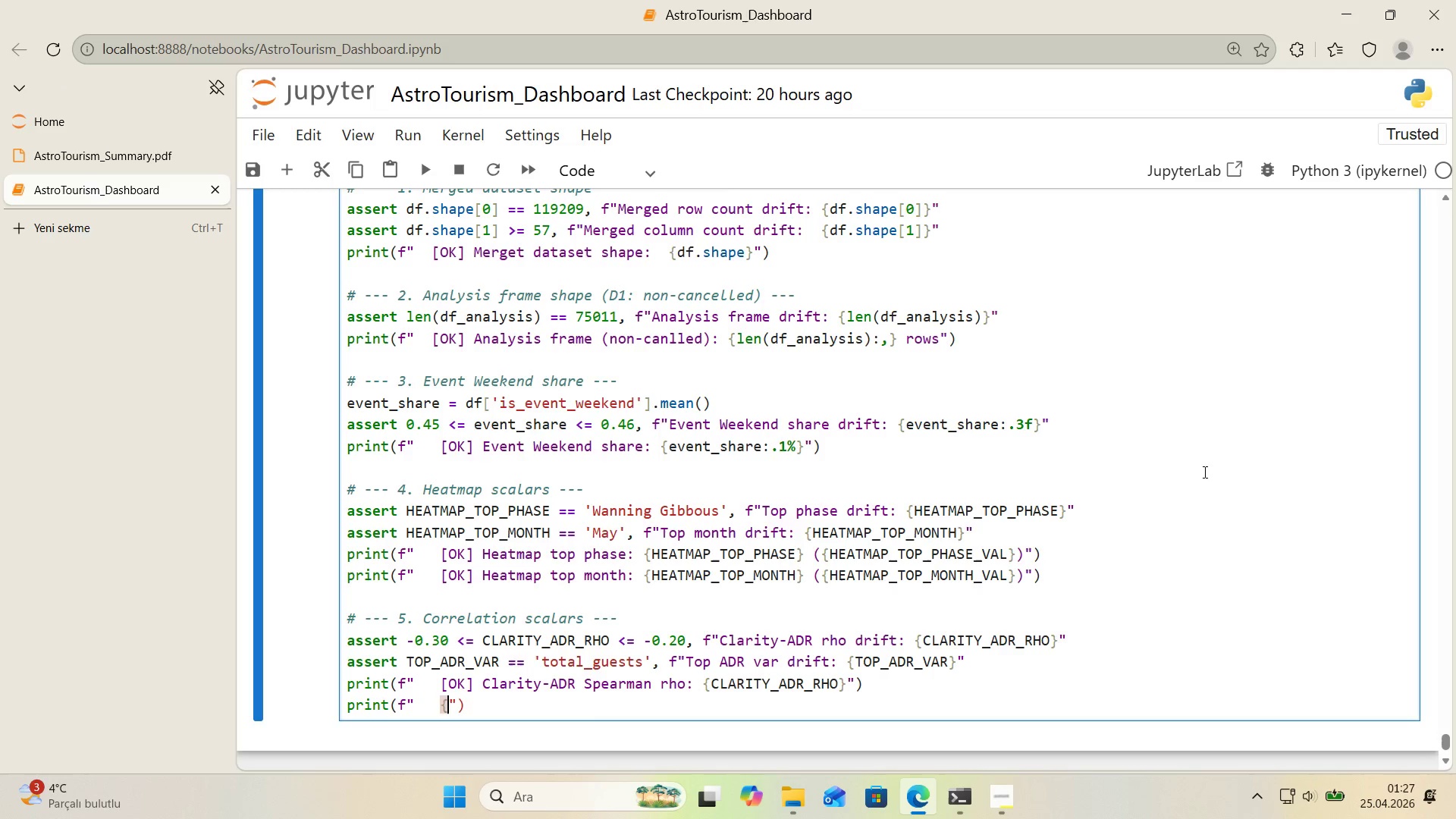 
key(Backspace)
 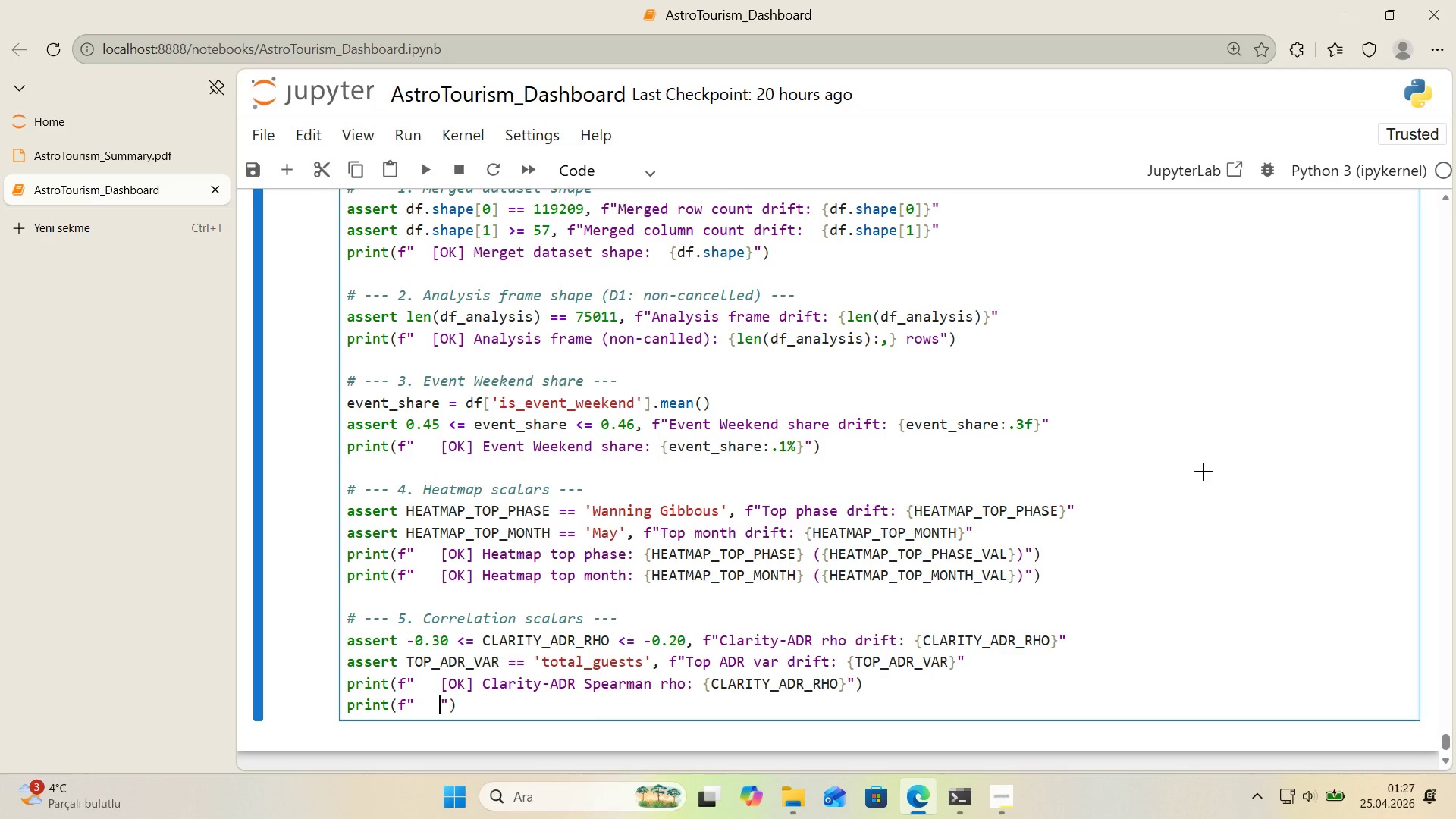 
key(Alt+Control+8)
 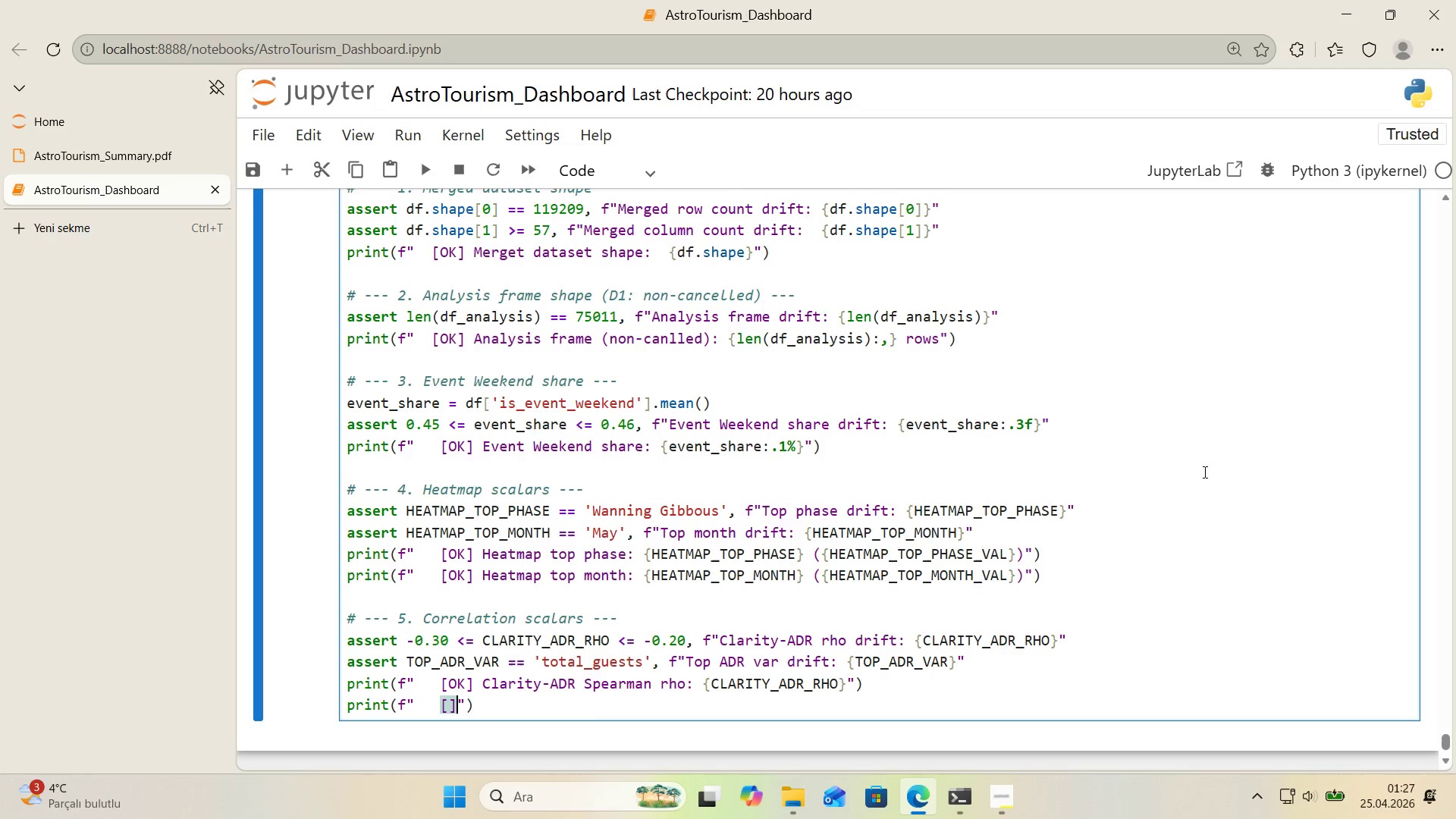 
key(Alt+Control+9)
 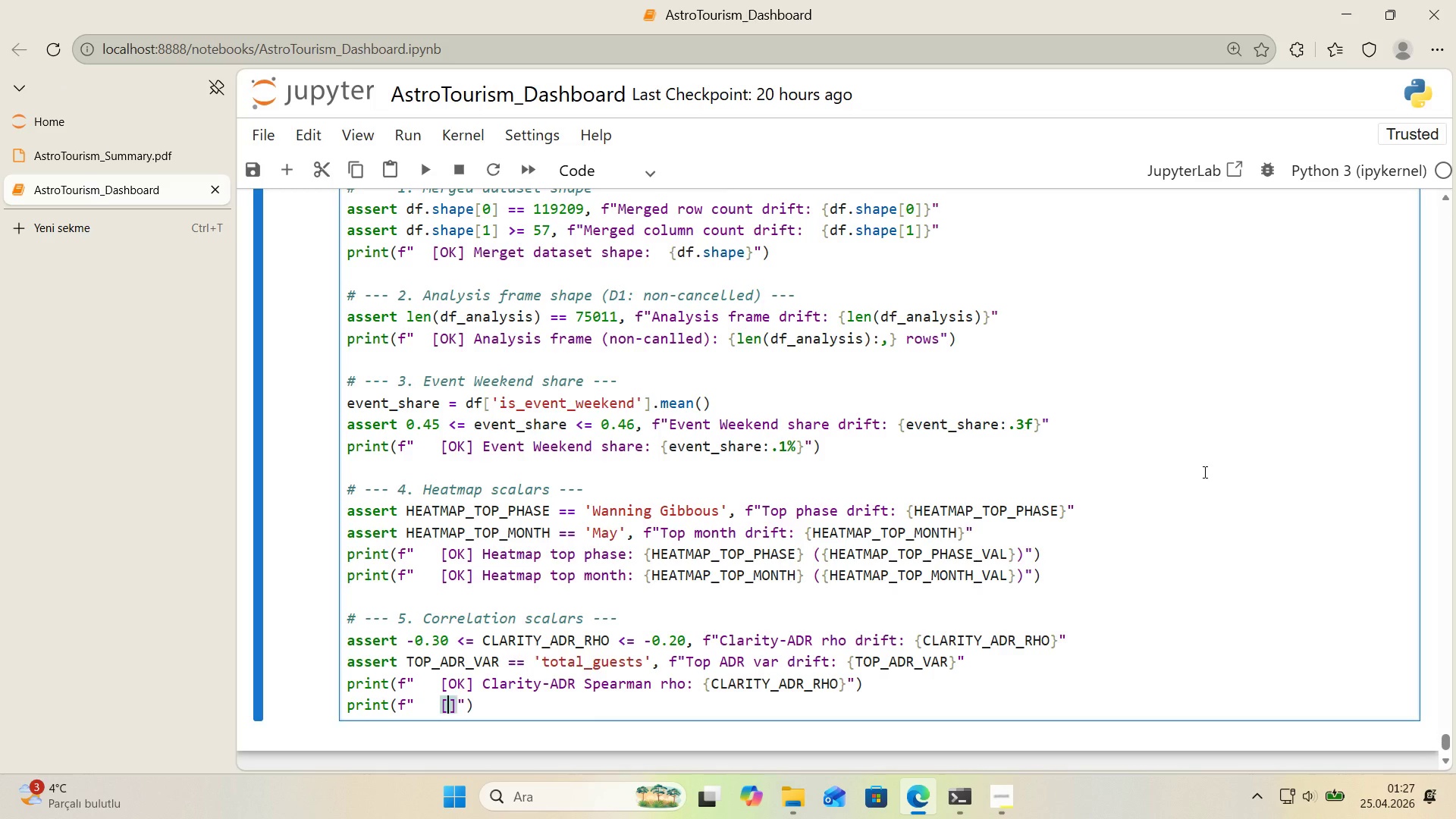 
key(ArrowLeft)
 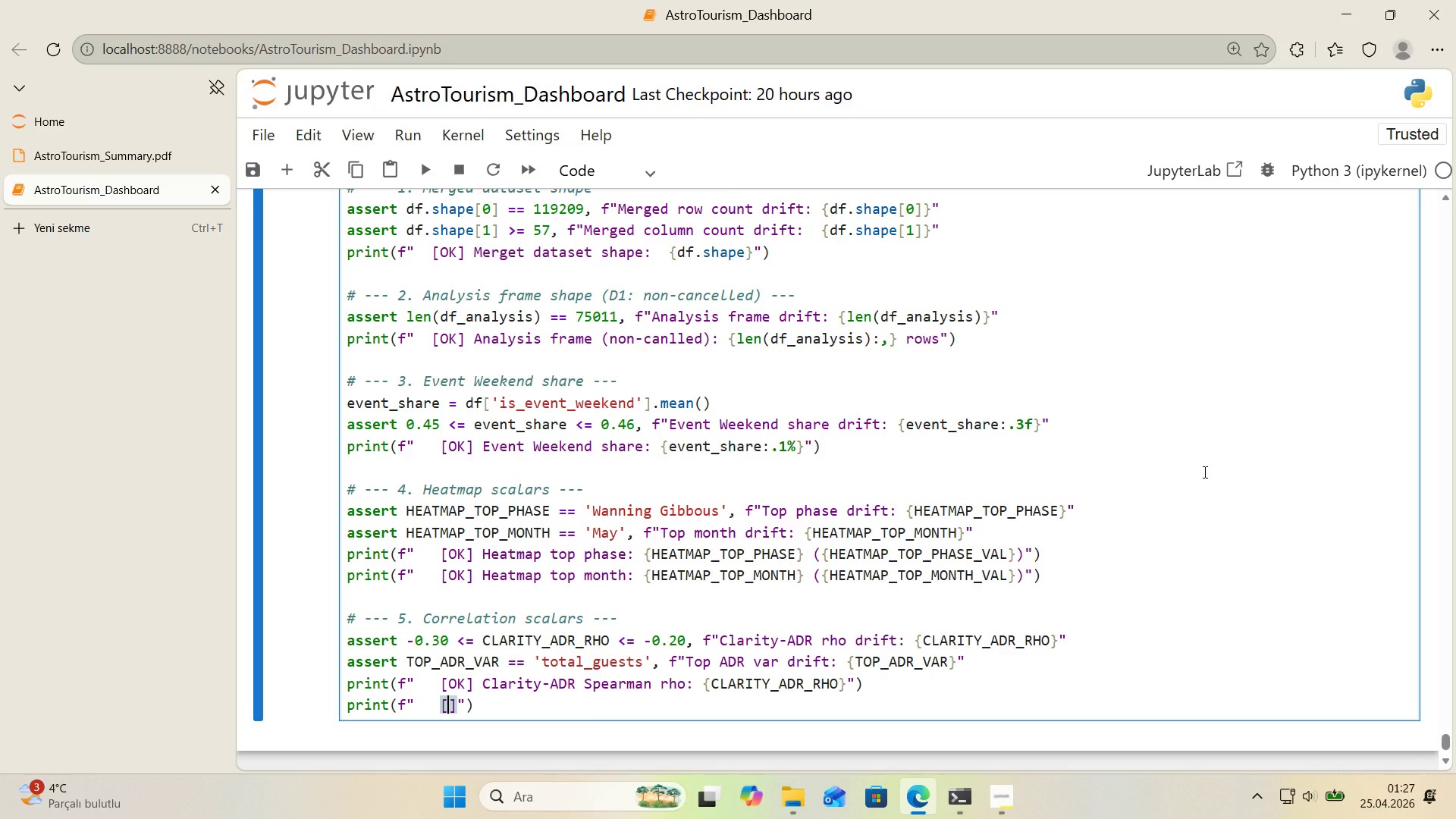 
type(OK)
 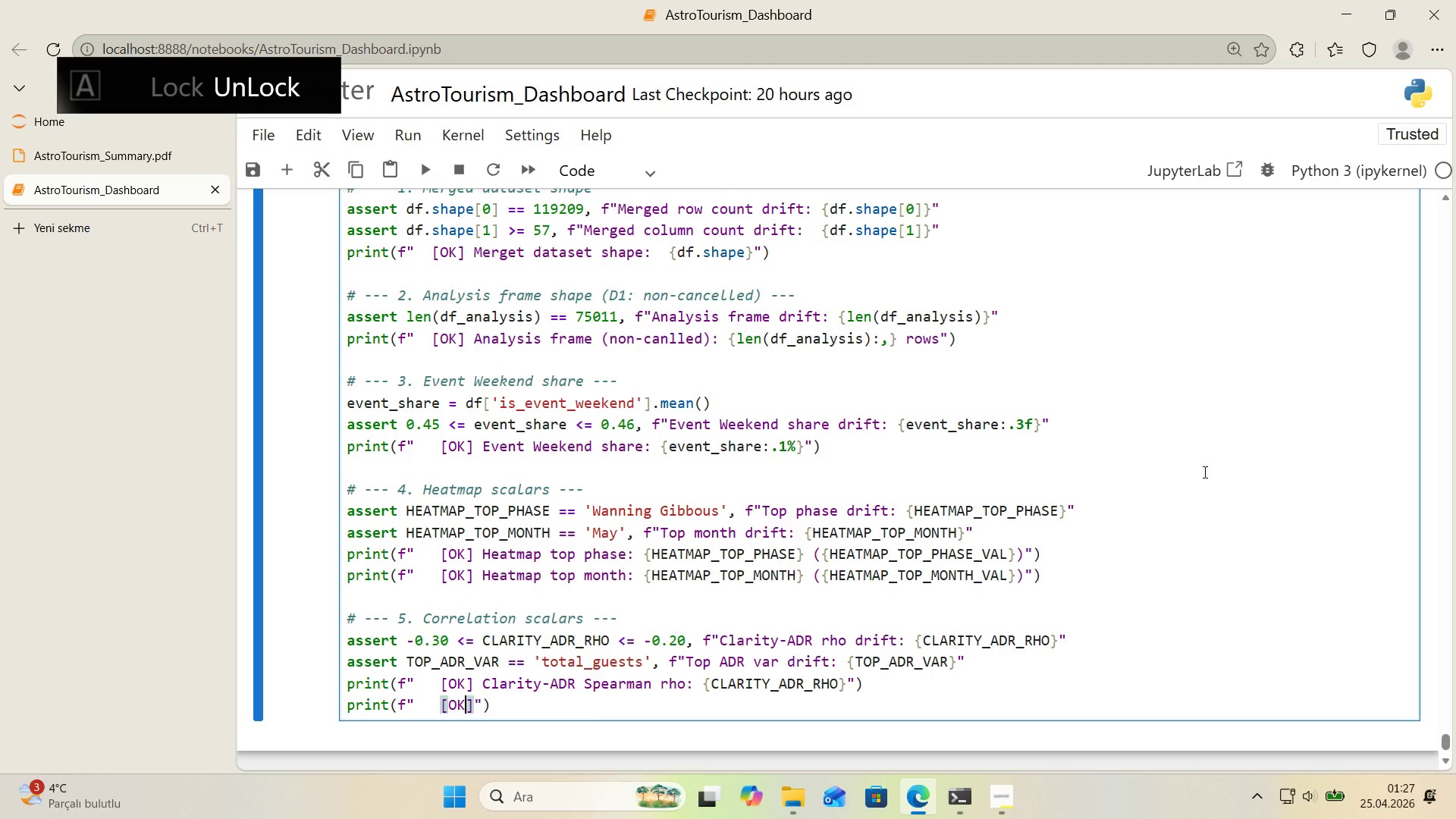 
key(ArrowRight)
 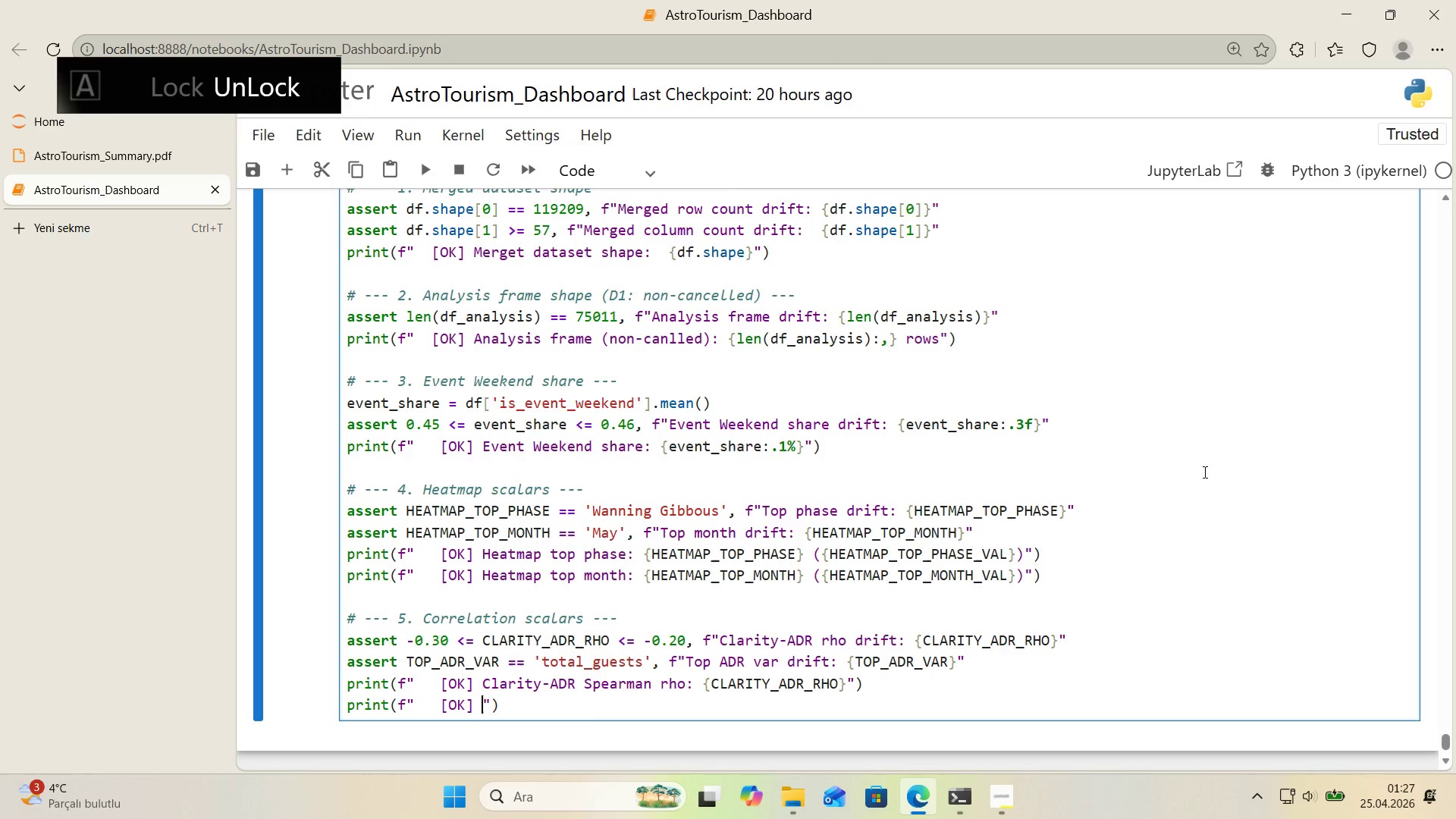 
type( Top ADR PRE)
key(Backspace)
key(Backspace)
key(Backspace)
type([re)
key(Backspace)
key(Backspace)
key(Backspace)
type(pred'cto>)
key(Backspace)
type(r> )
 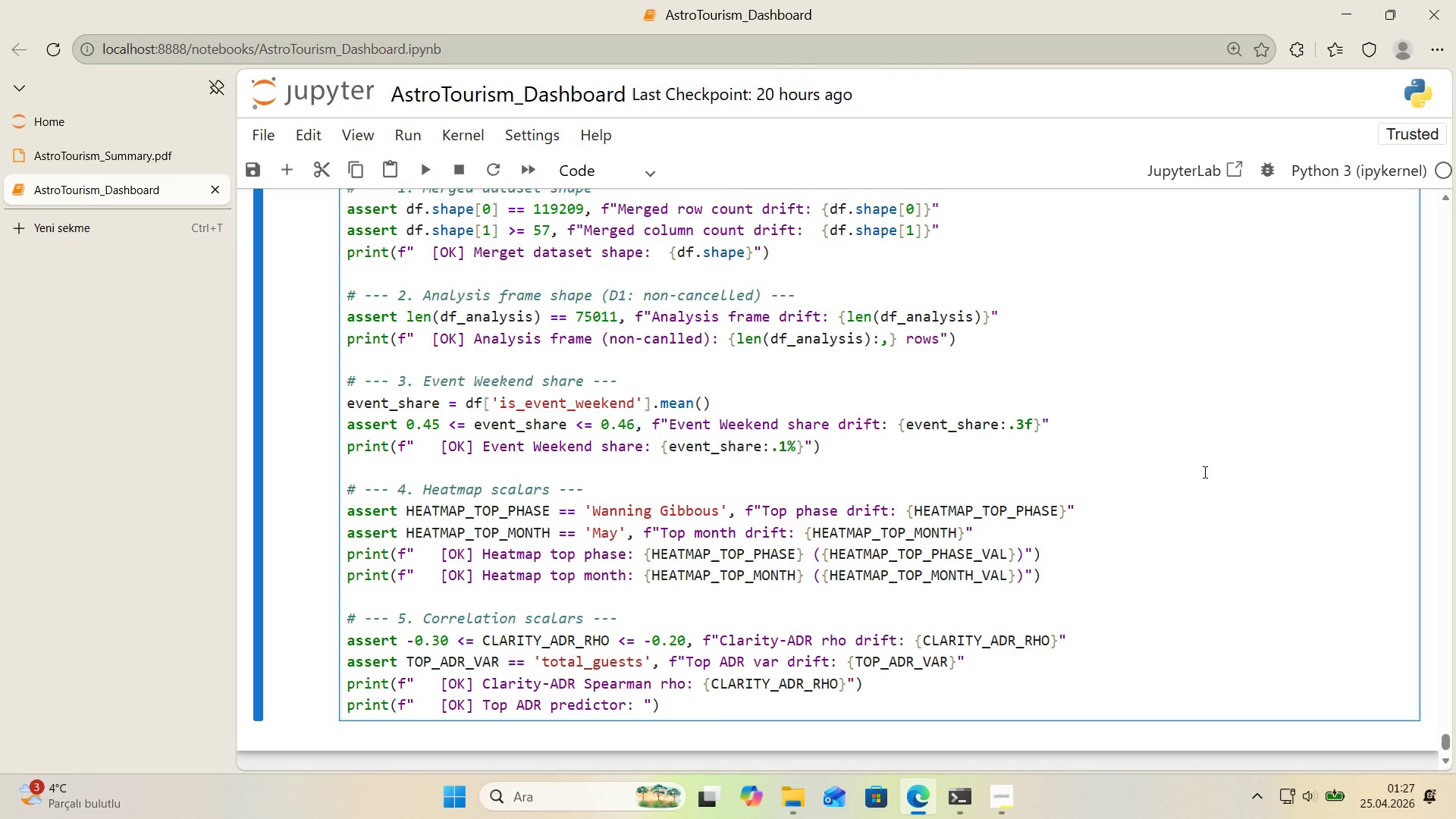 
key(Alt+Control+7)
 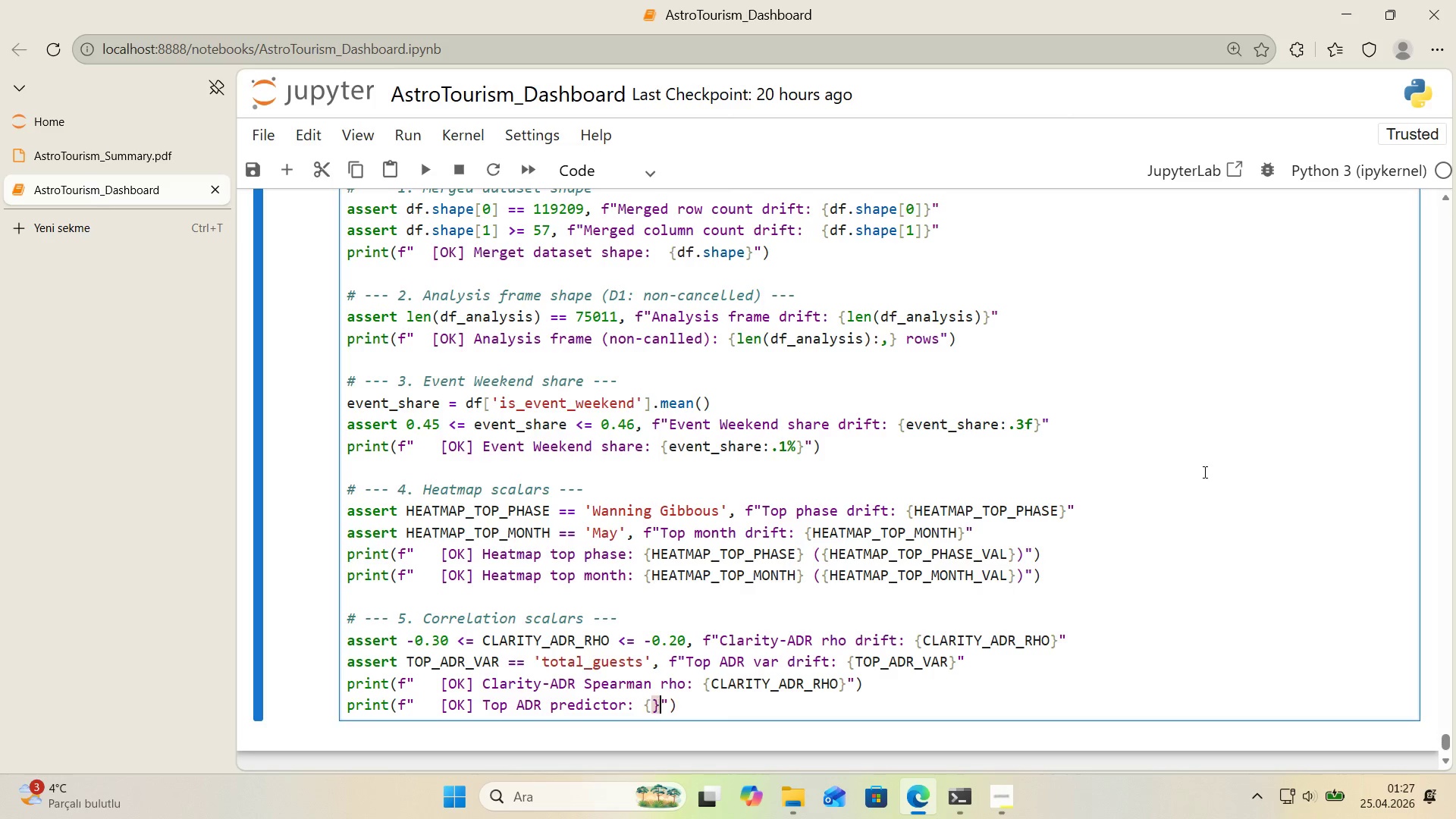 
key(Alt+Control+0)
 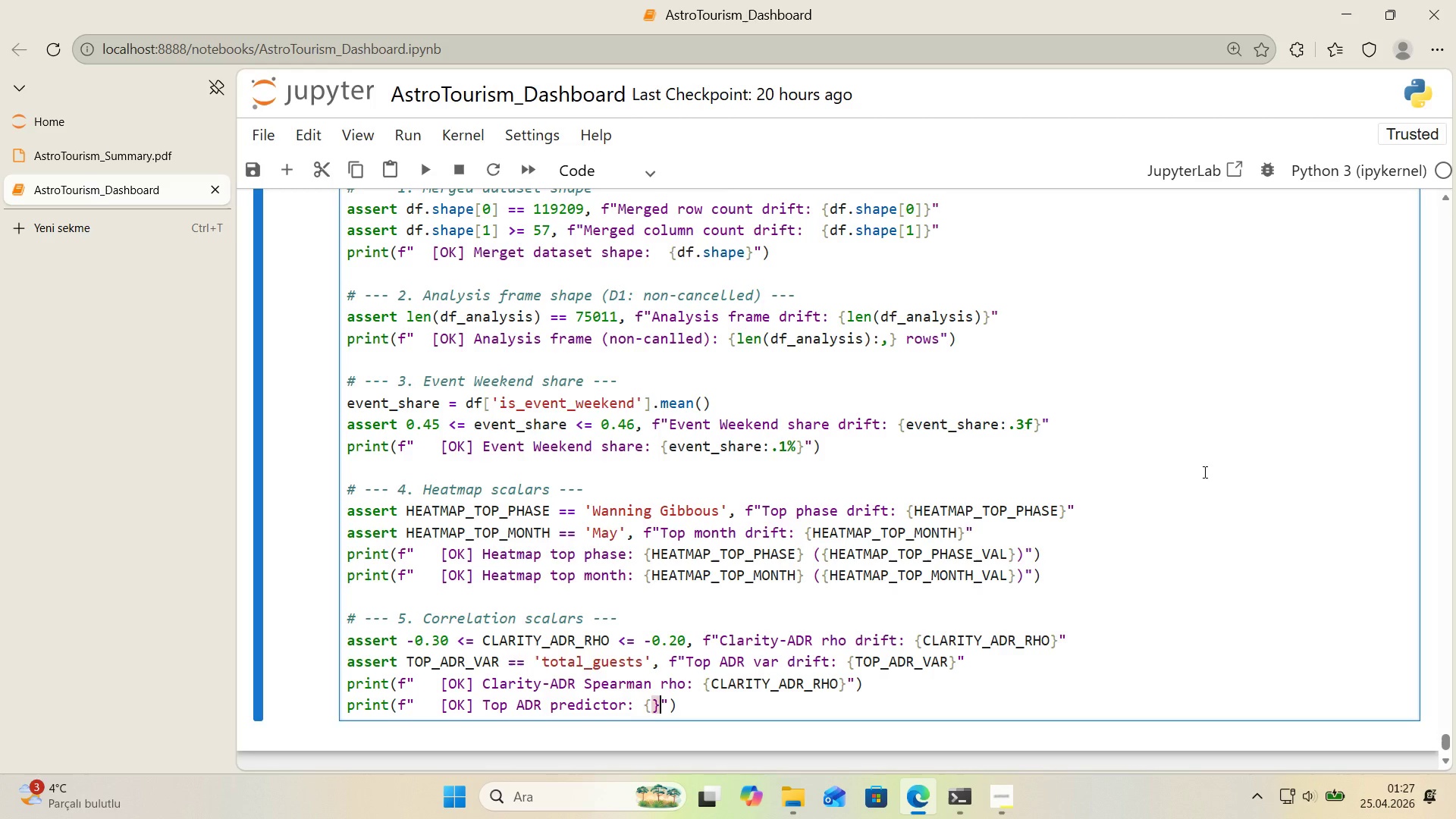 
key(ArrowLeft)
 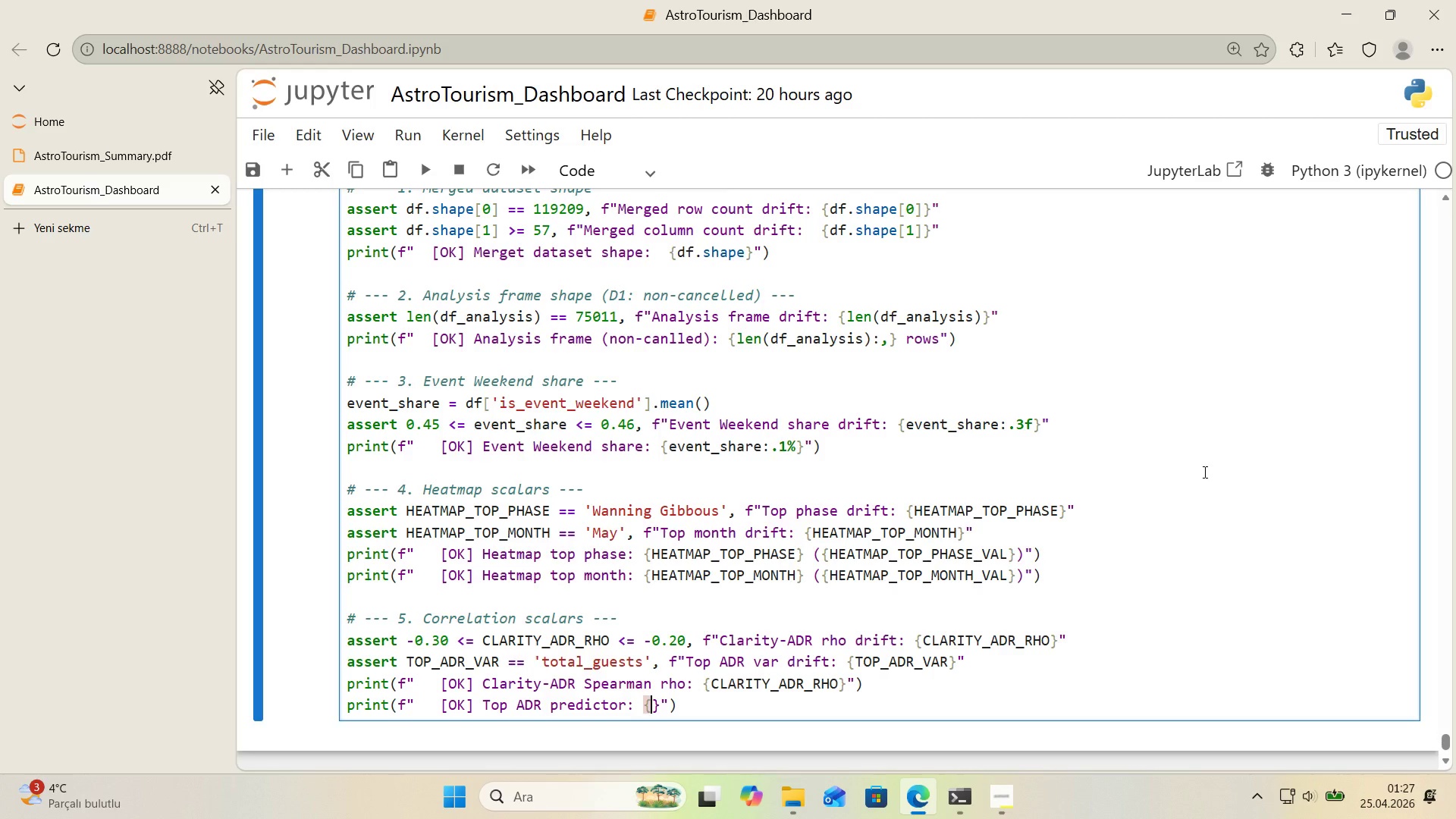 
type(TOP_ADR_VAR)
 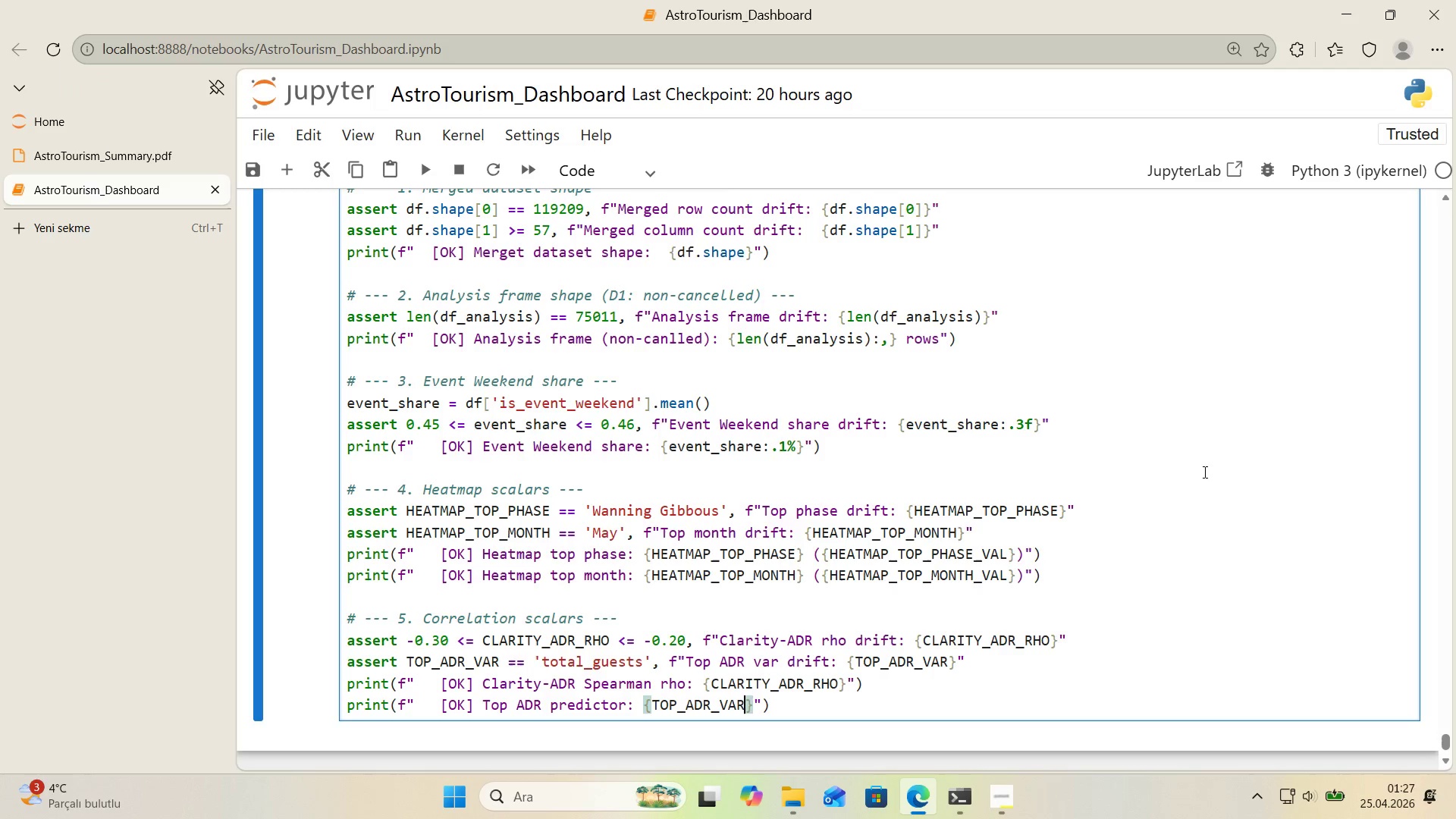 
key(ArrowRight)
 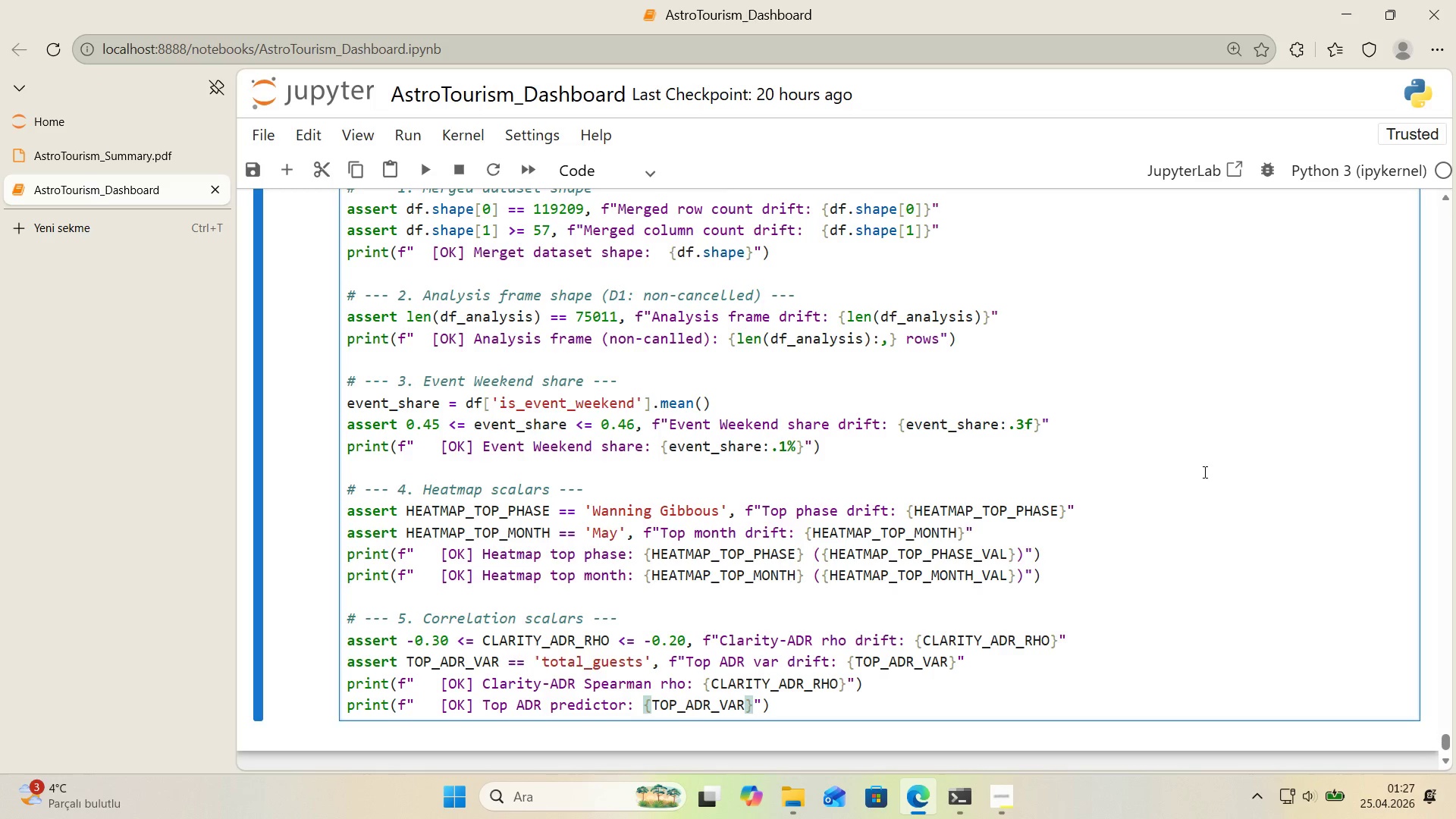 
type( *()
 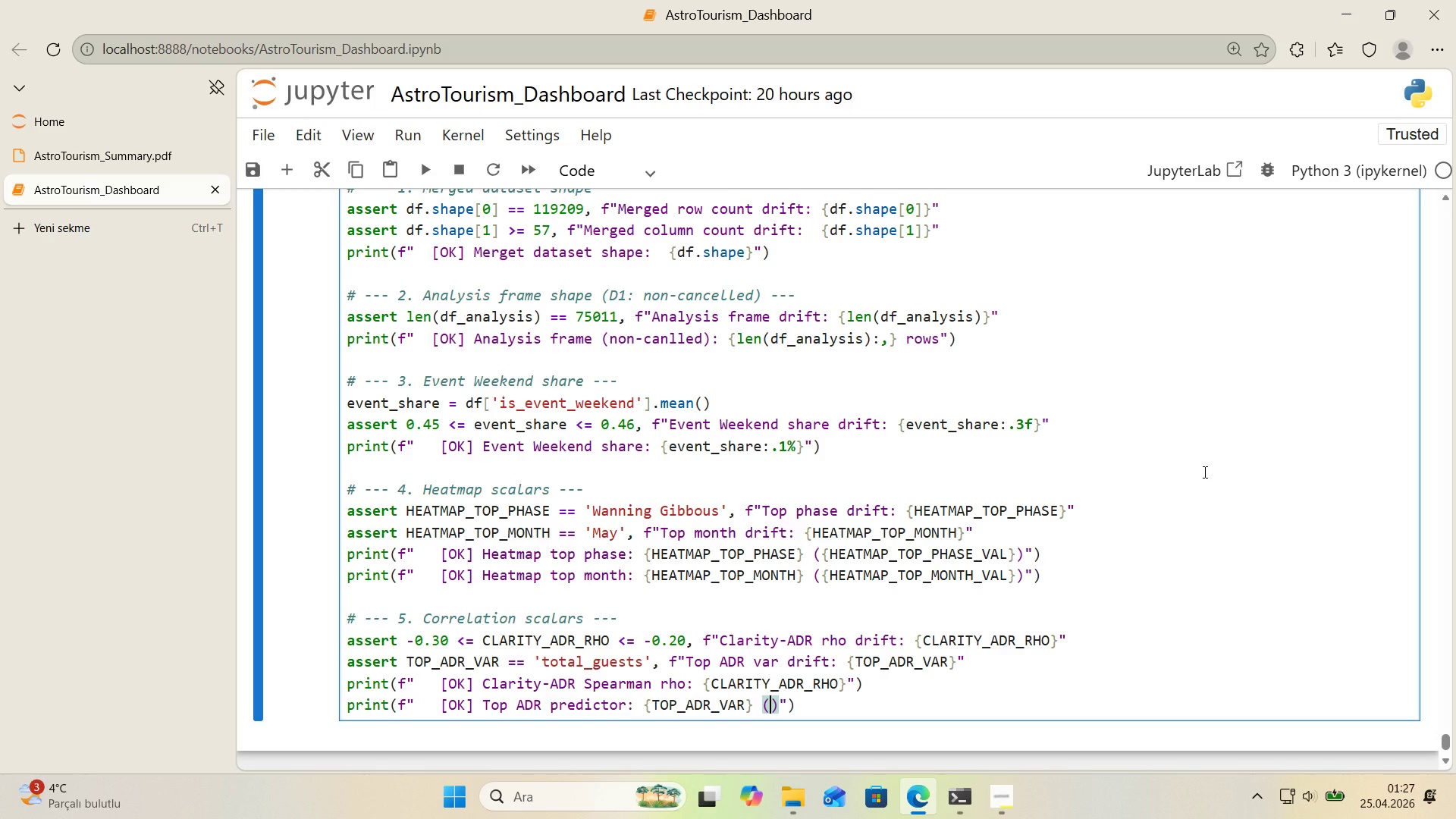 
 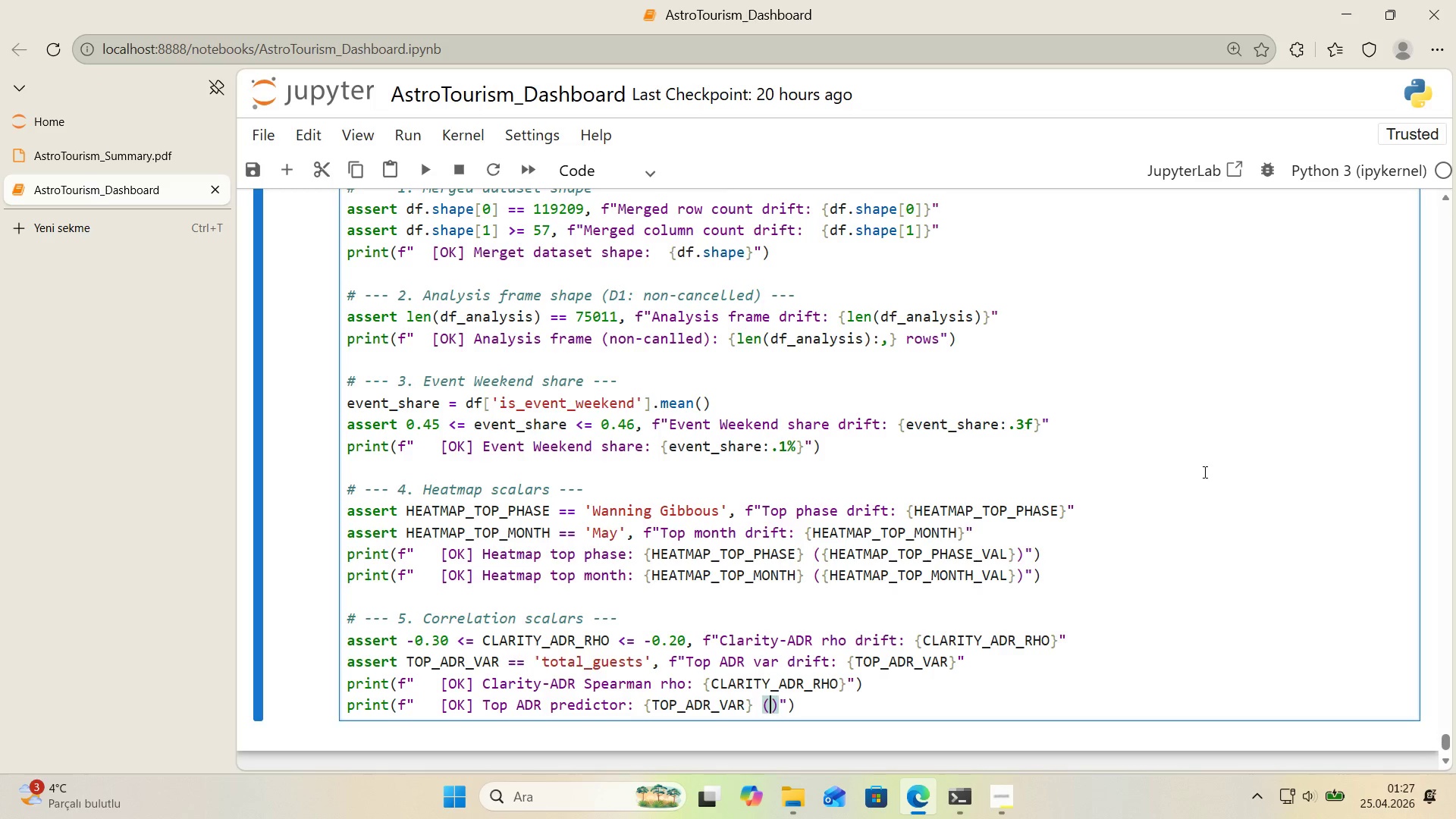 
key(ArrowLeft)
 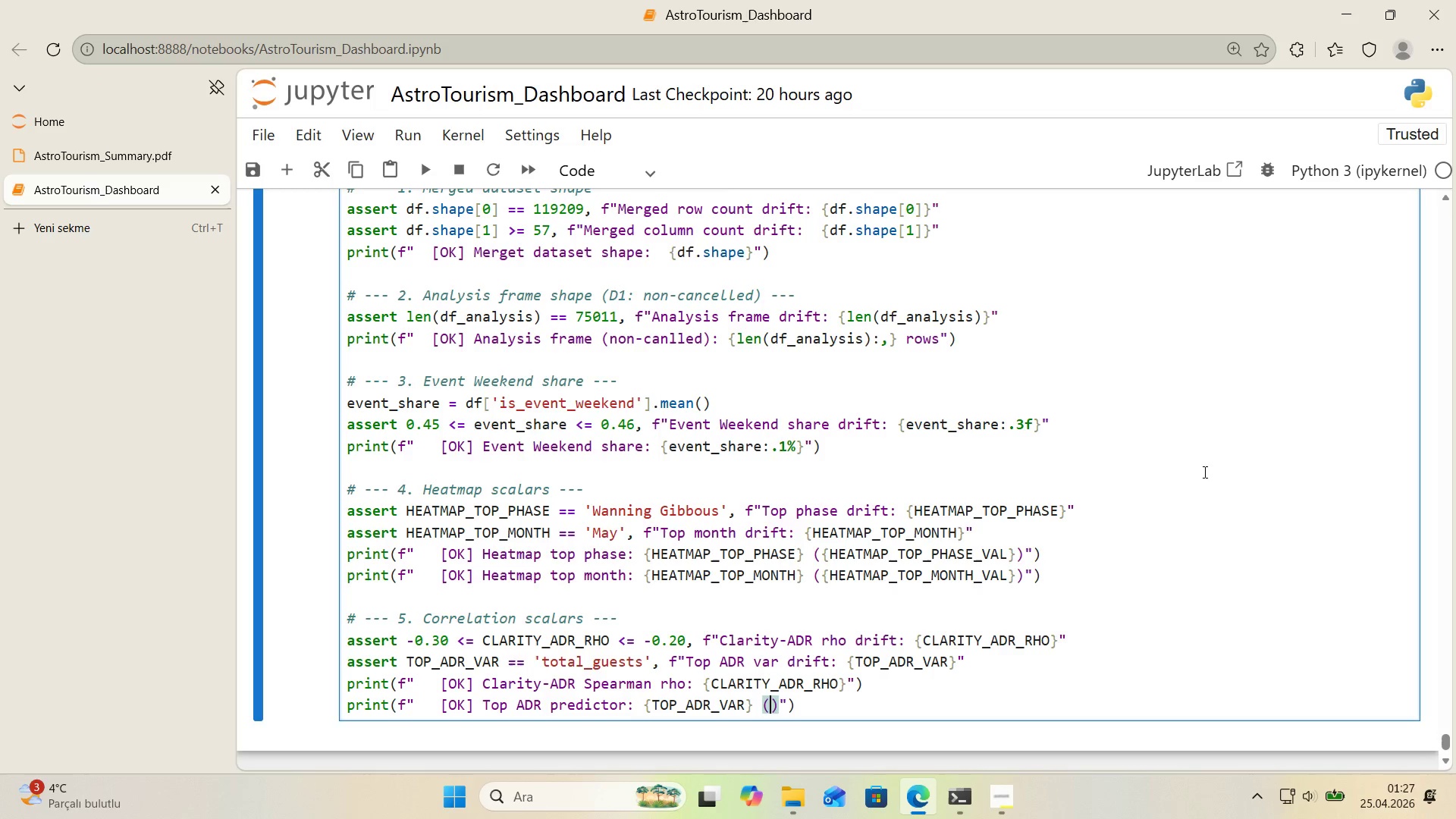 
type(ro)
key(Backspace)
type(ho))
 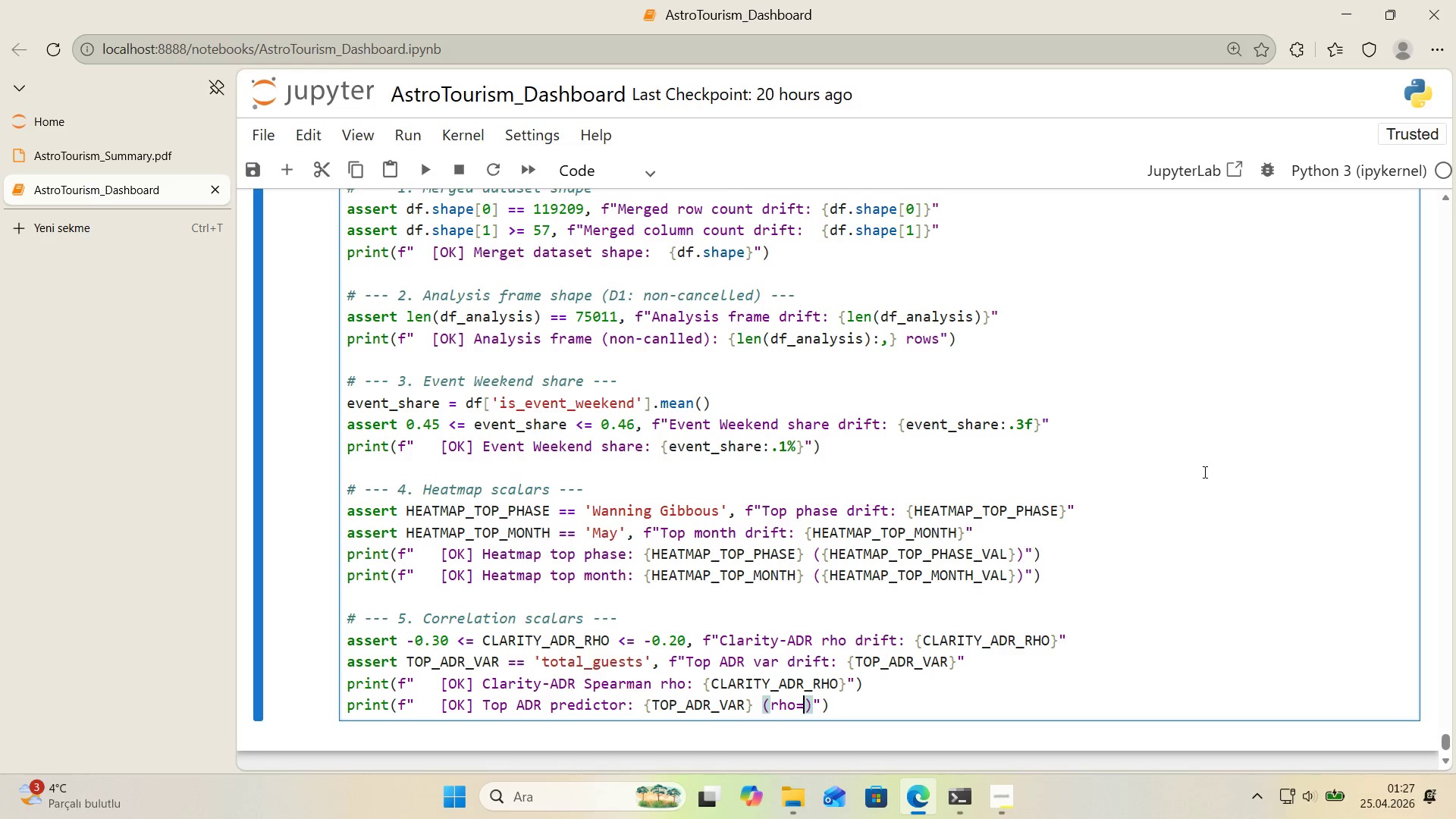 
key(Alt+Control+7)
 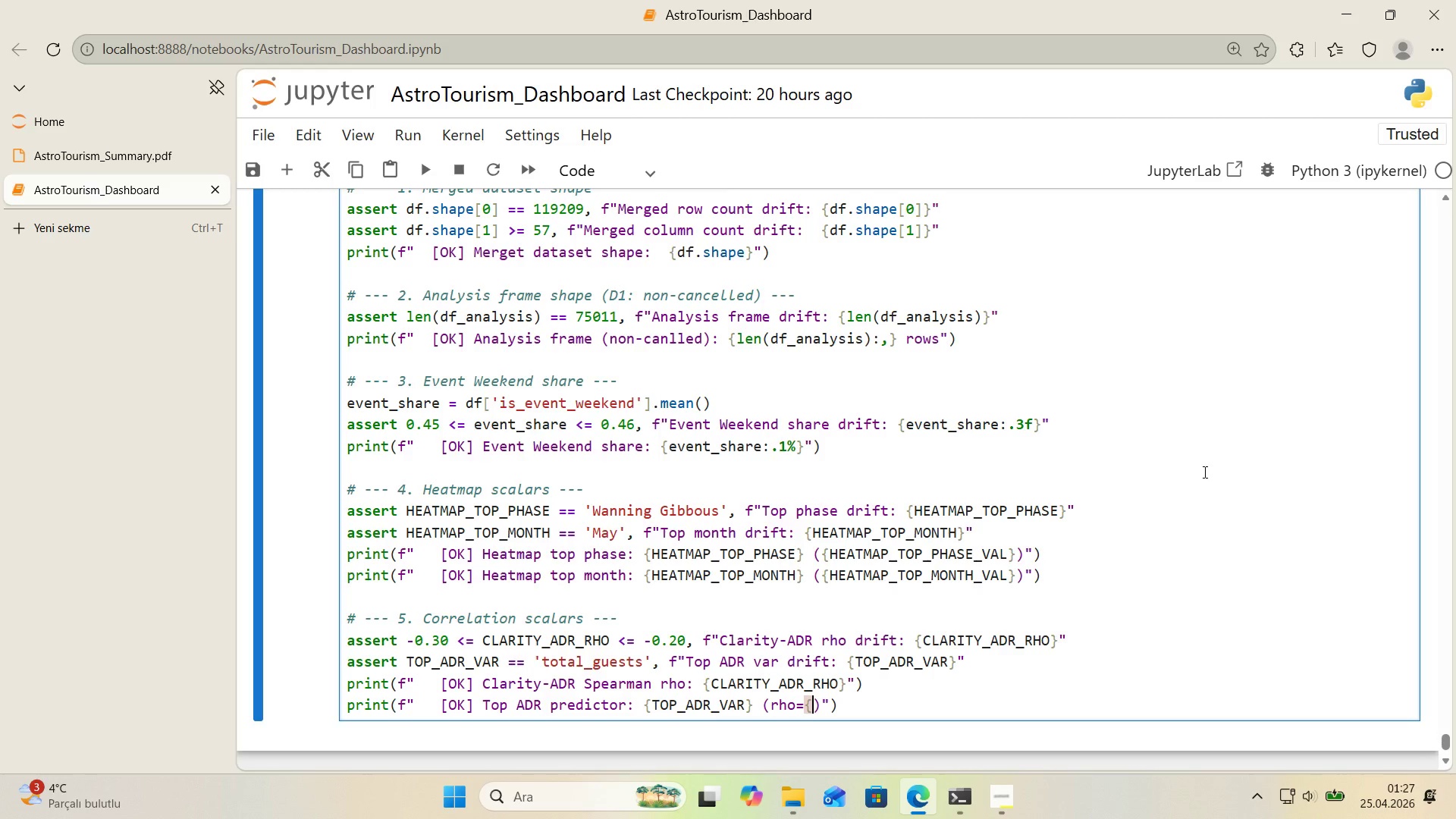 
key(Alt+Control+0)
 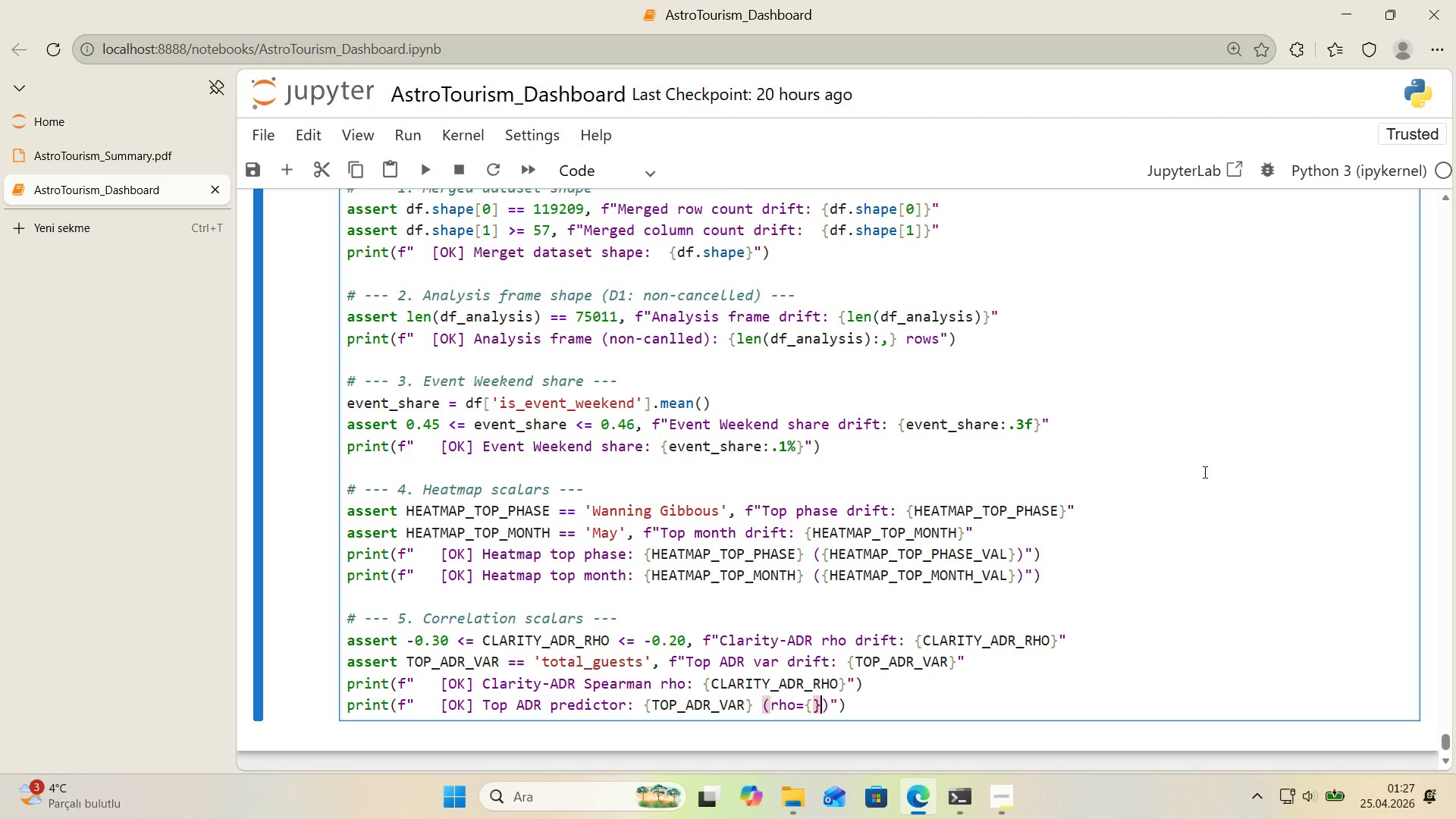 
key(ArrowLeft)
 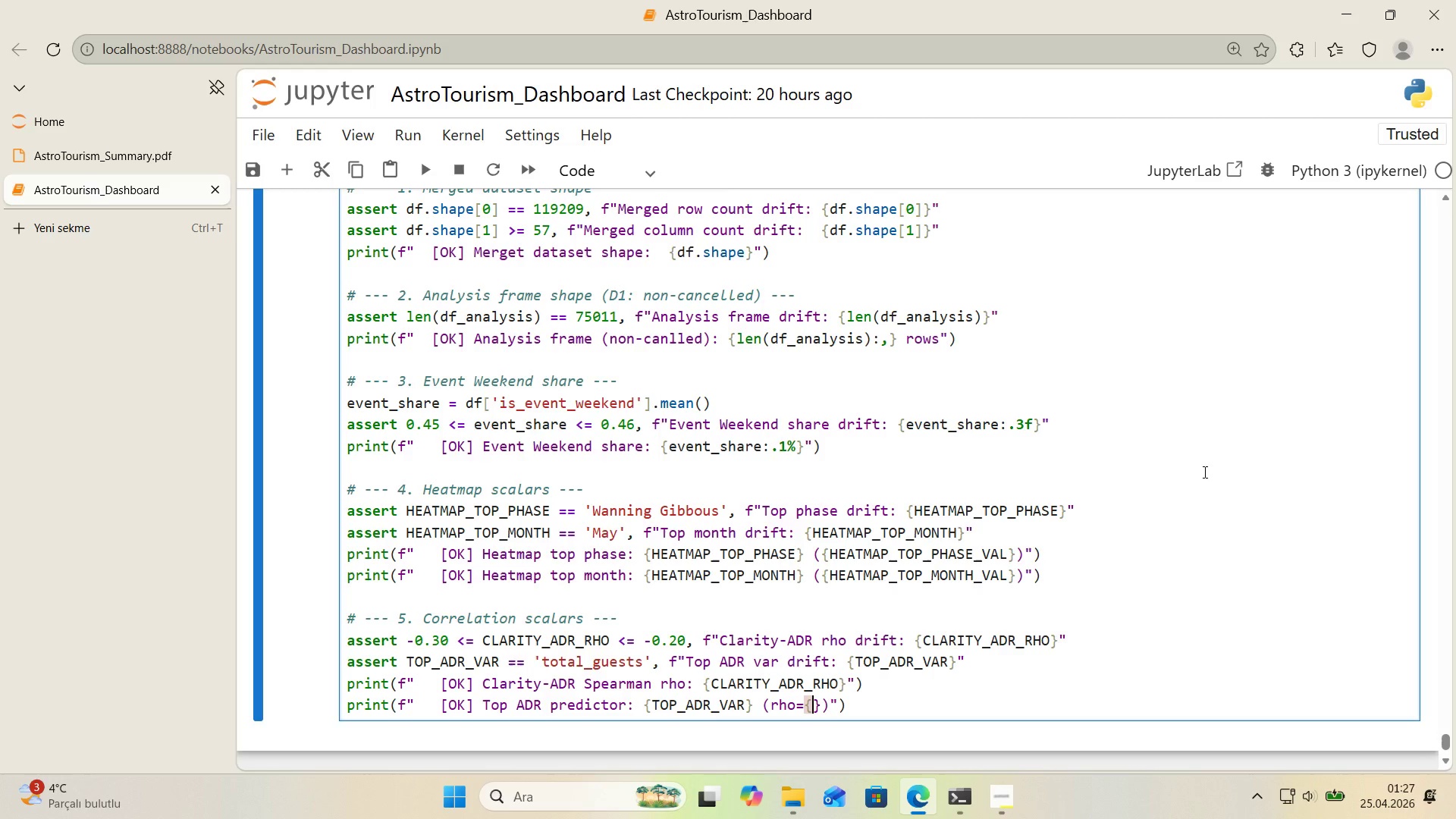 
type(TOP_ADR_RHO)
 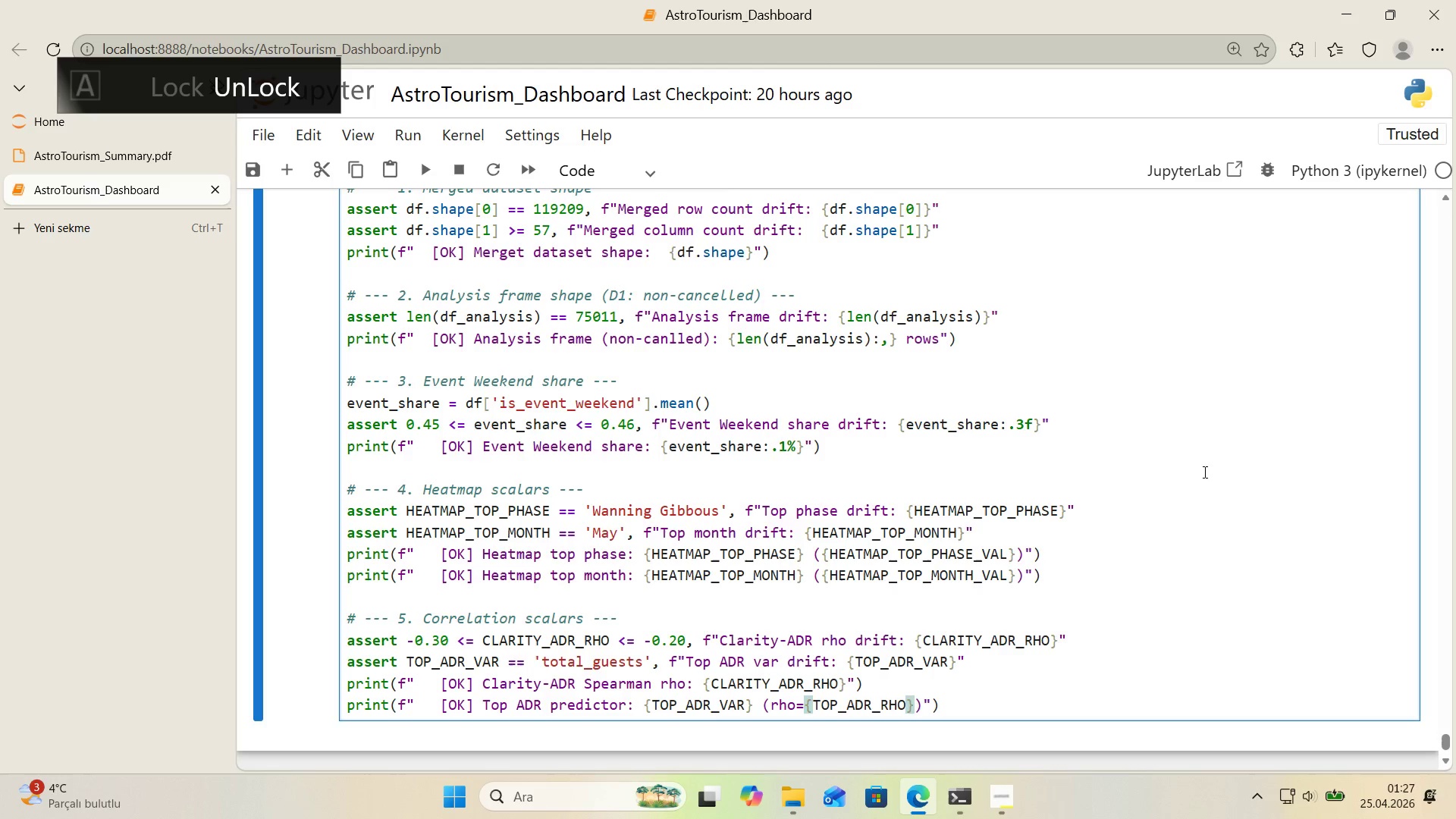 
key(ArrowRight)
 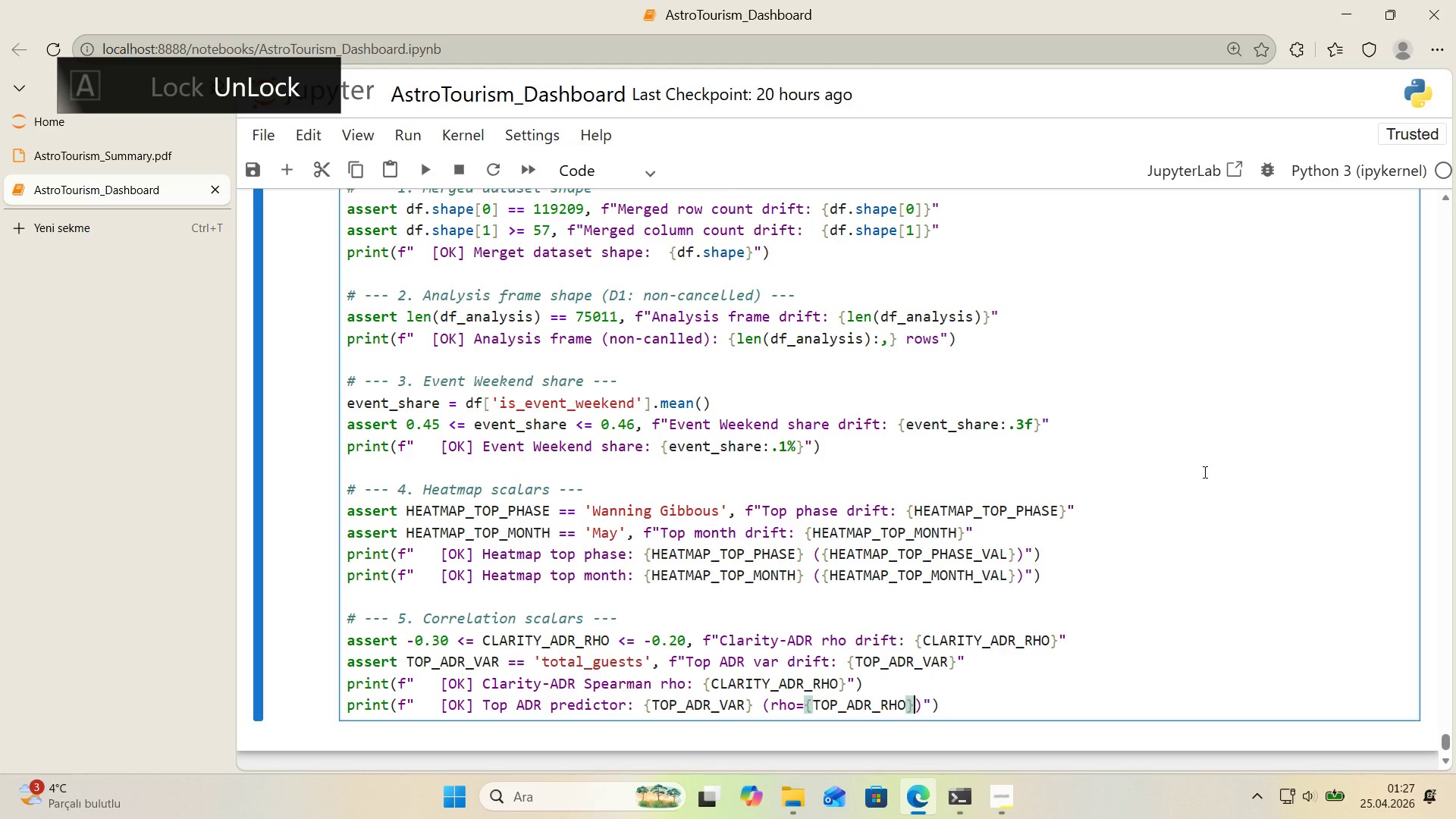 
key(ArrowRight)
 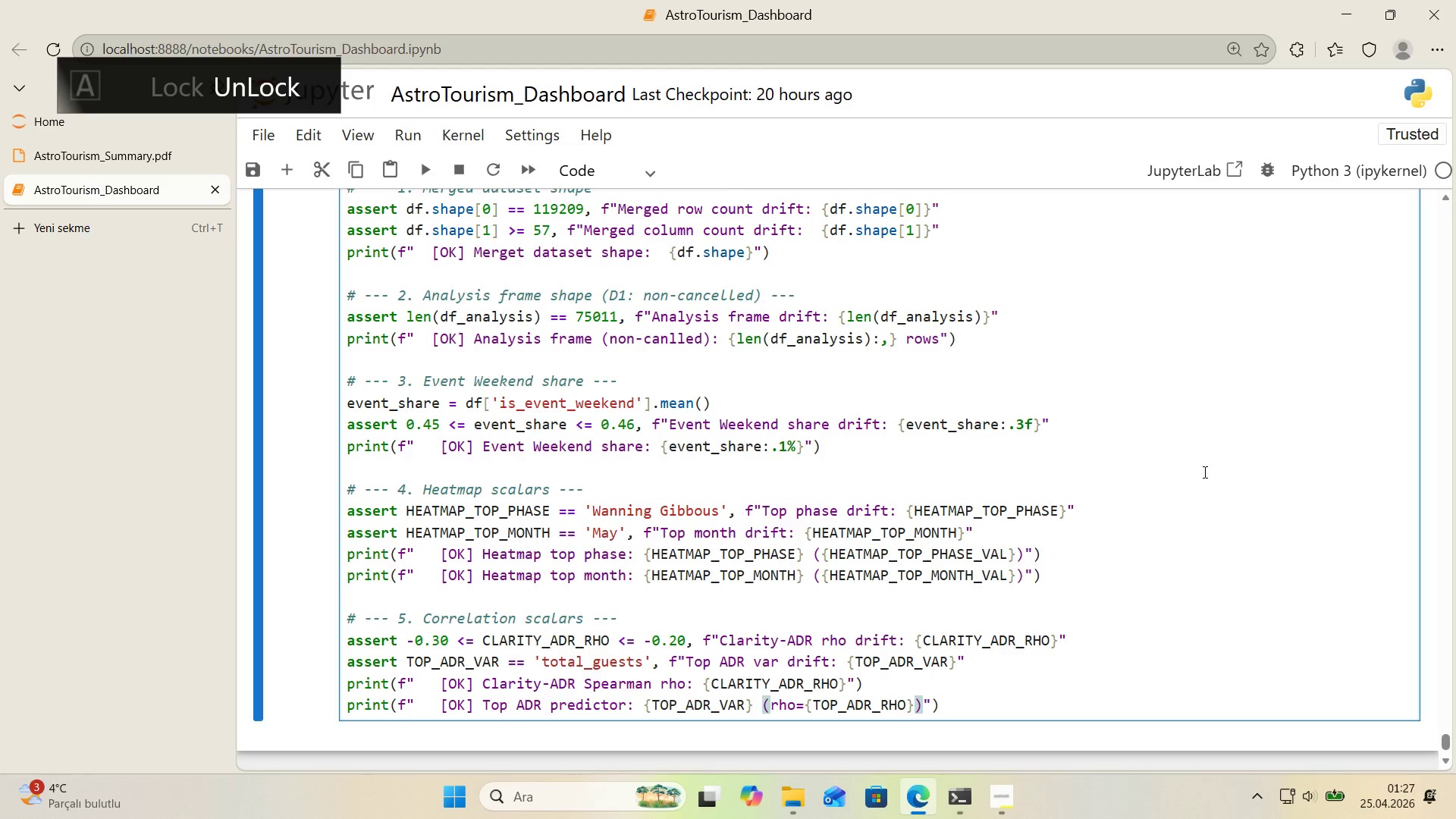 
key(ArrowRight)
 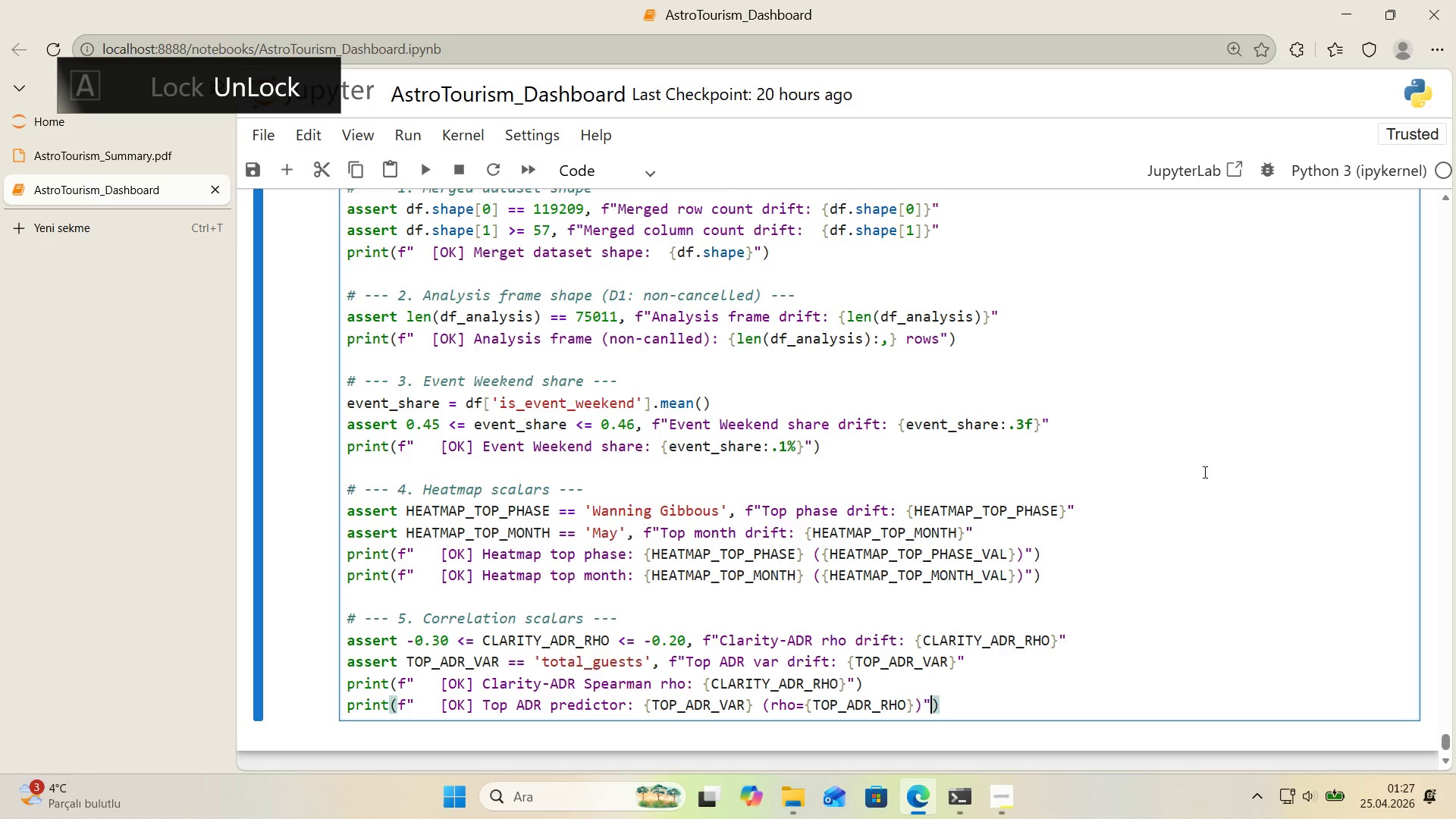 
key(ArrowRight)
 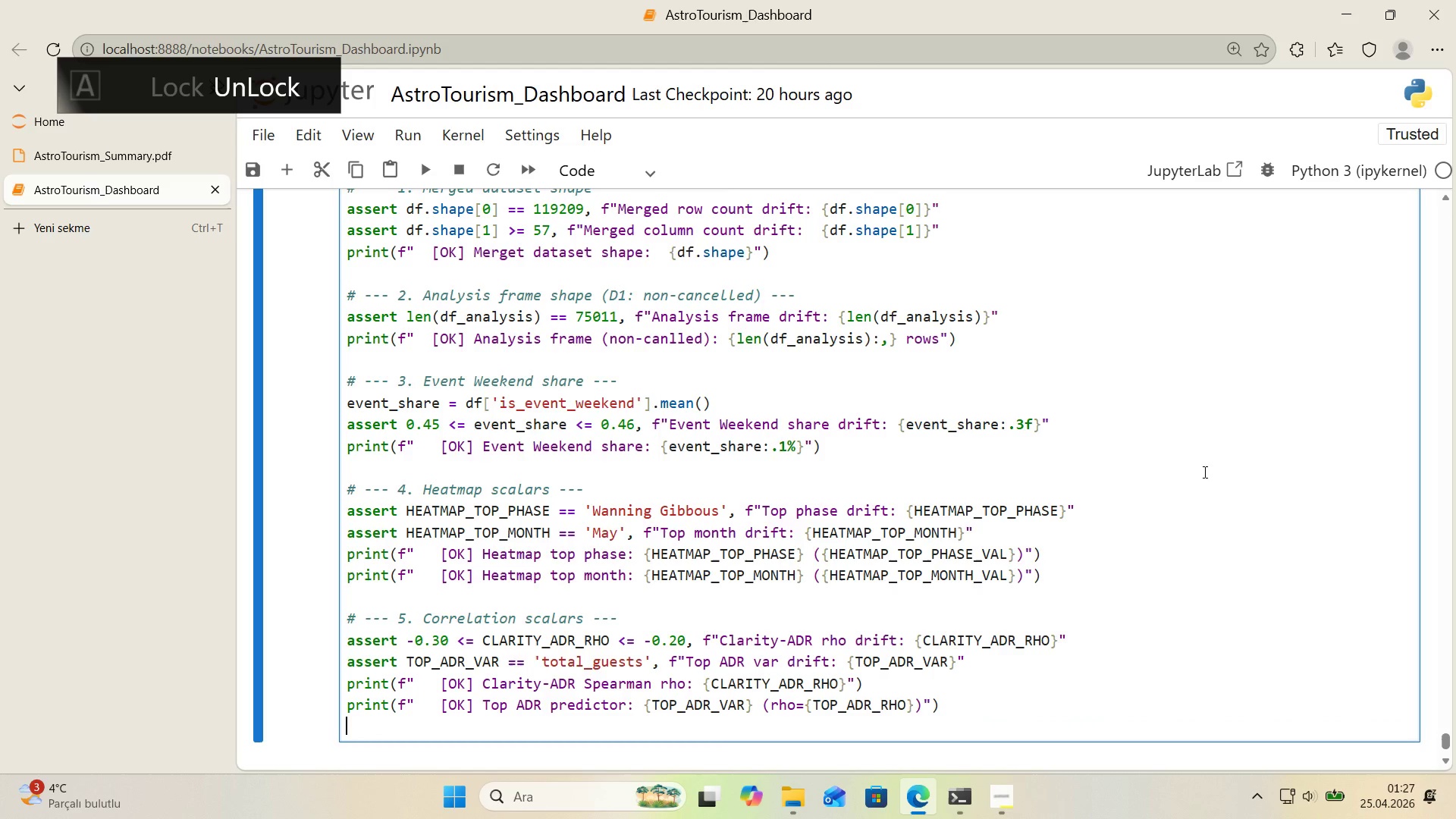 
key(Enter)
 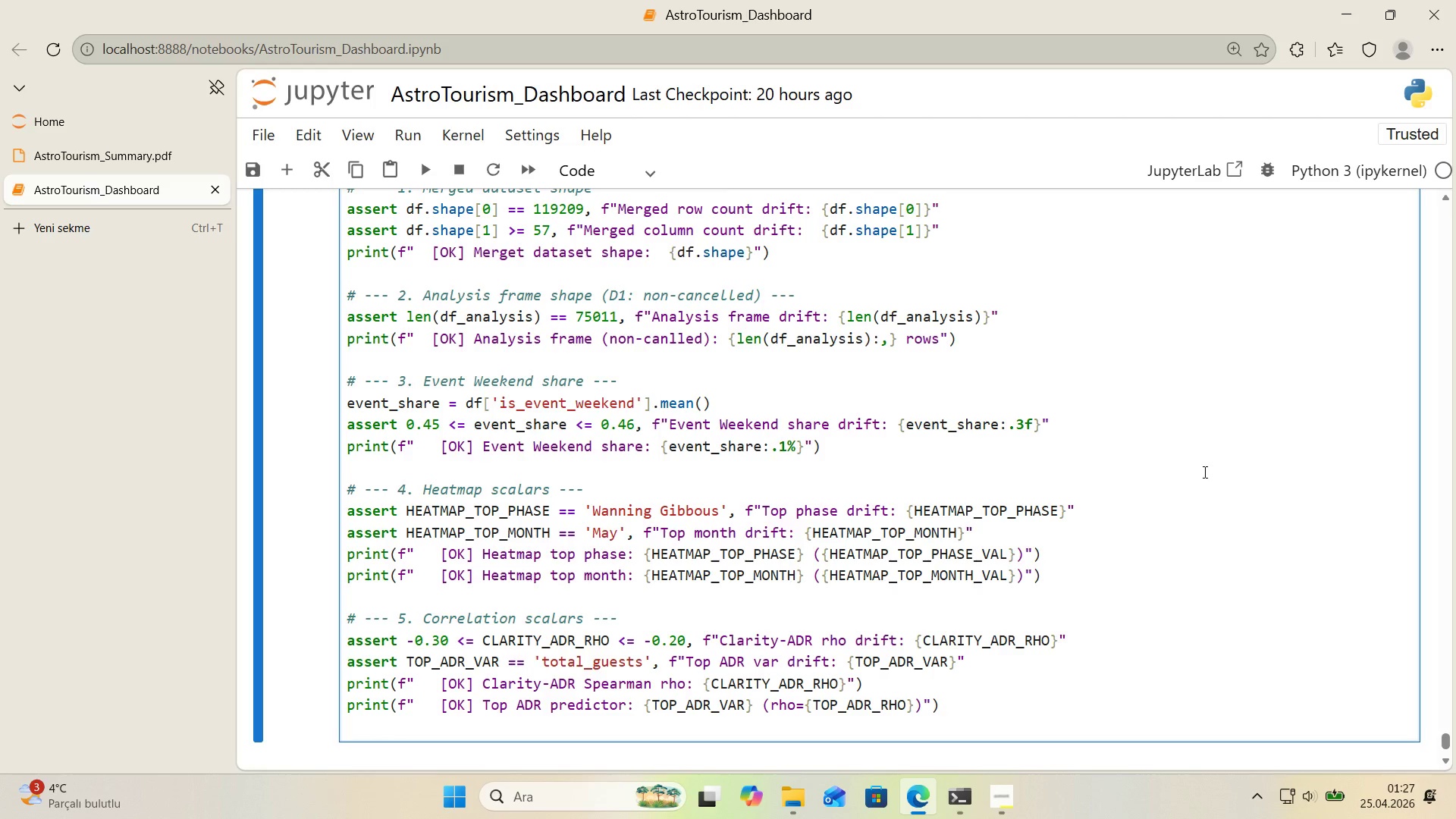 
scroll: coordinate [1237, 459], scroll_direction: down, amount: 1.0
 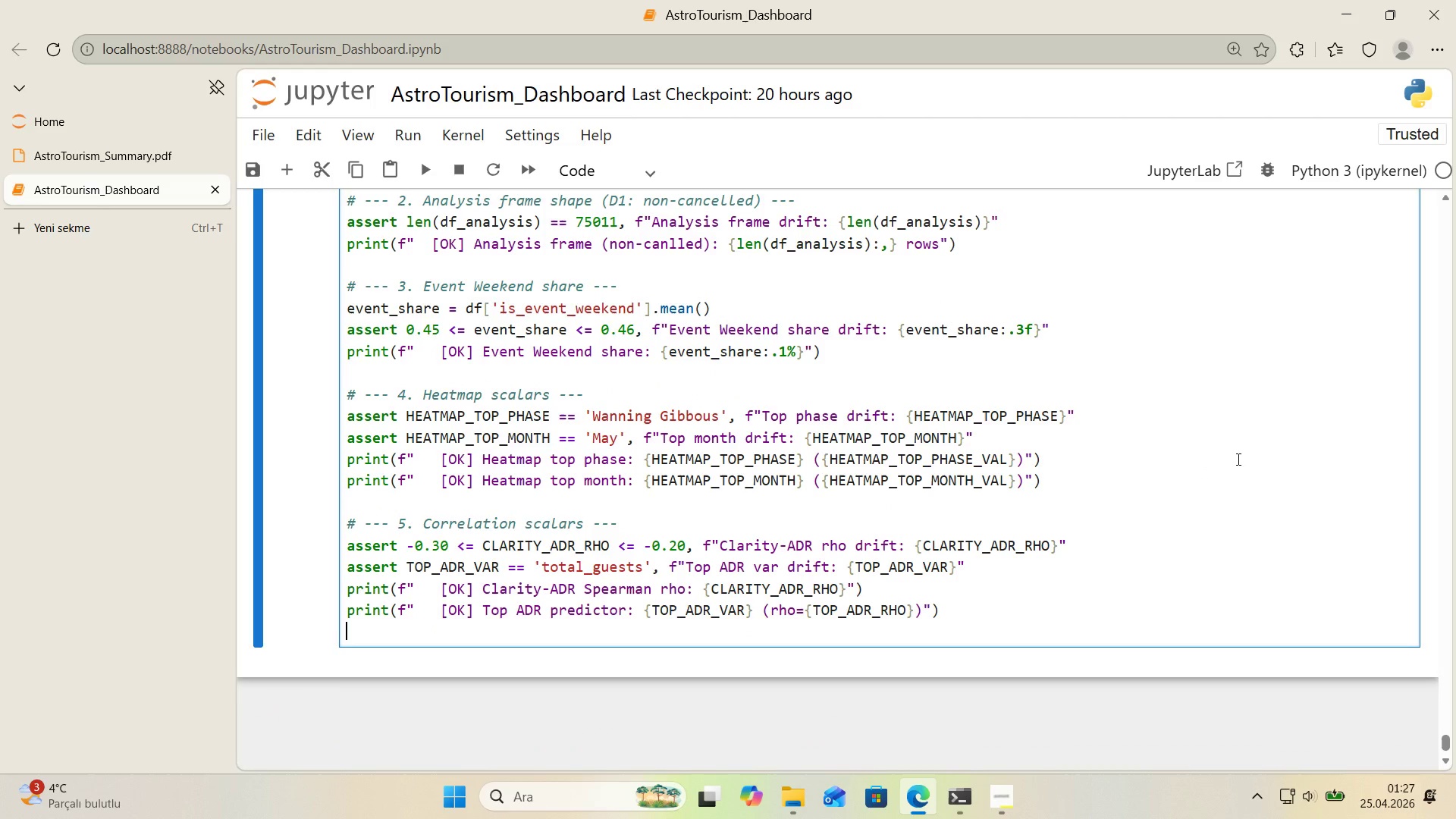 
key(Enter)
 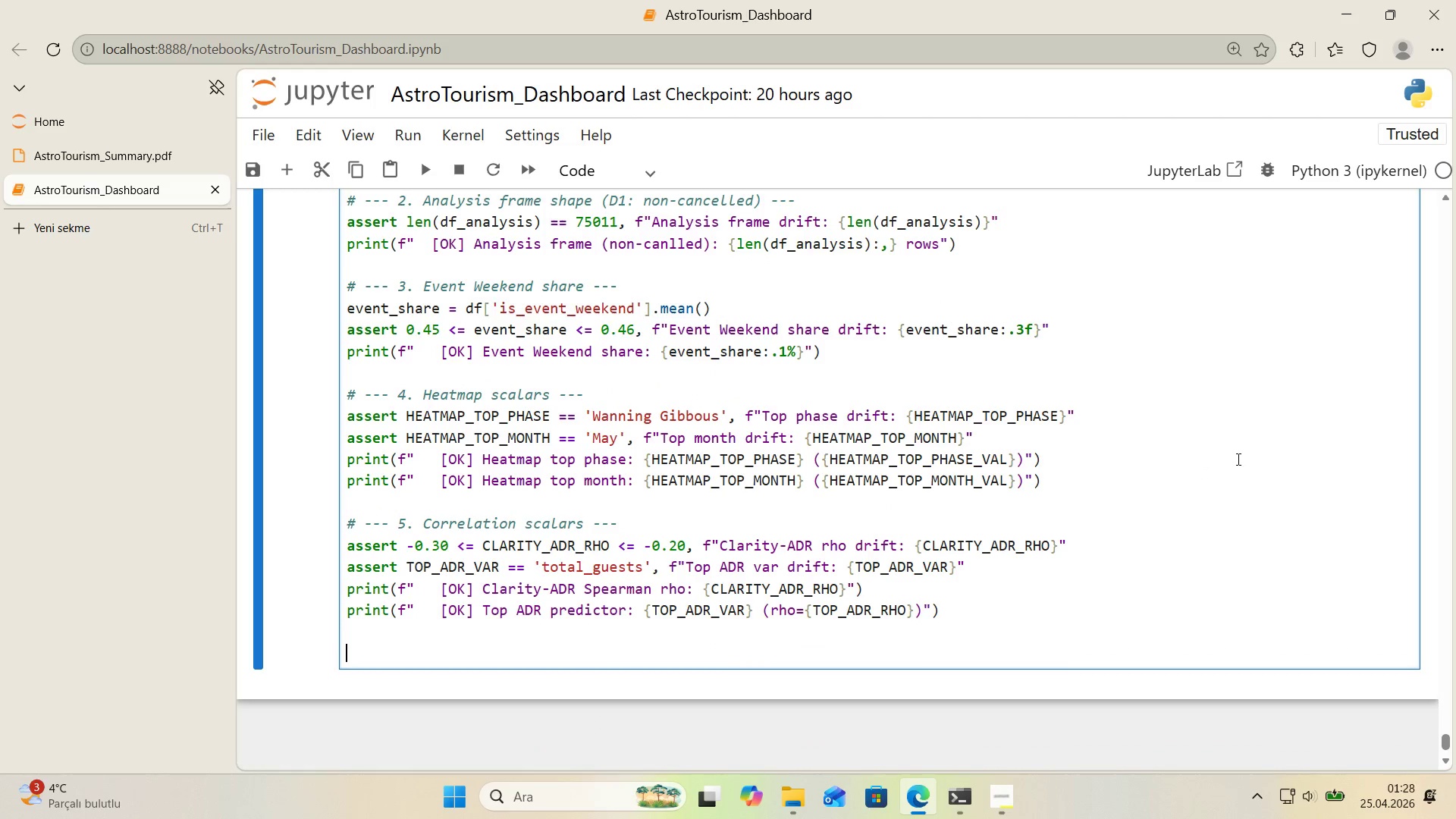 
key(Alt+Control+AltRight)
 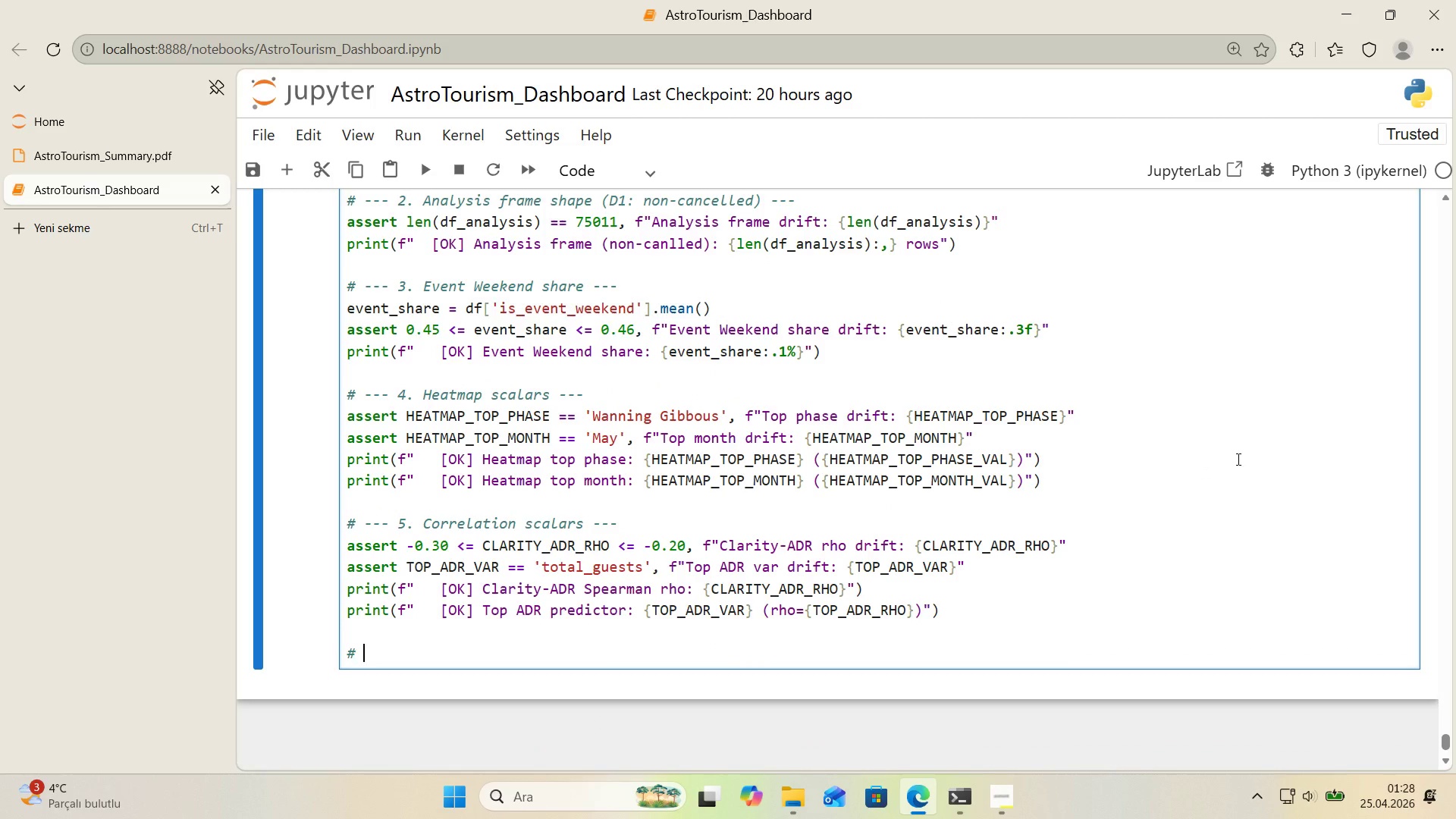 
key(Control+ControlLeft)
 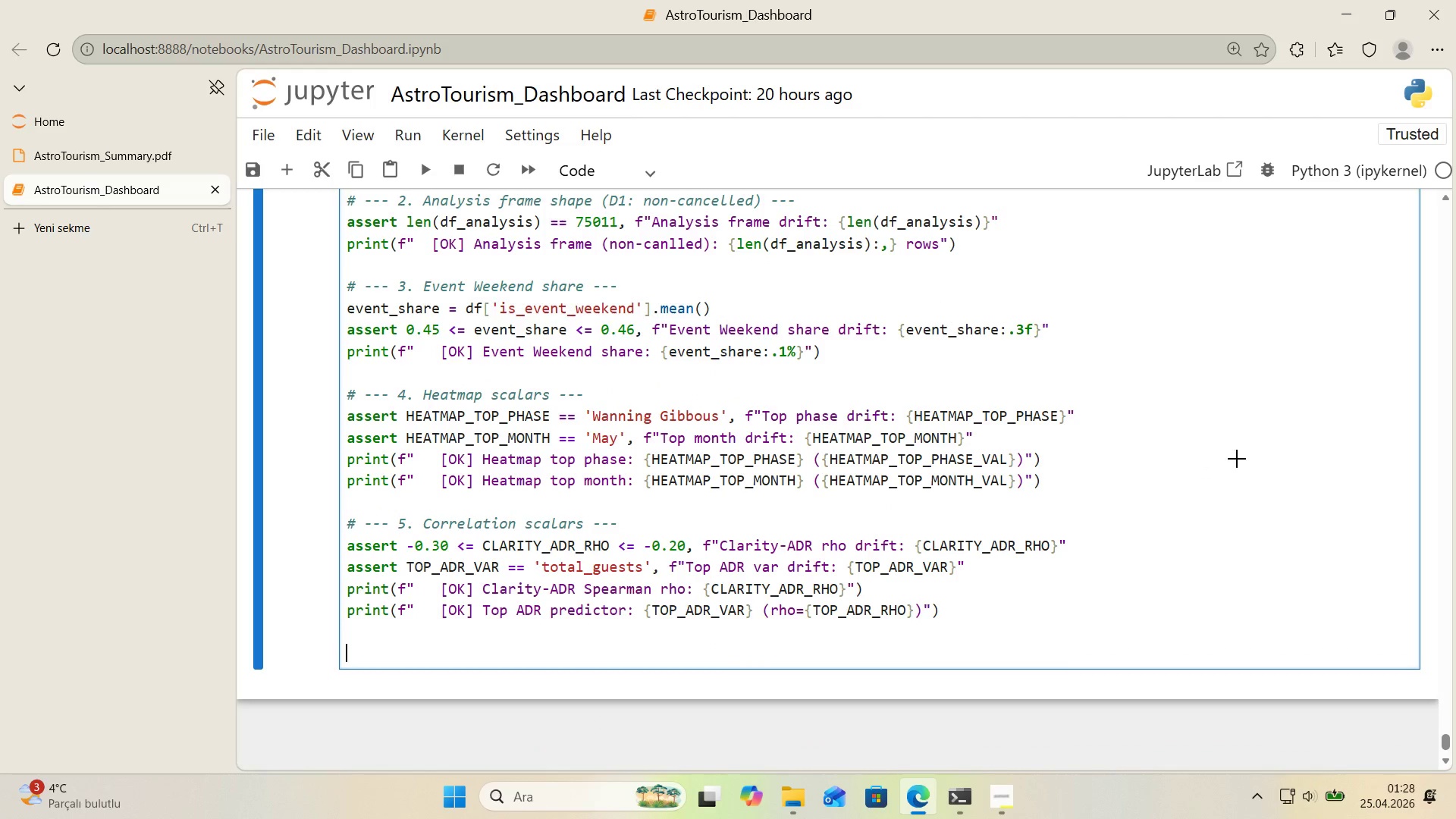 
key(Alt+Control+3)
 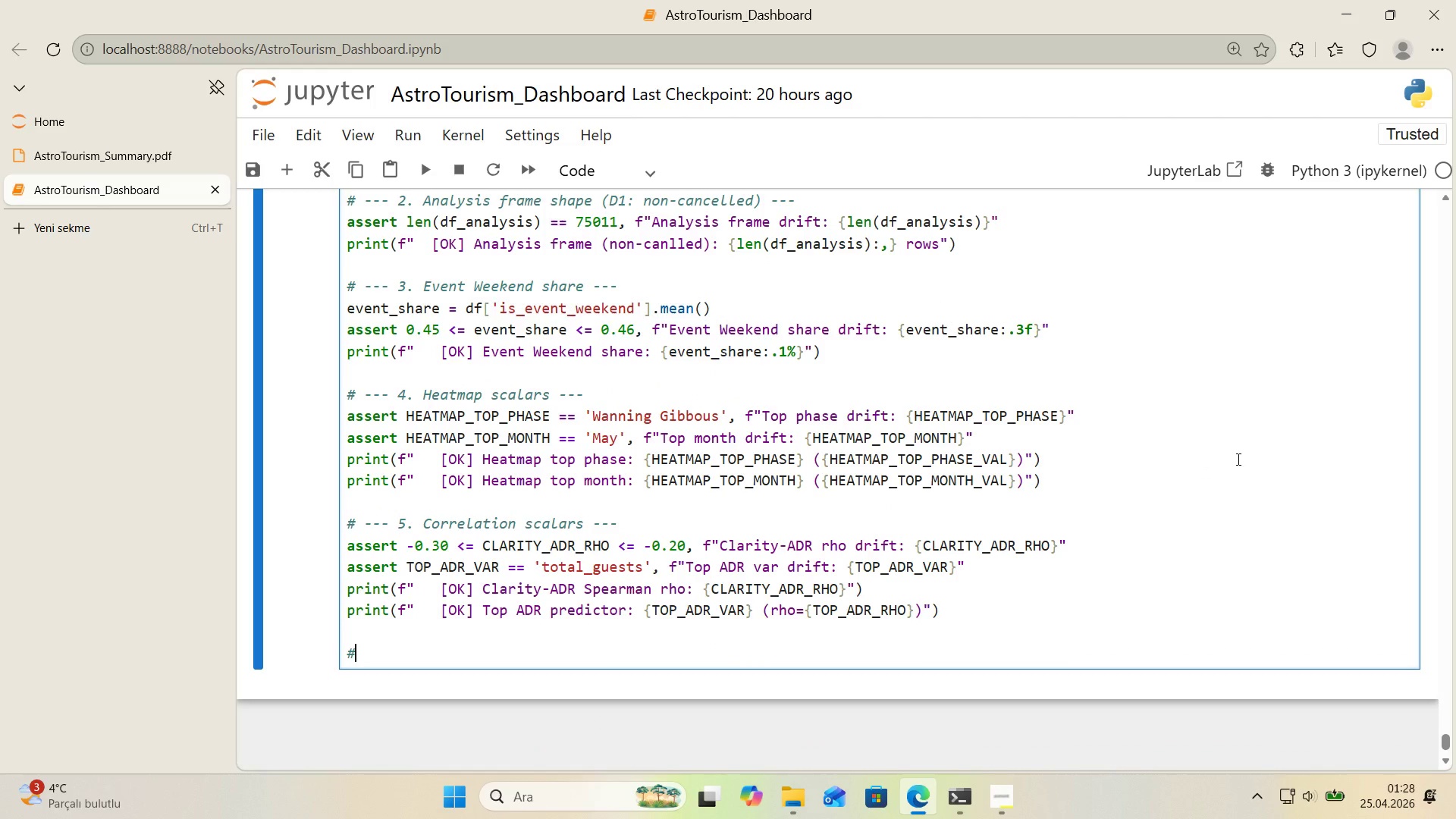 
type( --- 6.Lead-t'me test scalars ---)
 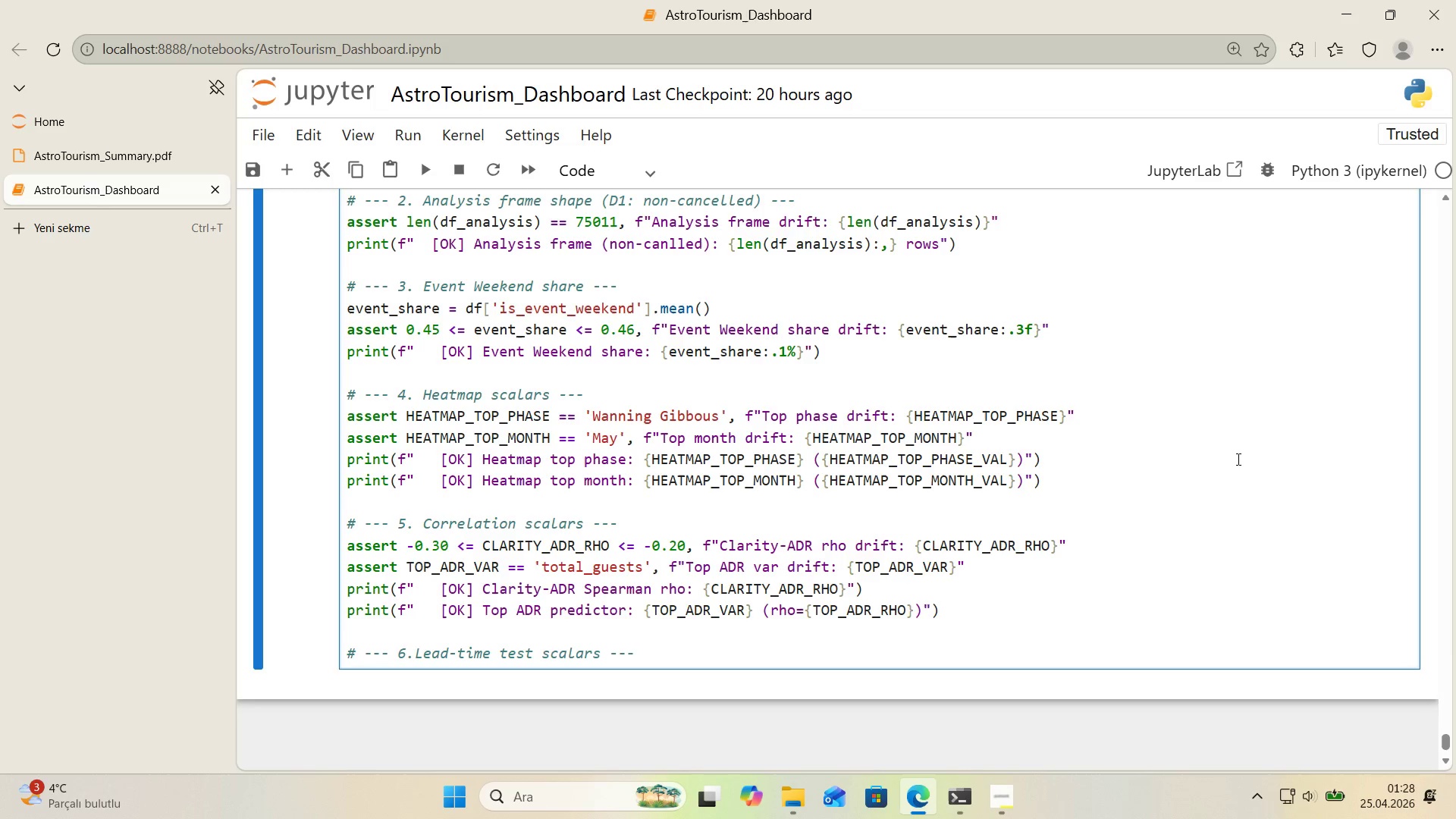 
key(Enter)
 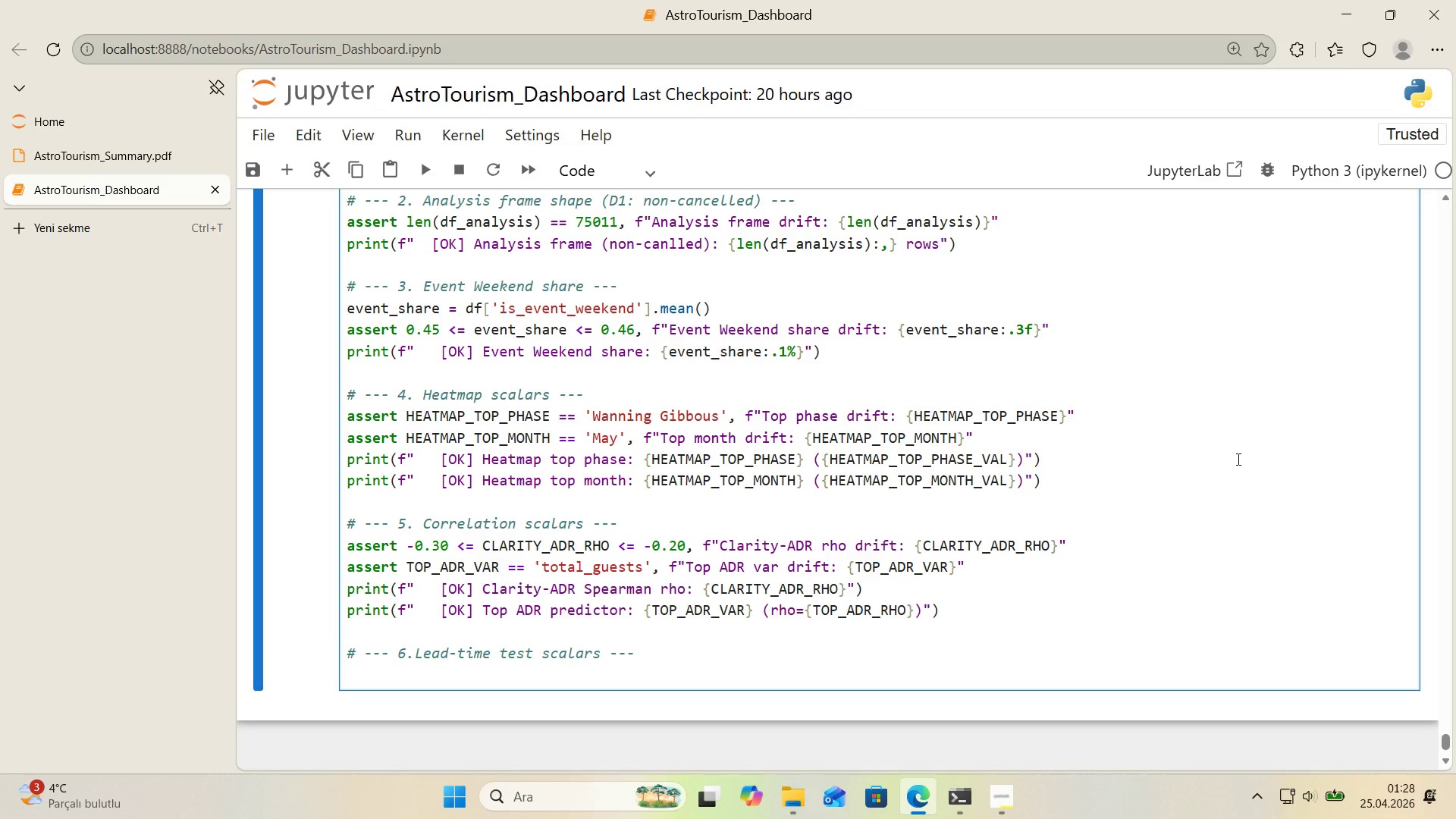 
type(assert LEADTIME_DELTA_MEAN )) 11.0, F`)
key(Backspace)
key(Backspace)
type(f``)
 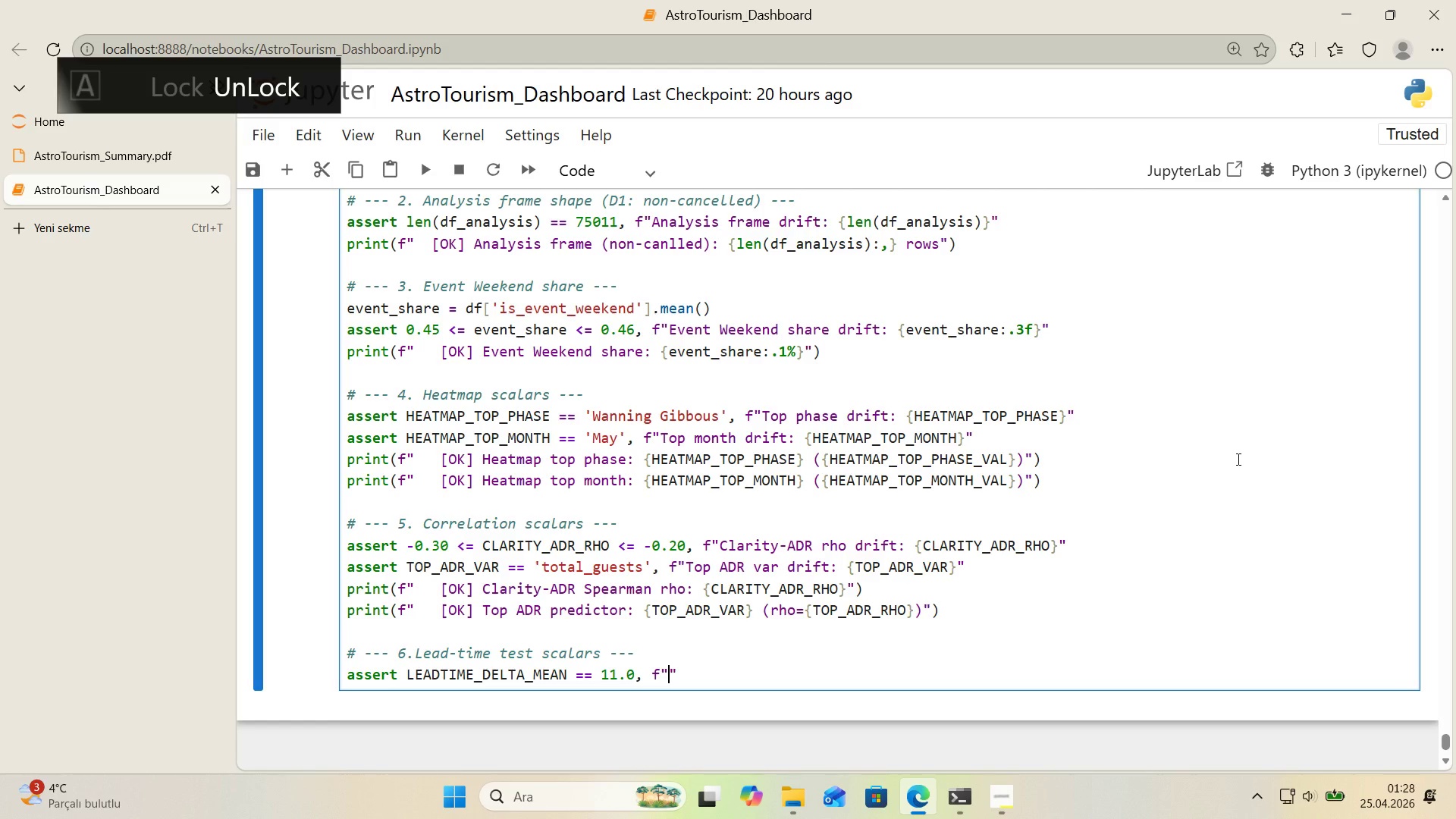 
 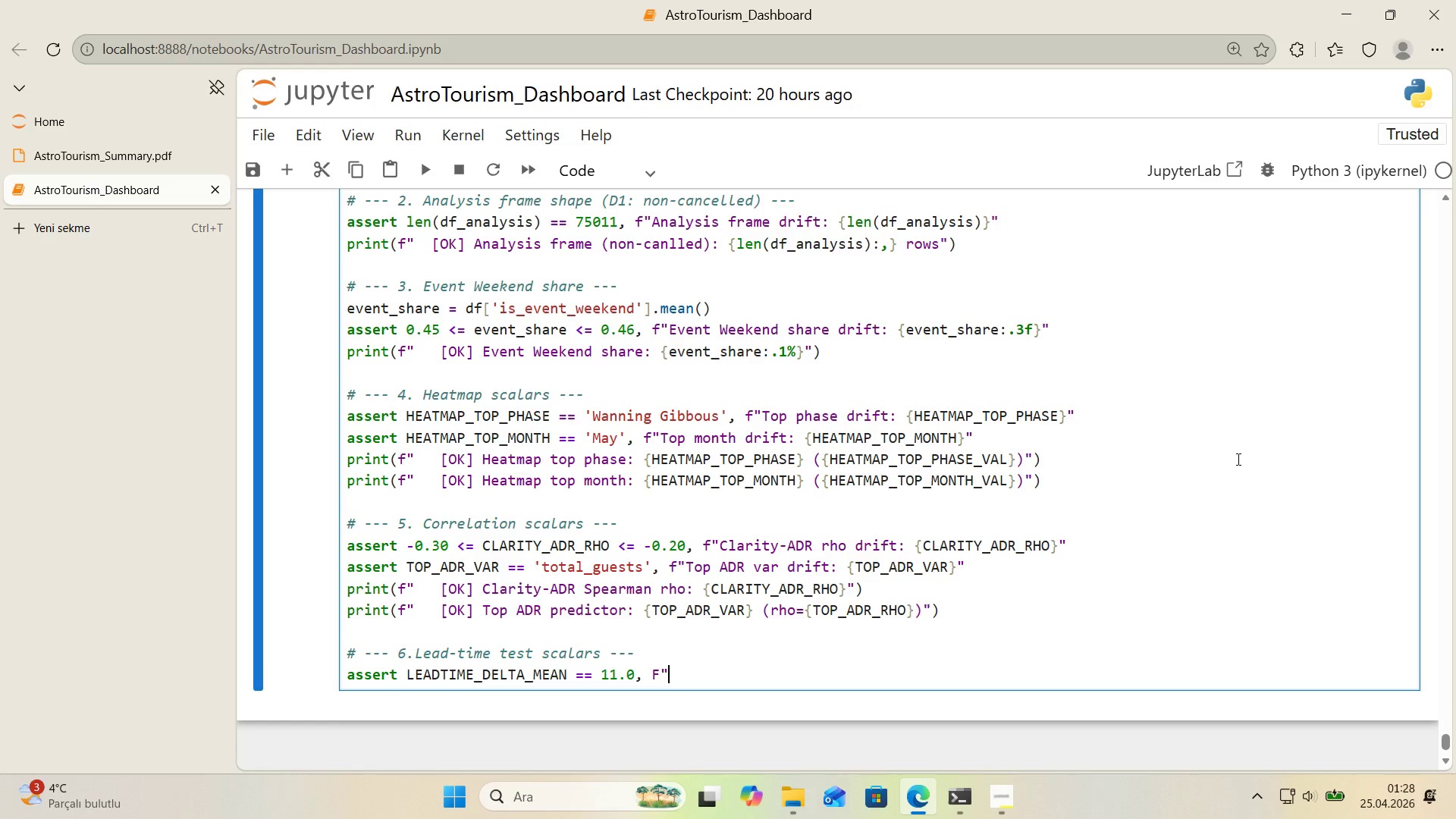 
key(ArrowLeft)
 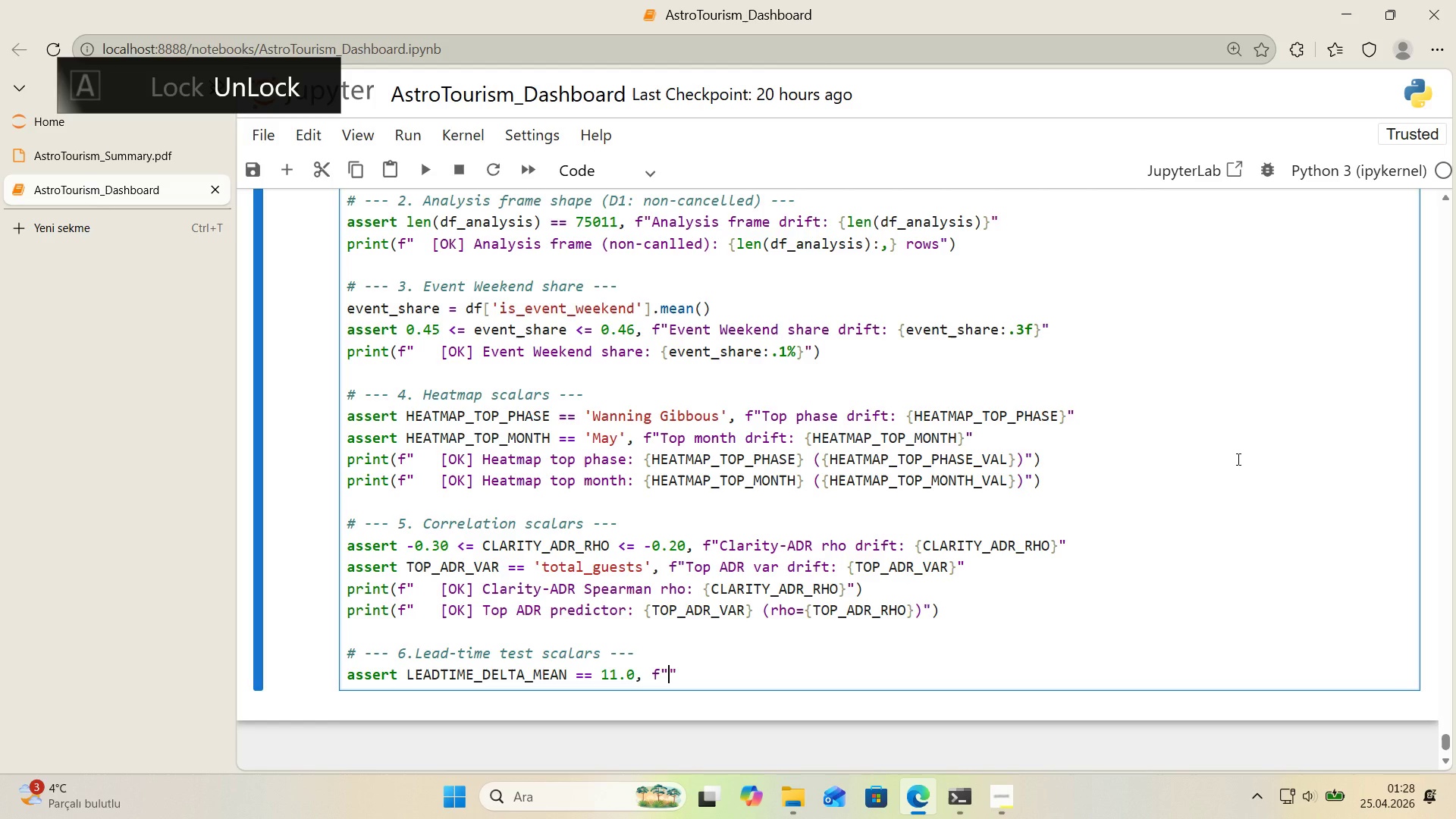 
type(Lead t)
key(Backspace)
key(Backspace)
type(-t'me mean delta dr'ft> )
 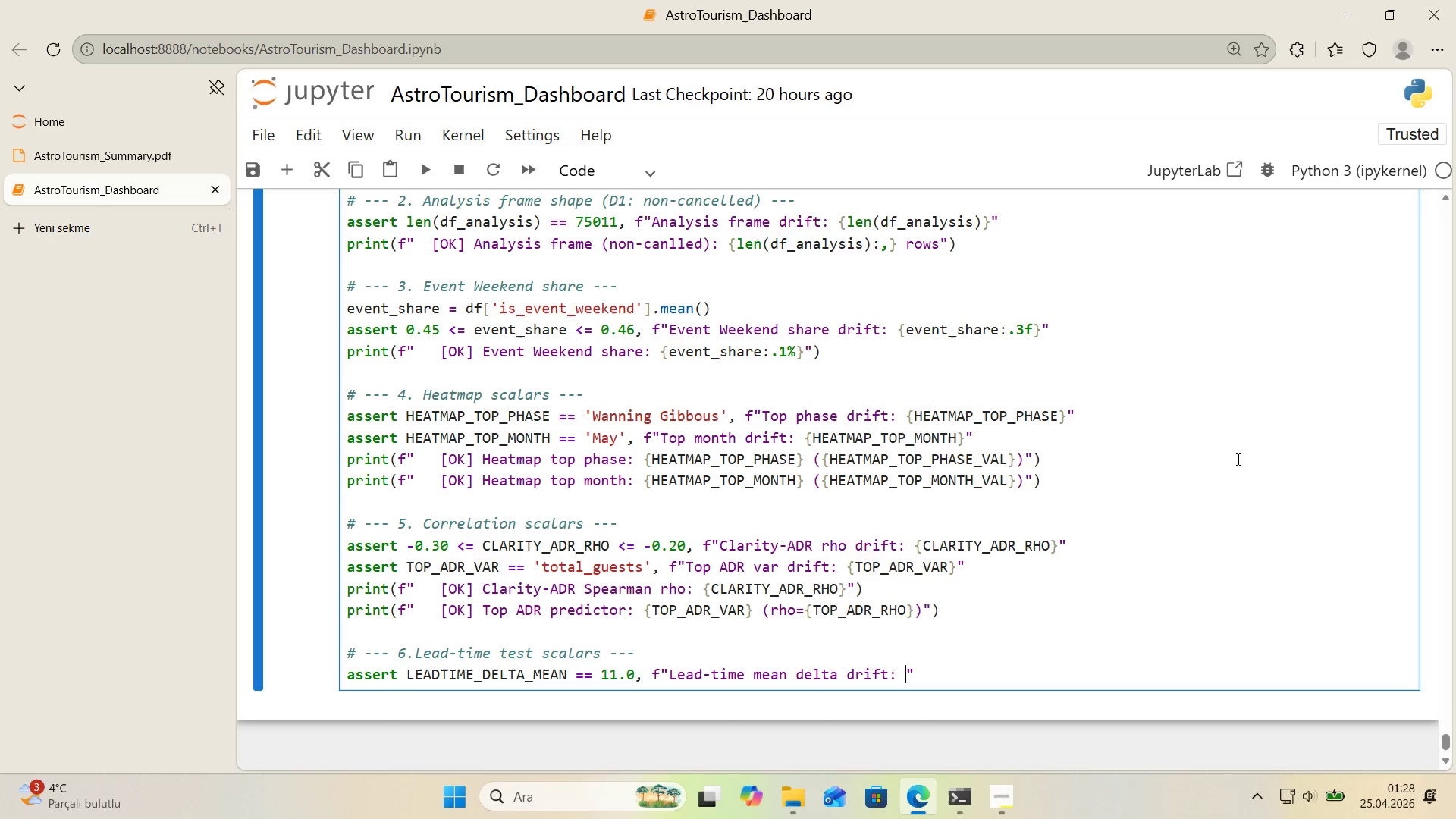 
key(Alt+Control+7)
 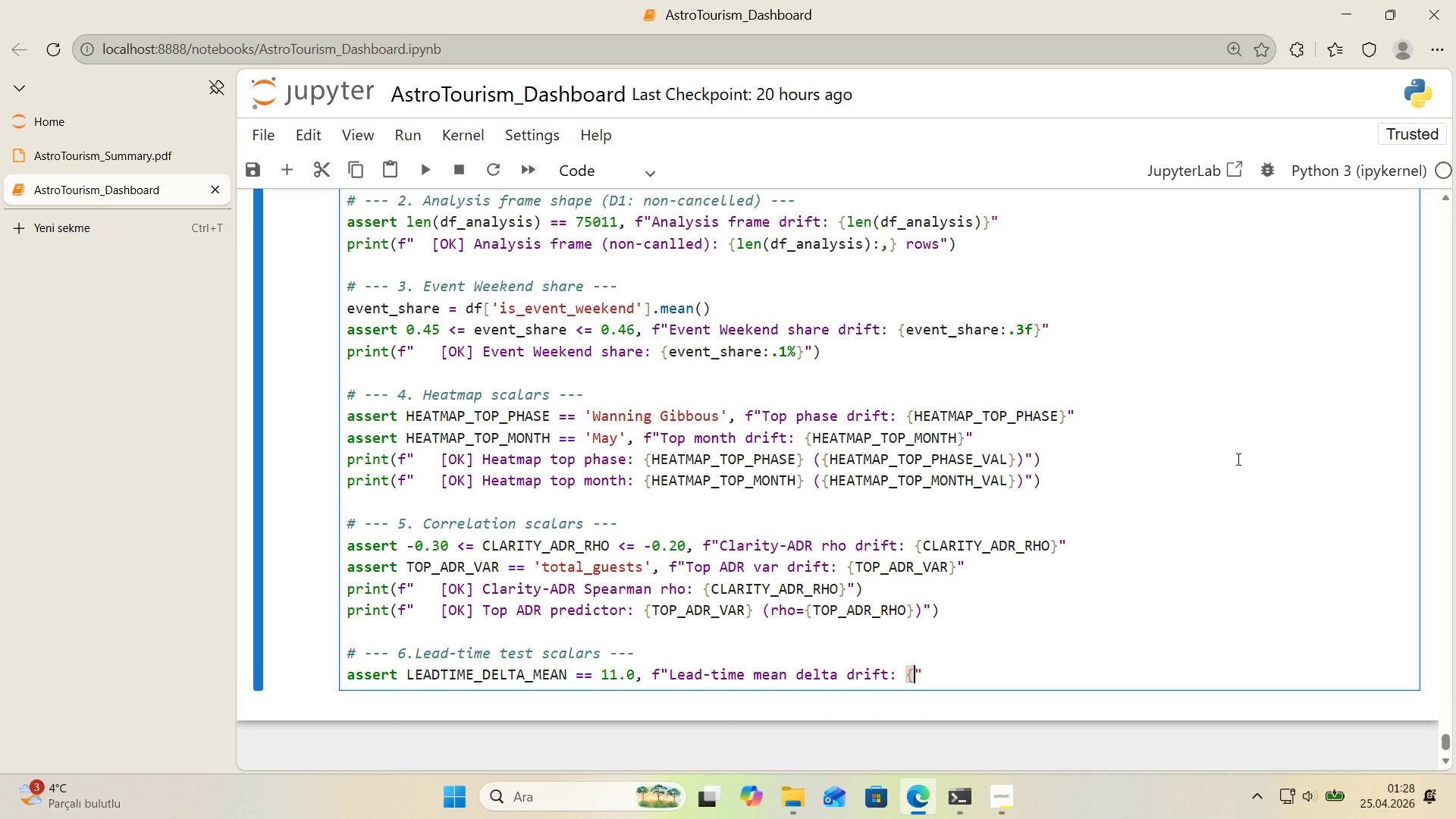 
key(Alt+Control+9)
 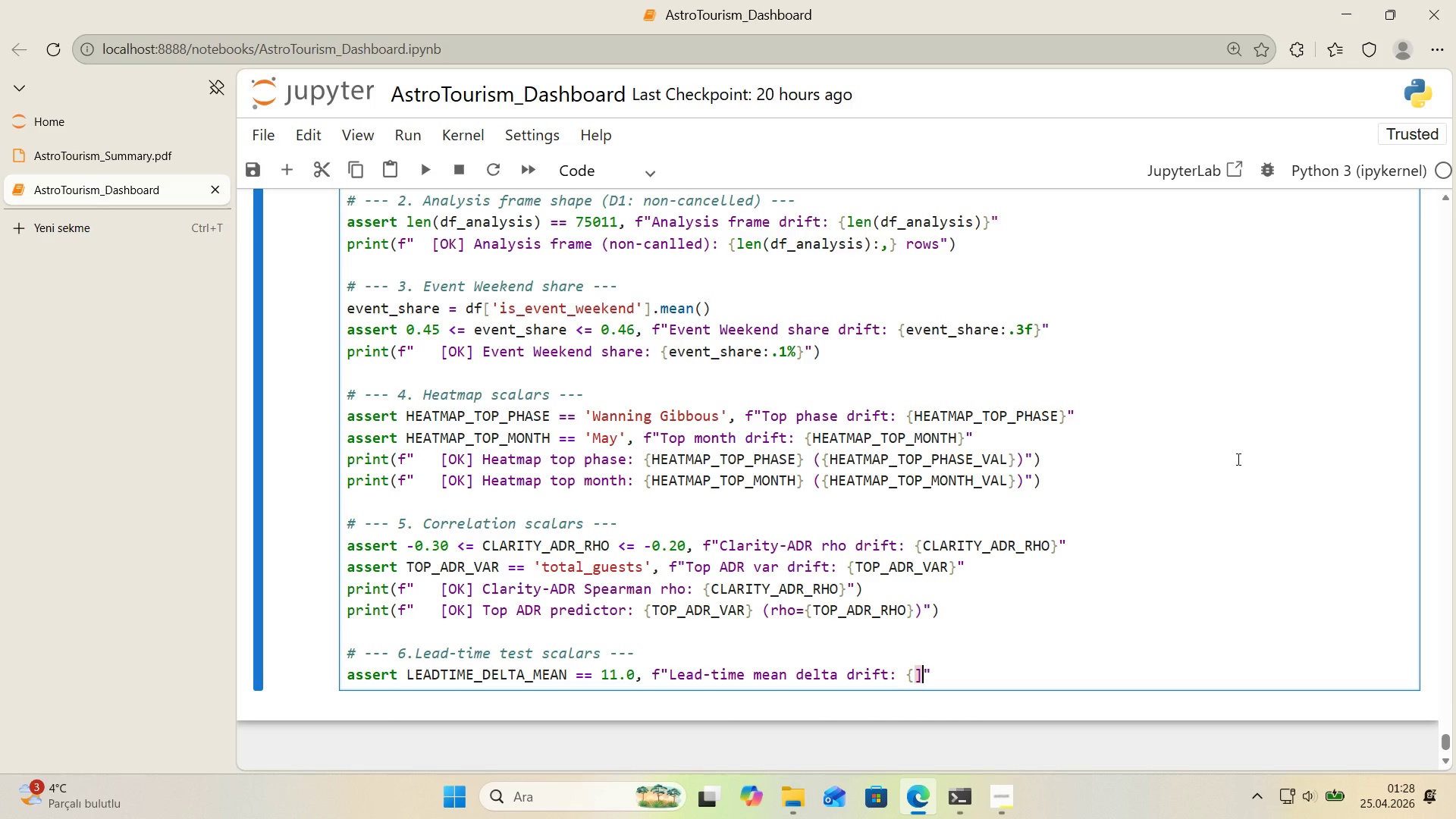 
key(Backspace)
 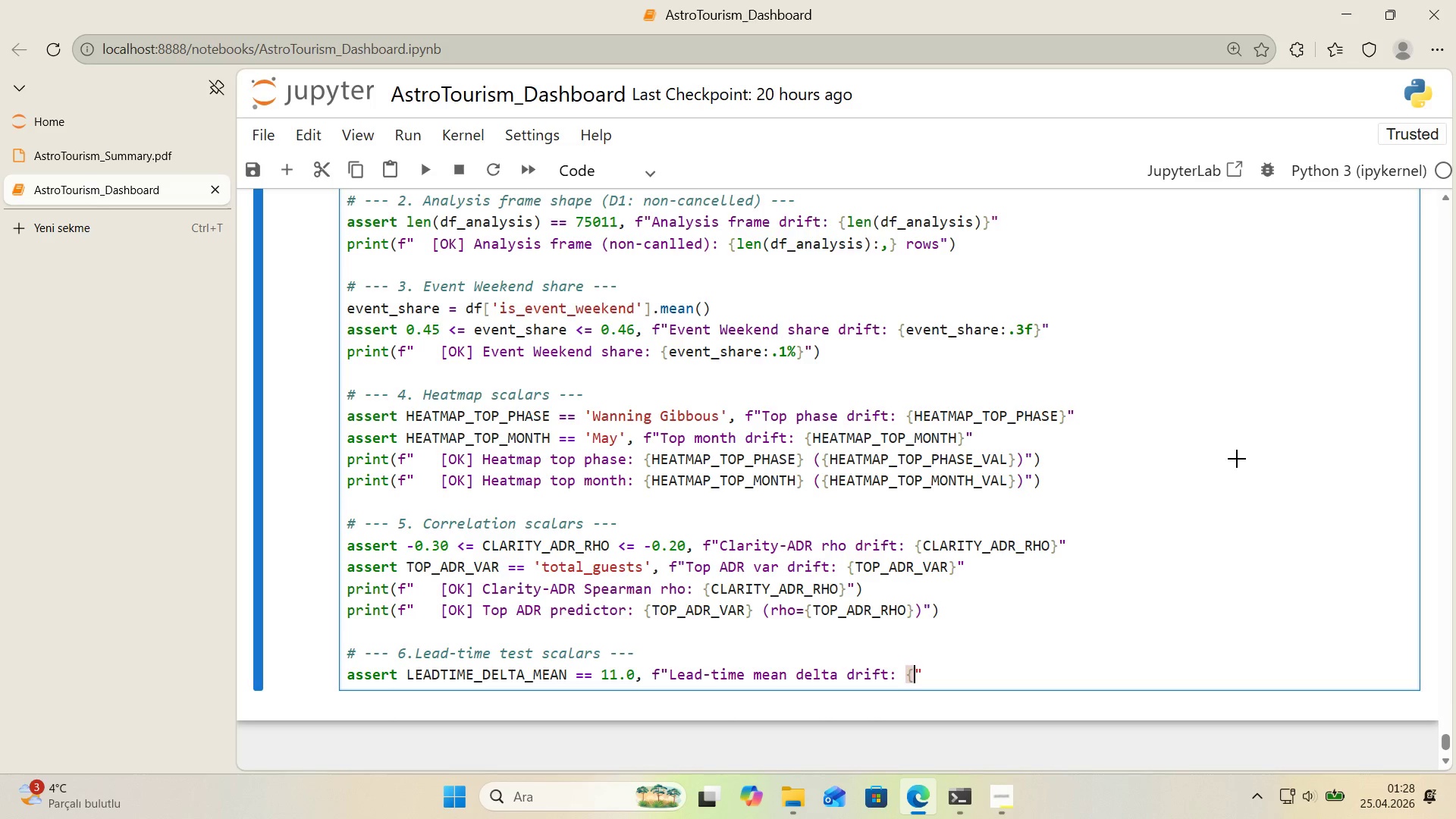 
key(Alt+Control+0)
 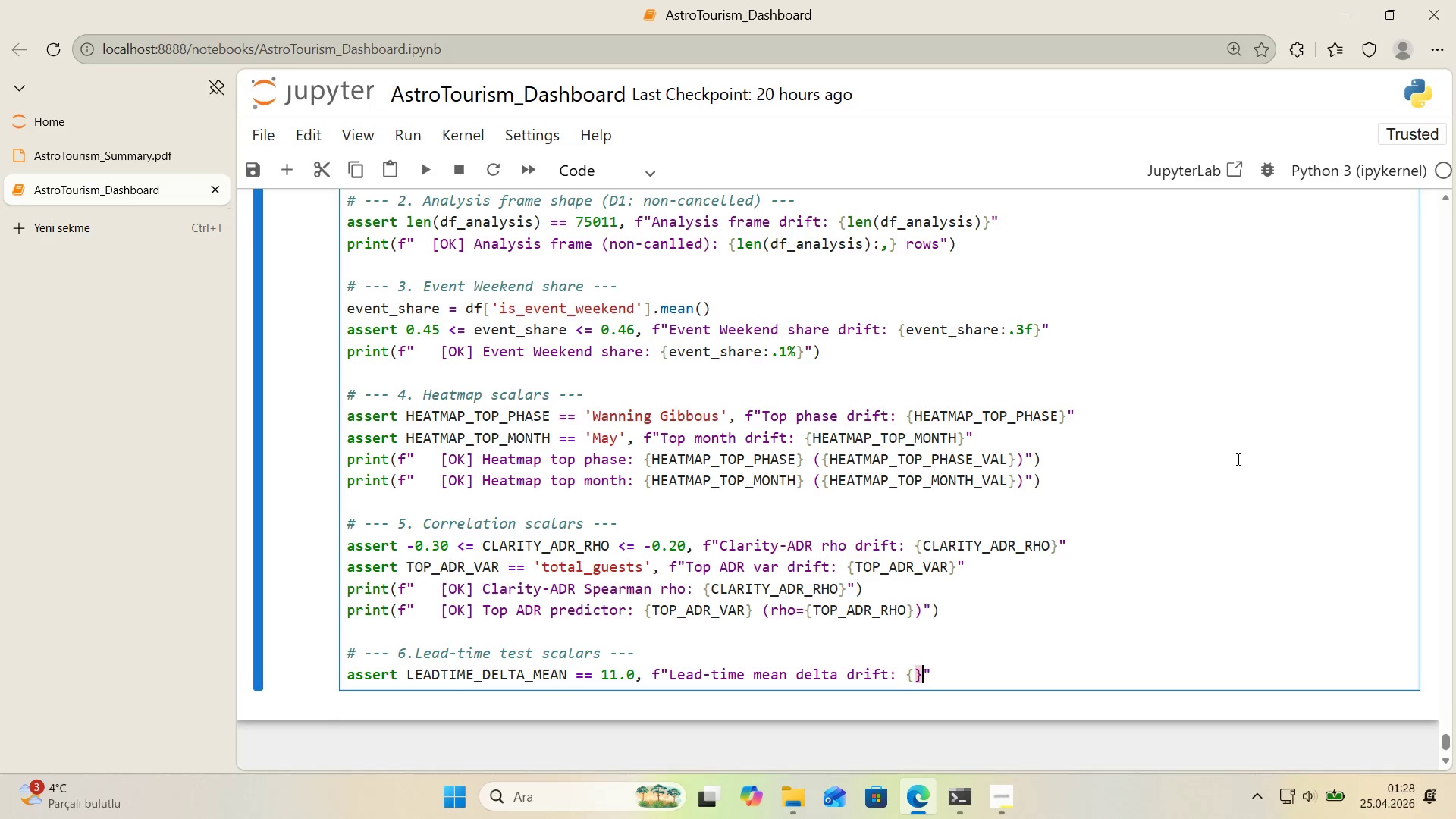 
key(ArrowLeft)
 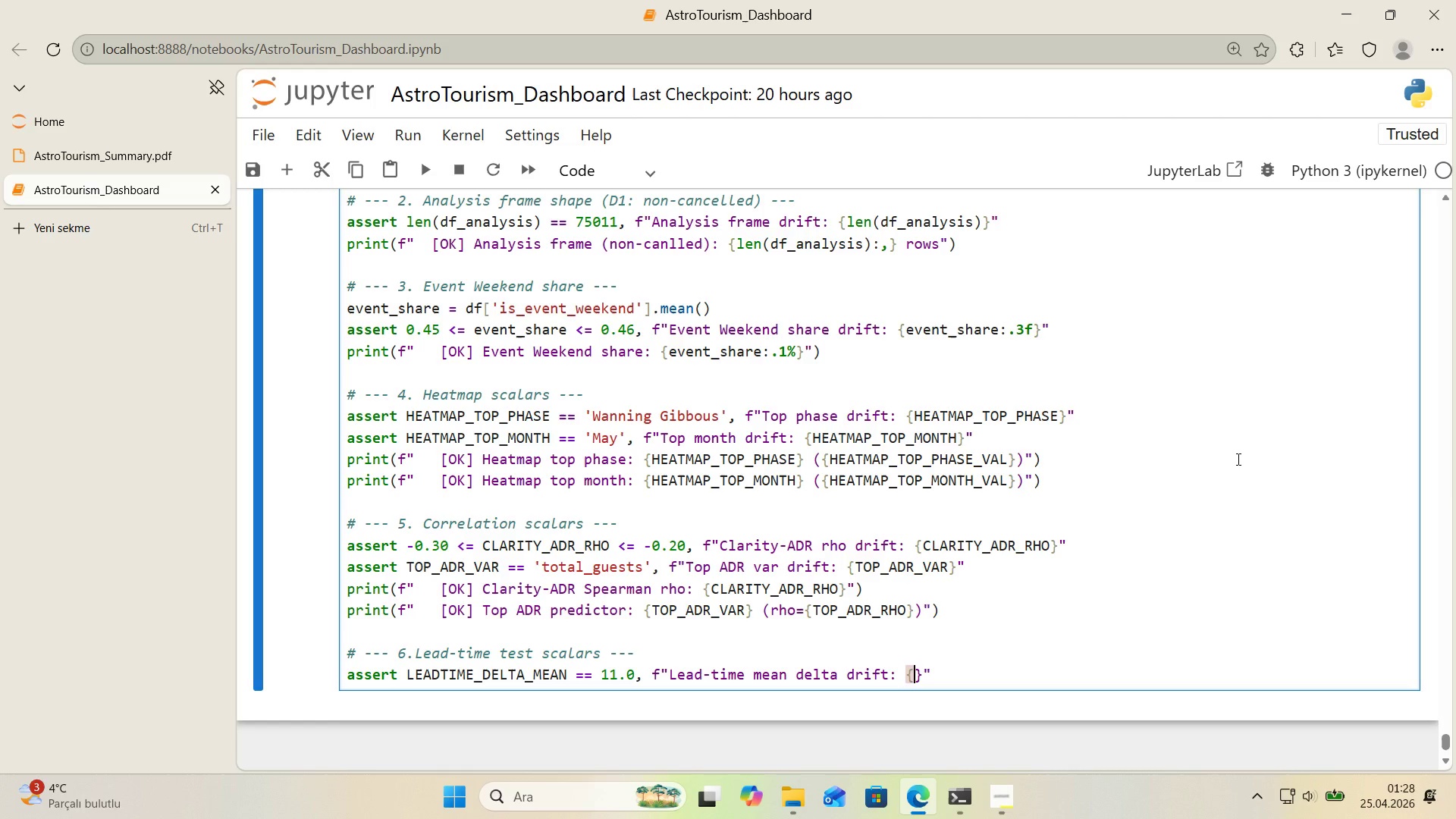 
type(LEADTIME_DELTA_MEAN)
 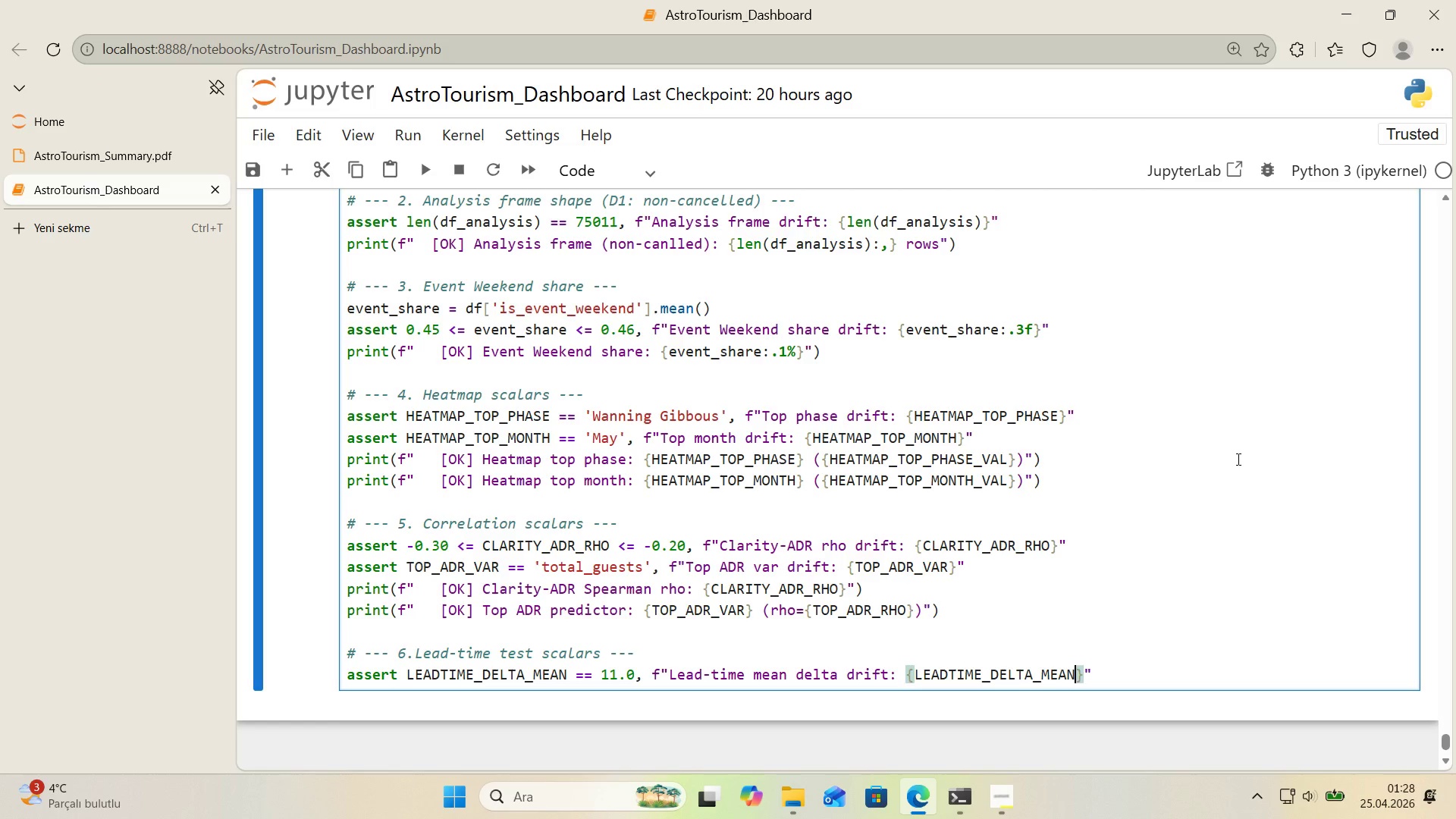 
key(ArrowRight)
 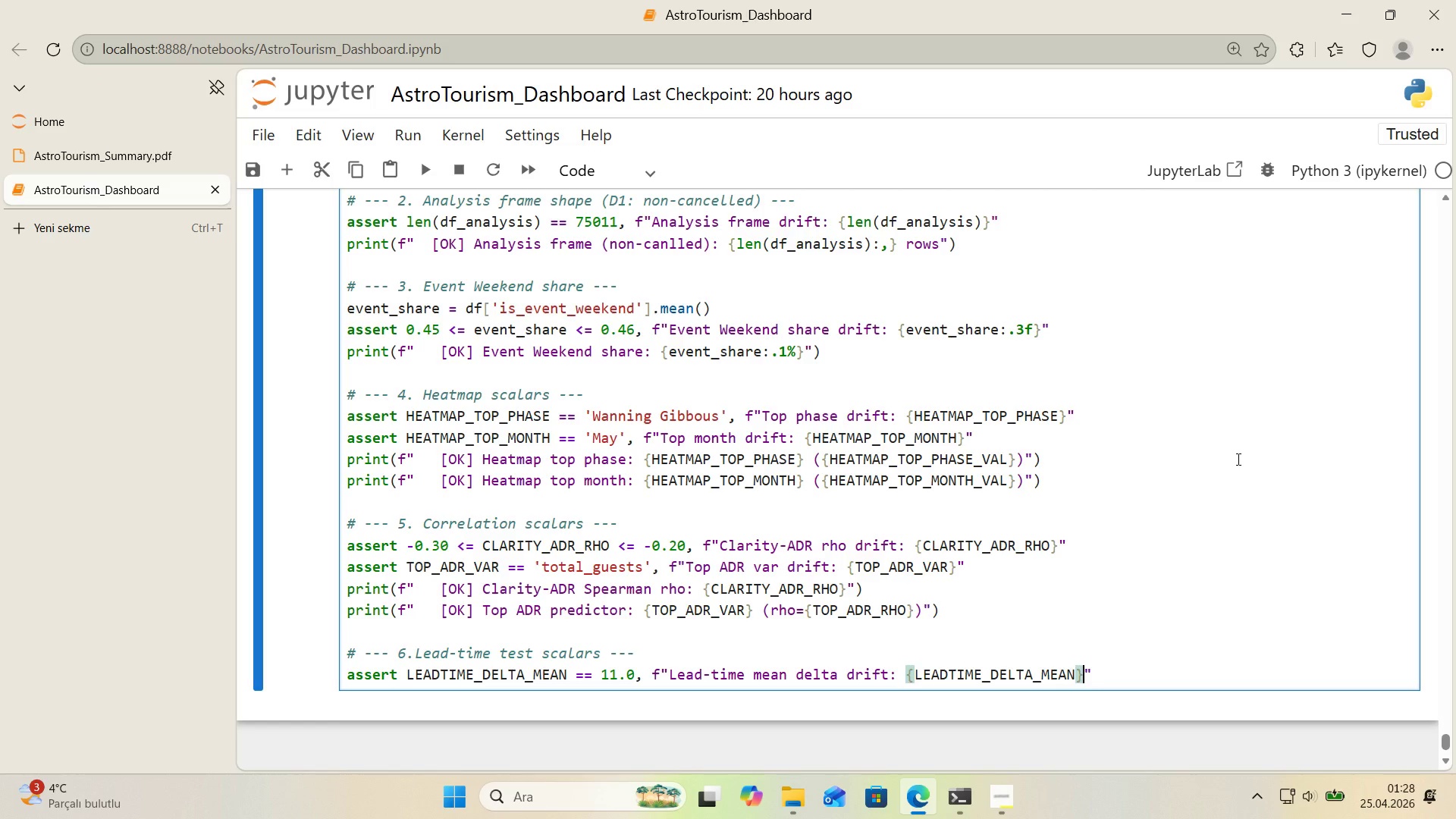 
key(ArrowRight)
 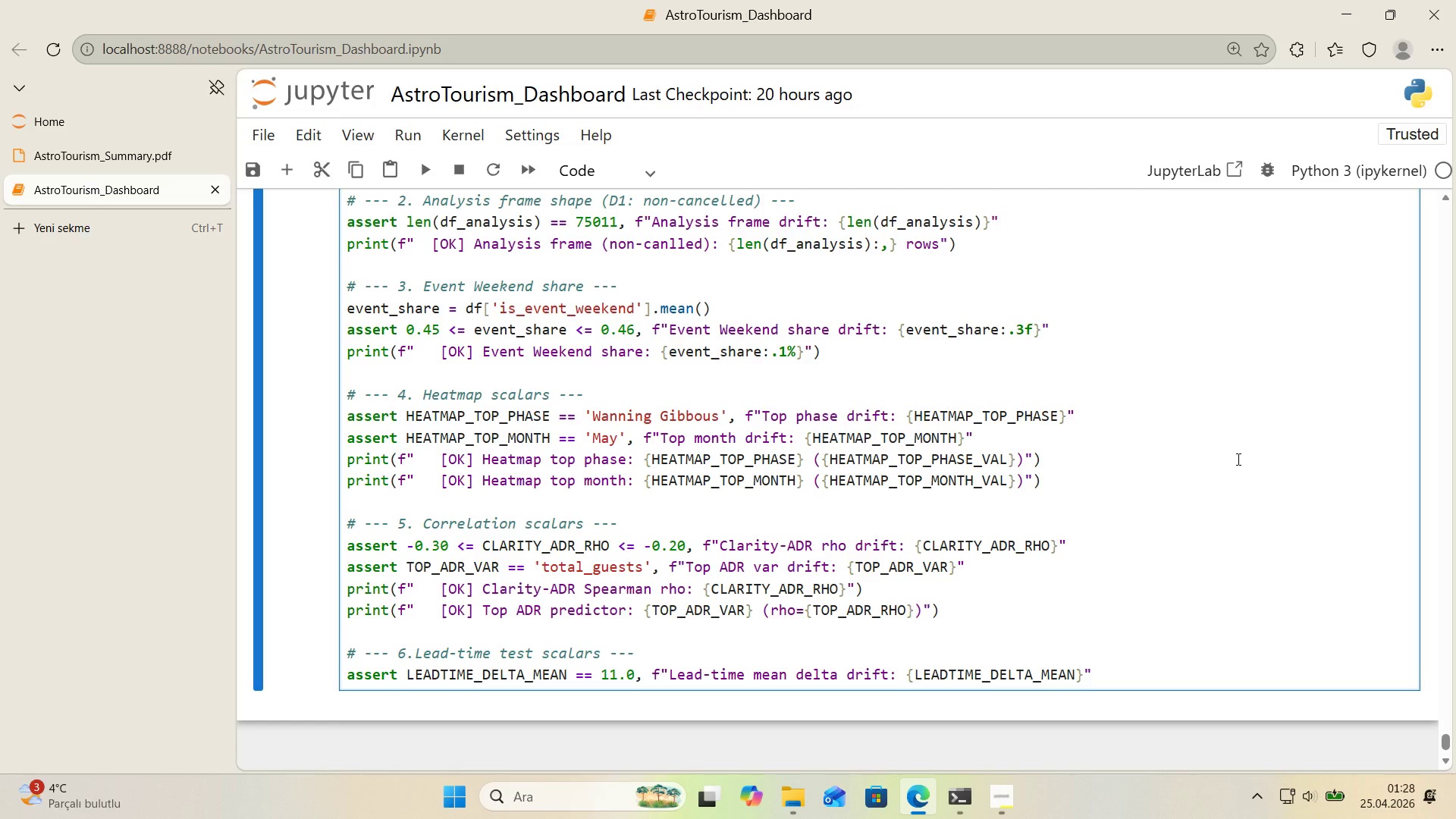 
key(Enter)
 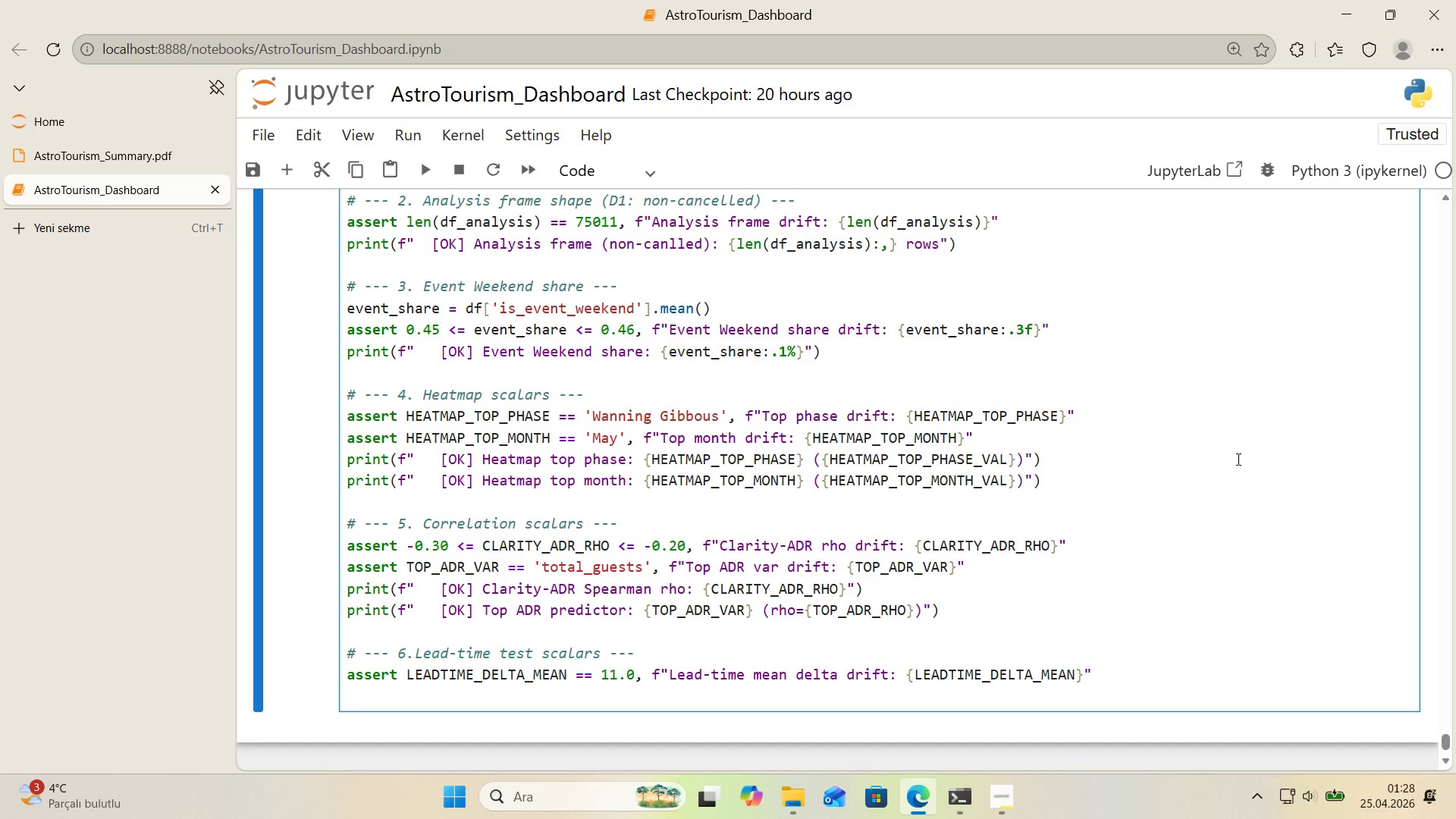 
type(ASS)
key(Backspace)
key(Backspace)
key(Backspace)
type(assert LEADTIME_DELTA_MEDIAN )) 8.0, F)
key(Backspace)
type(f`````)
key(Backspace)
key(Backspace)
key(Backspace)
 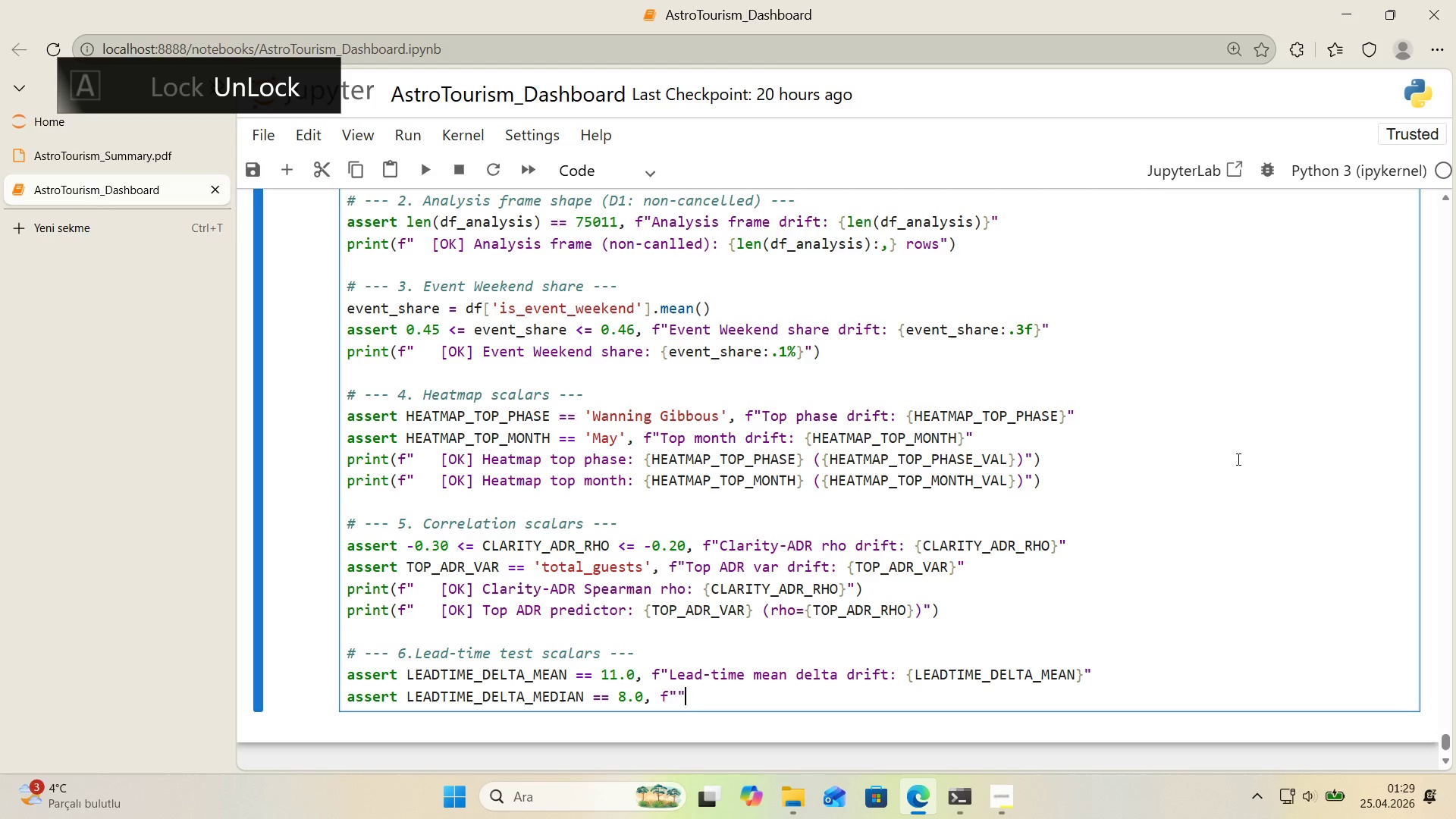 
key(ArrowLeft)
 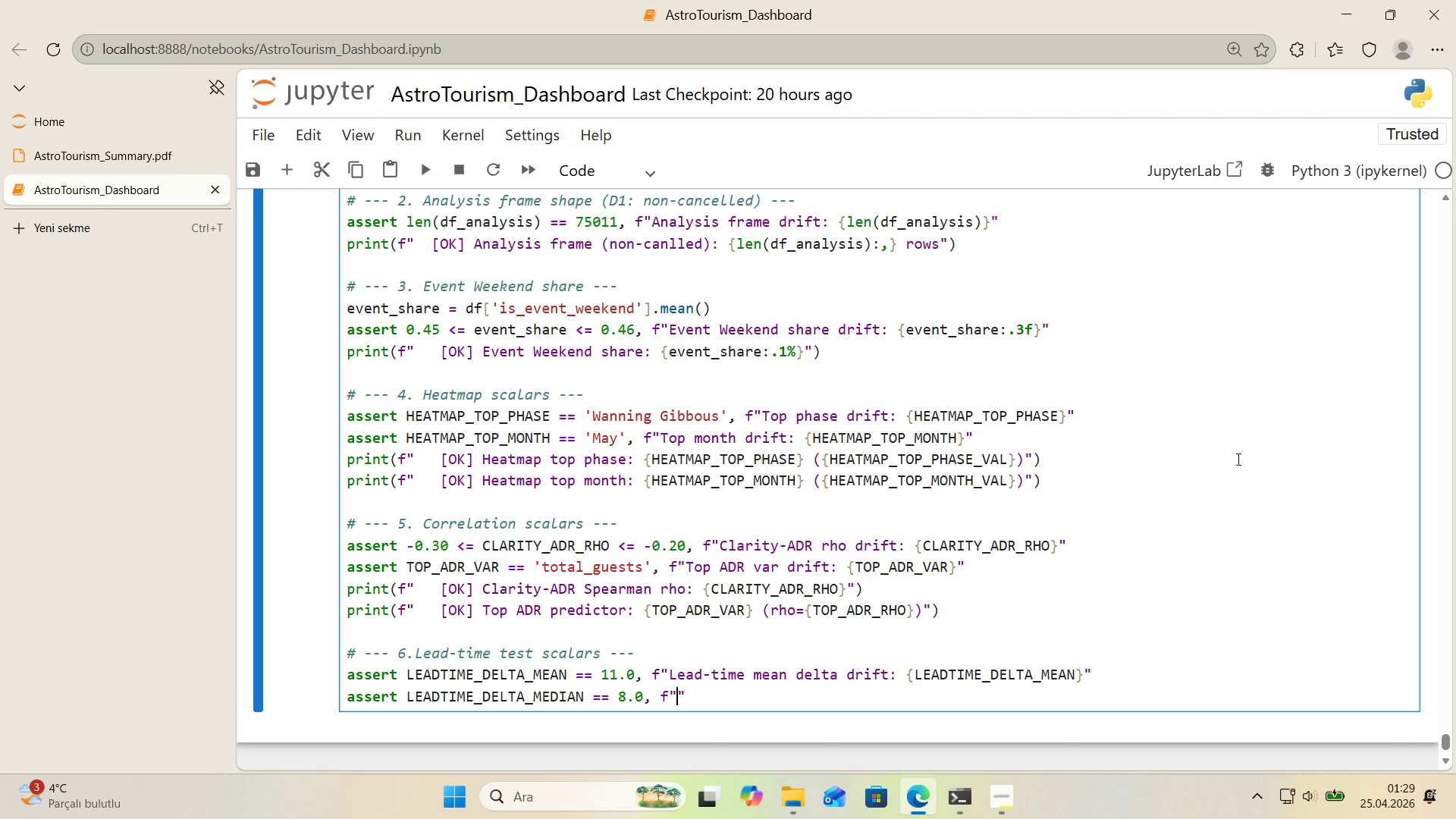 
type(Lead )
key(Backspace)
type(-t'me med'an delta dr'ft>)
 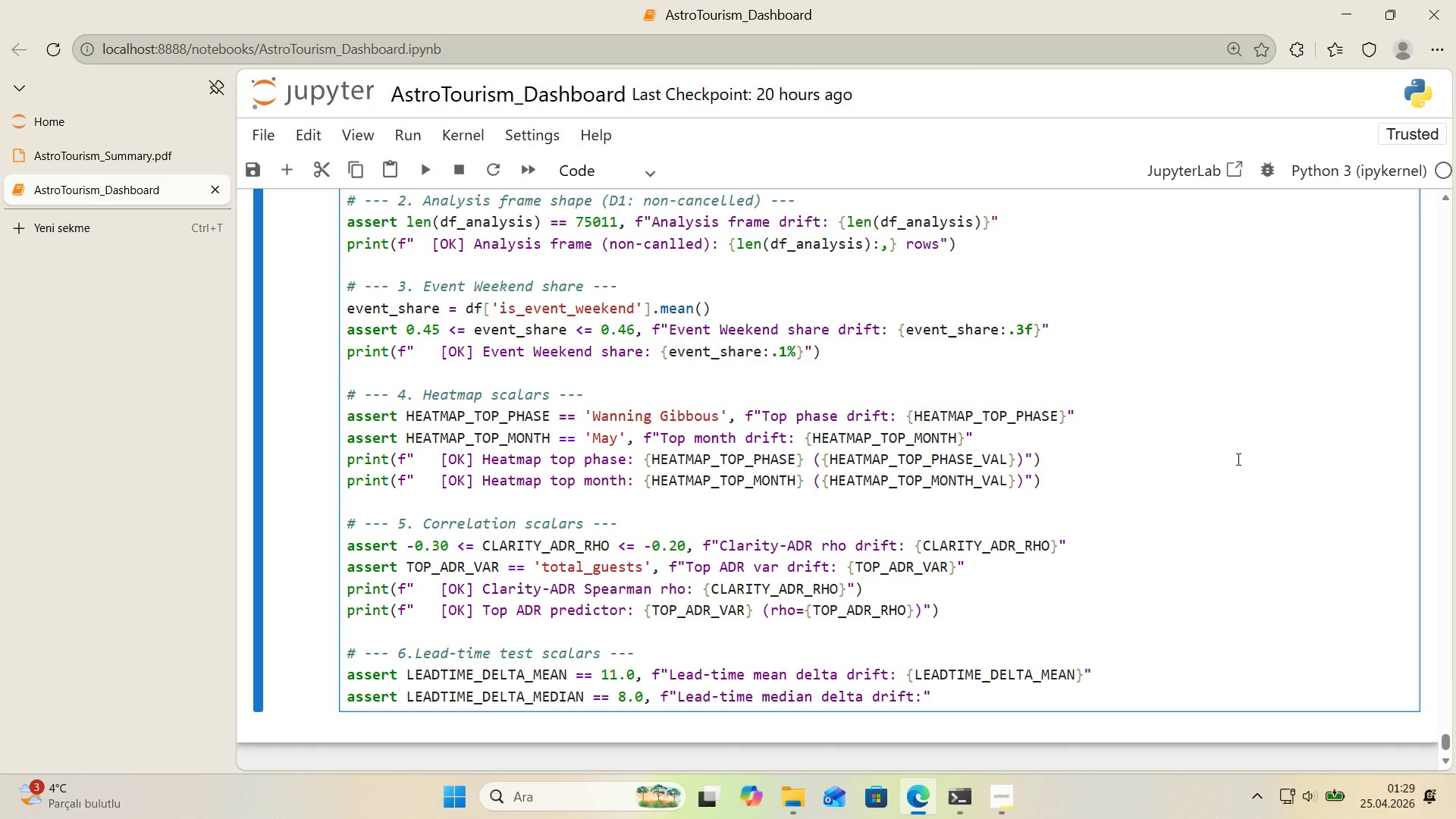 
key(Space)
 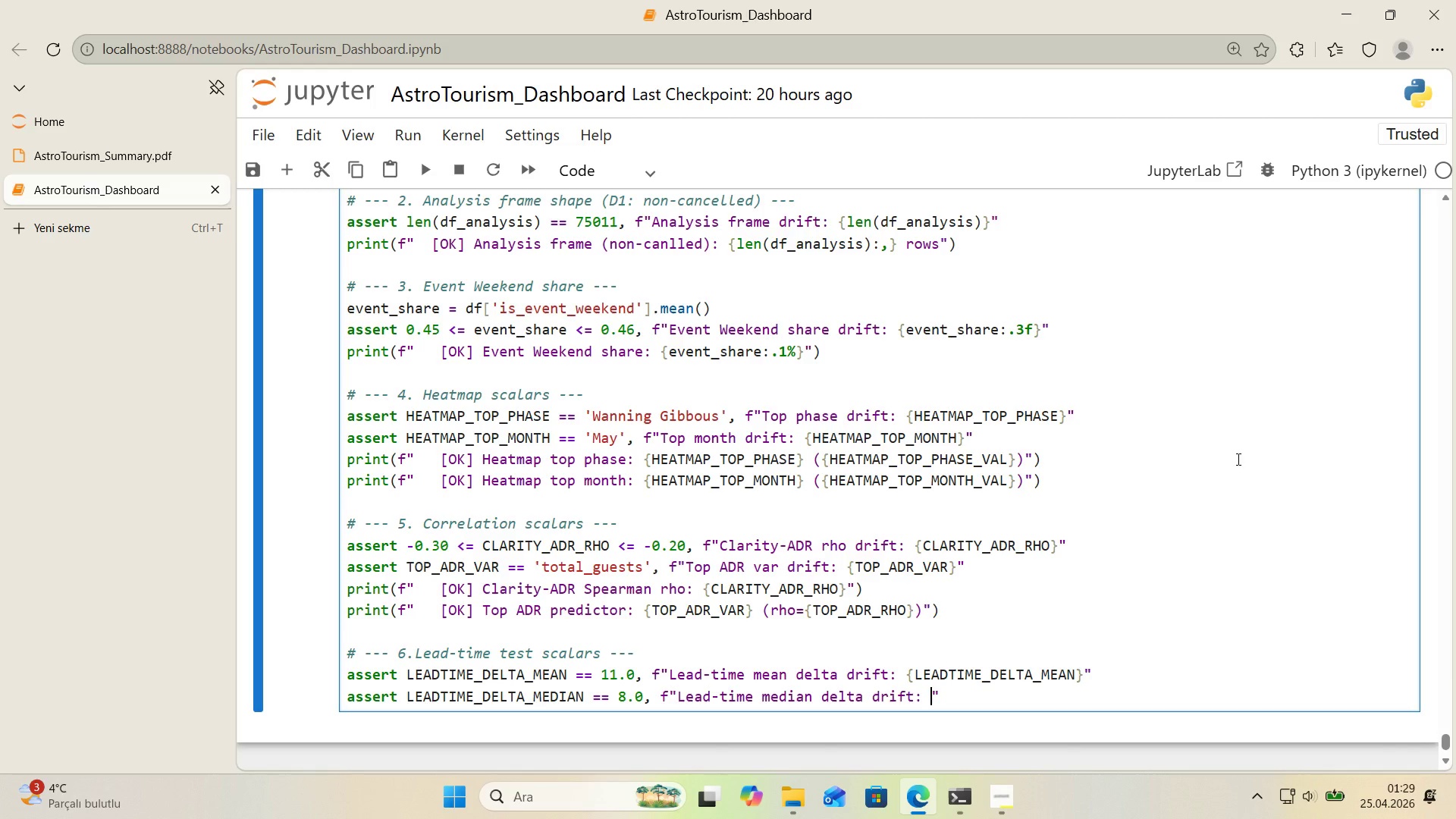 
key(Alt+Control+7)
 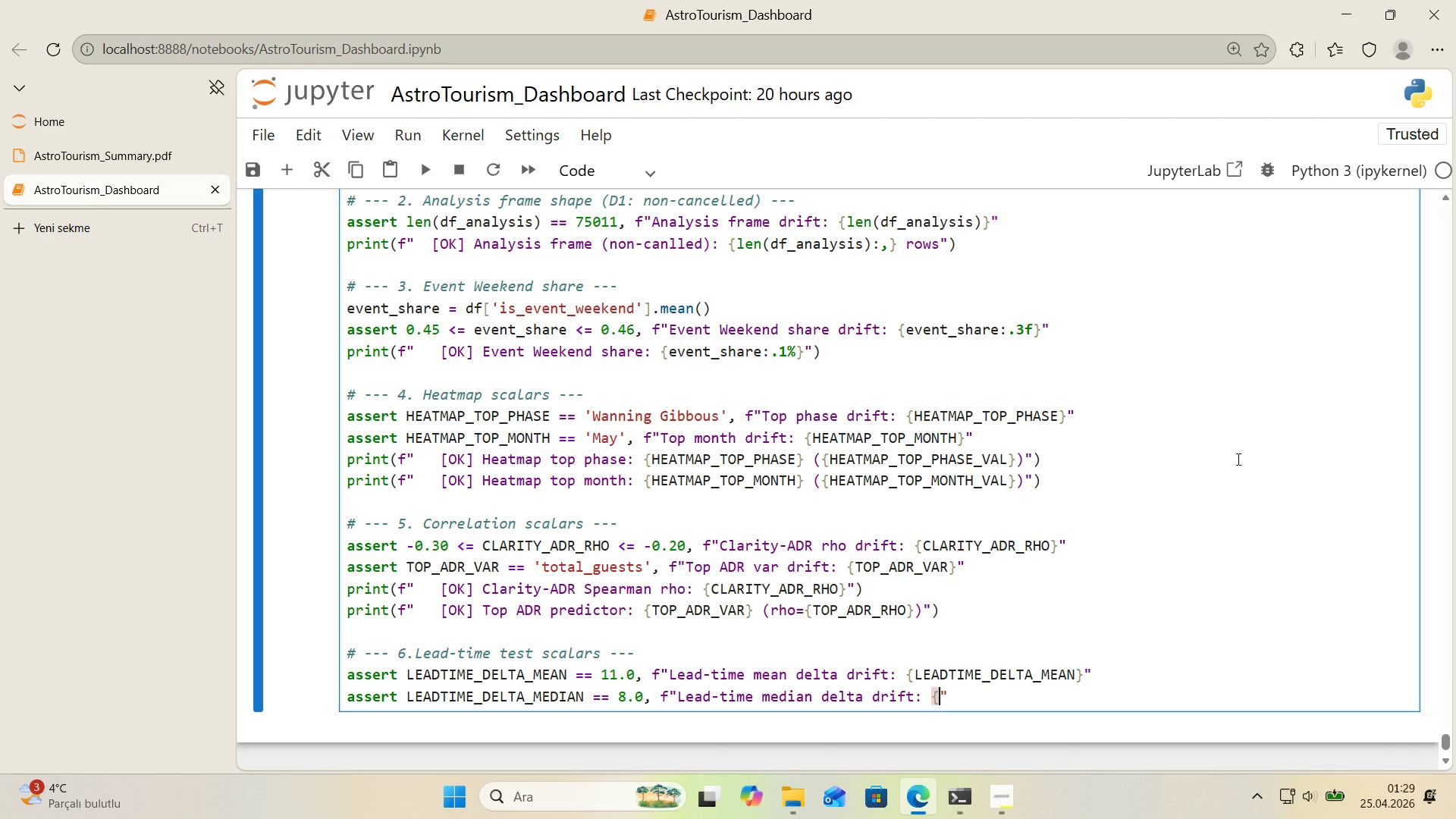 
key(Alt+Control+0)
 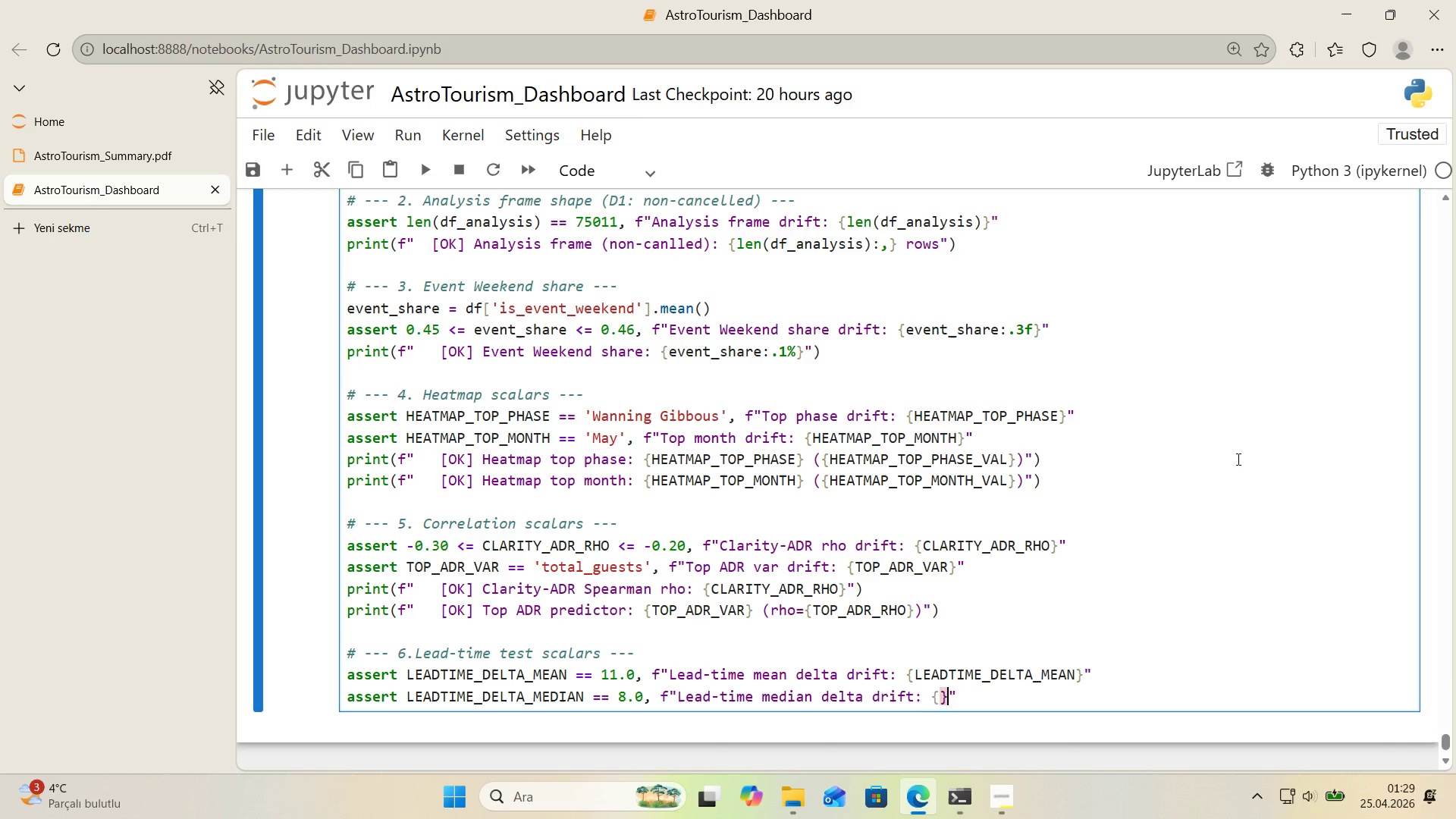 
key(ArrowLeft)
 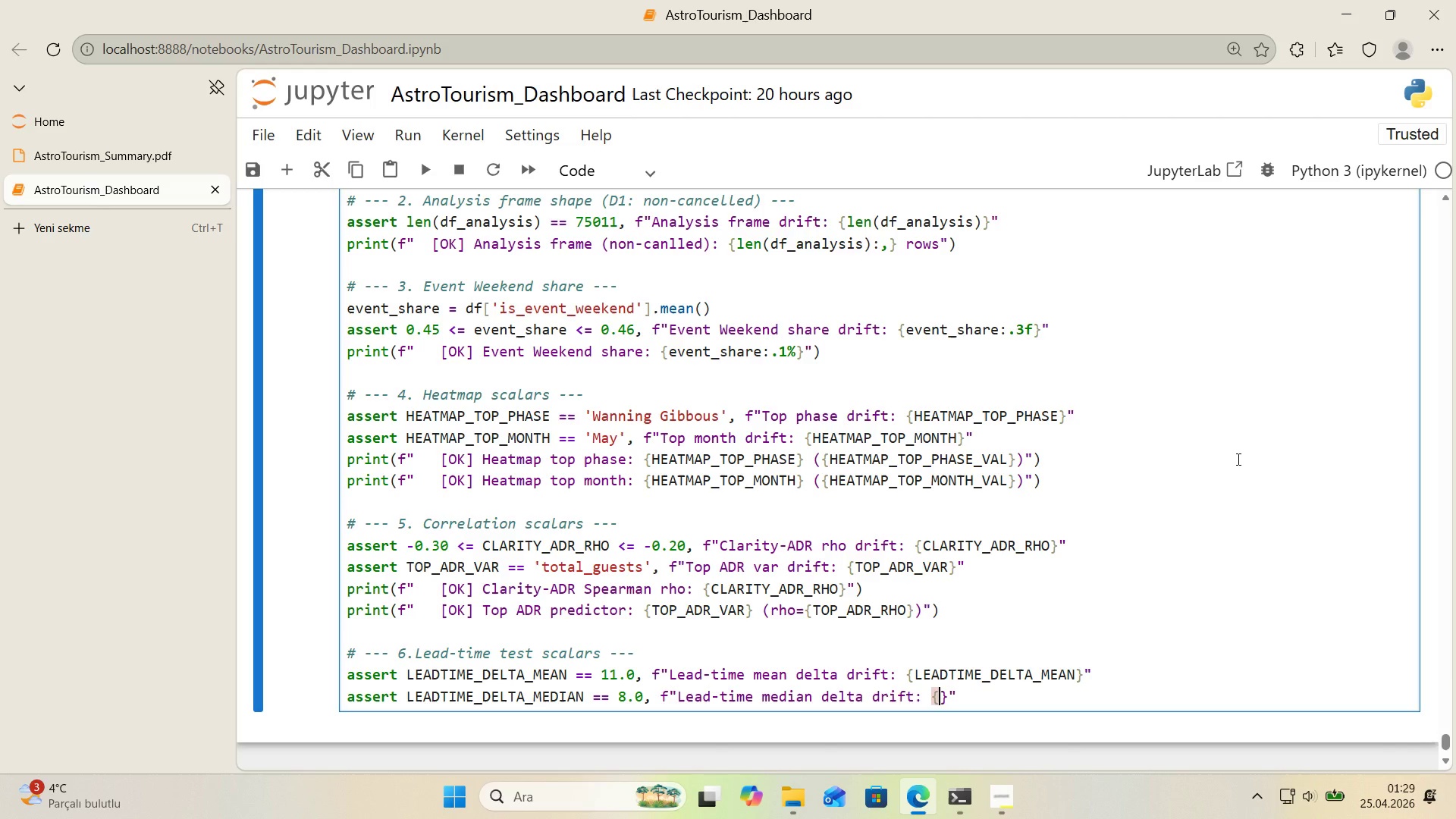 
type(LEADTIME_DDEL)
key(Backspace)
key(Backspace)
key(Backspace)
type(ELTA_MEDIAN)
 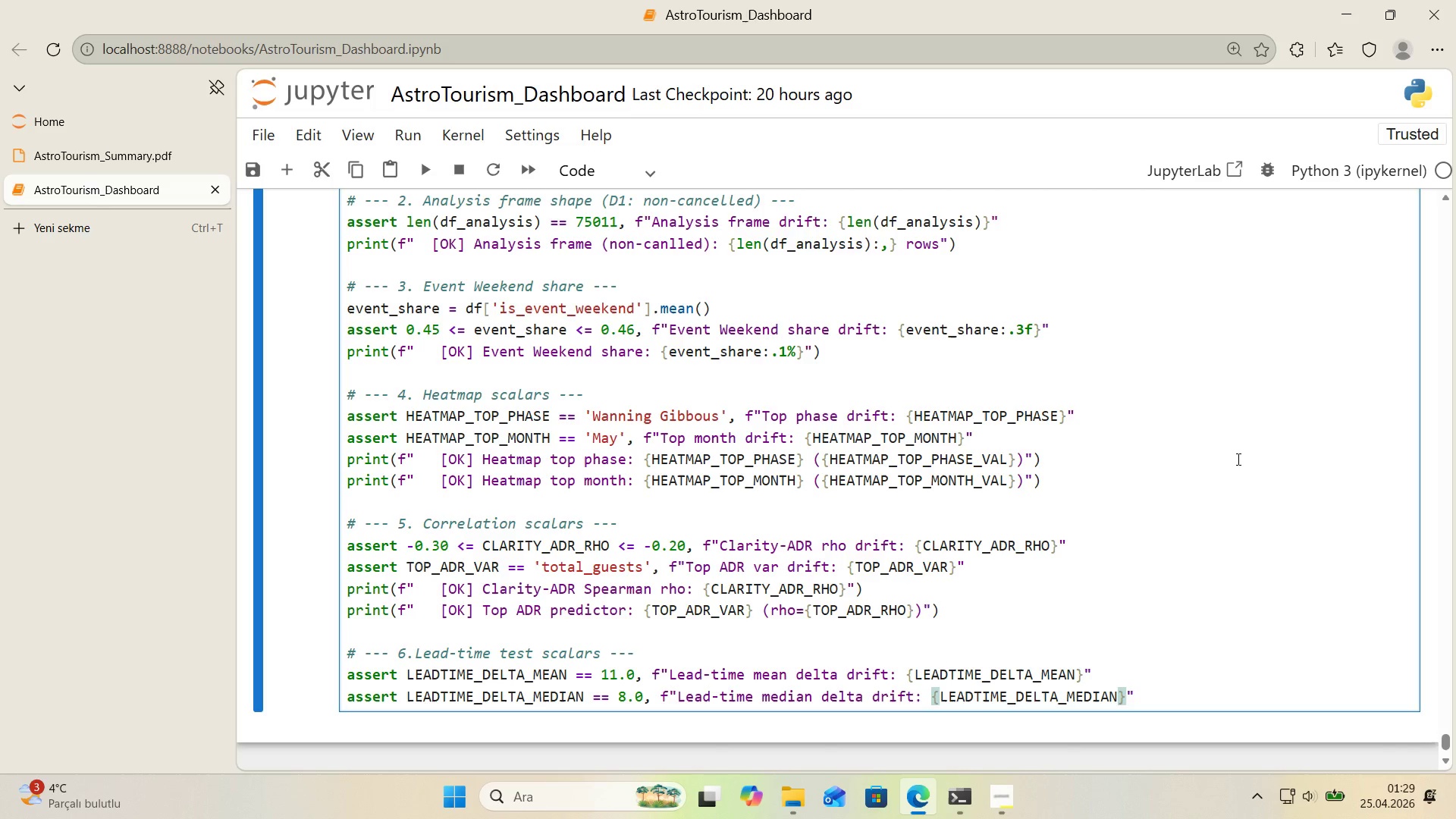 
key(ArrowRight)
 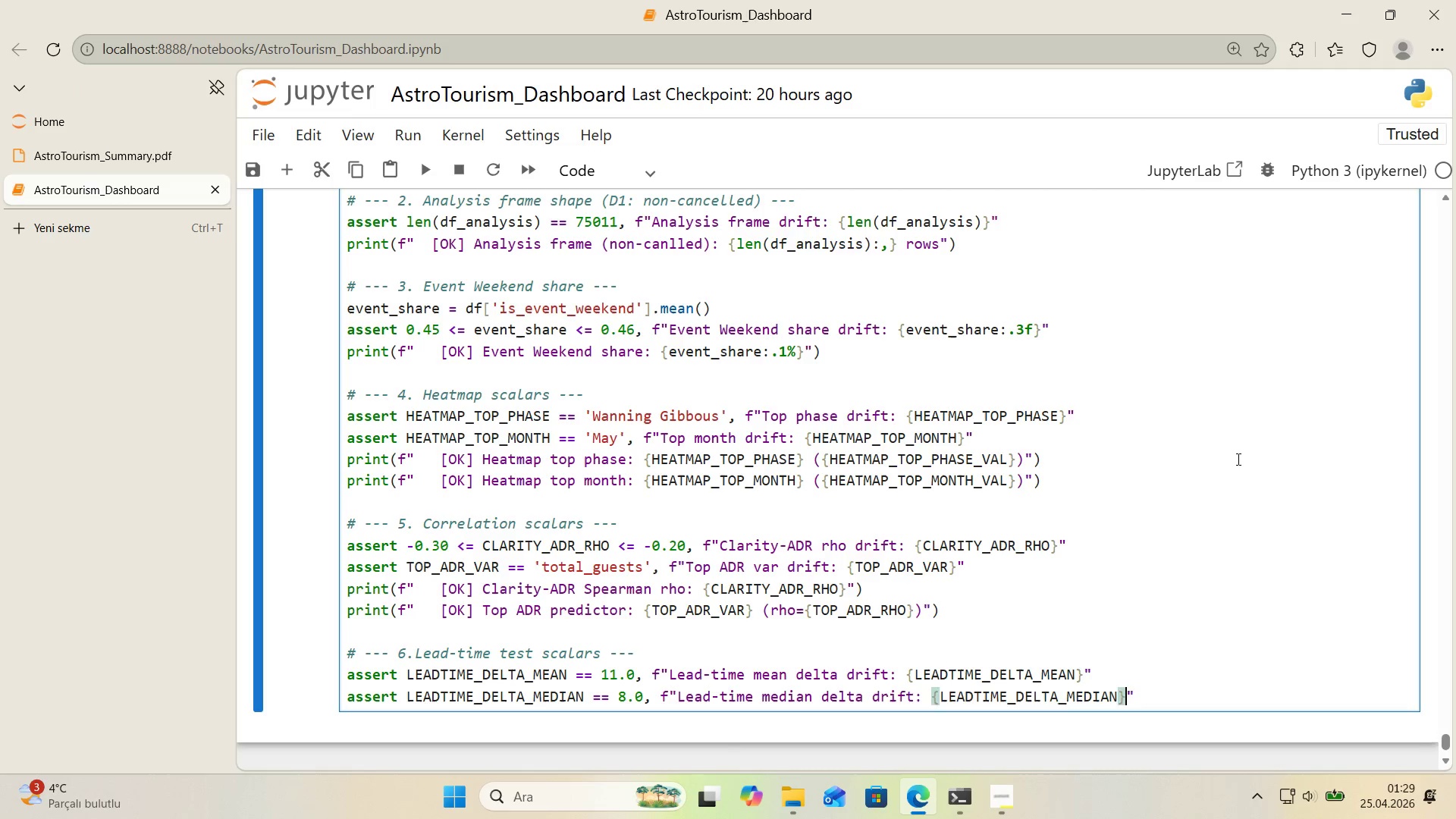 
key(ArrowRight)
 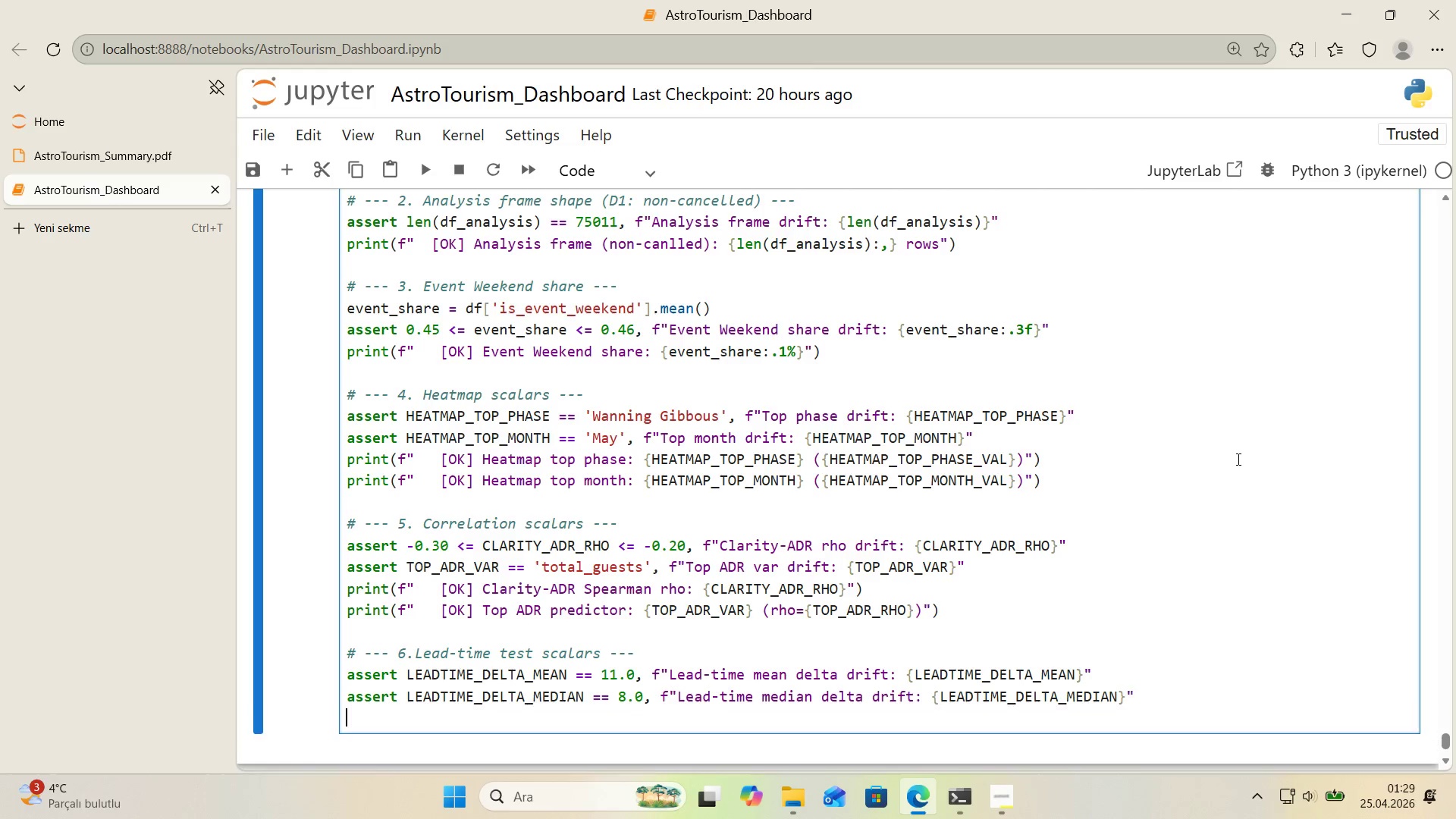 
key(Enter)
 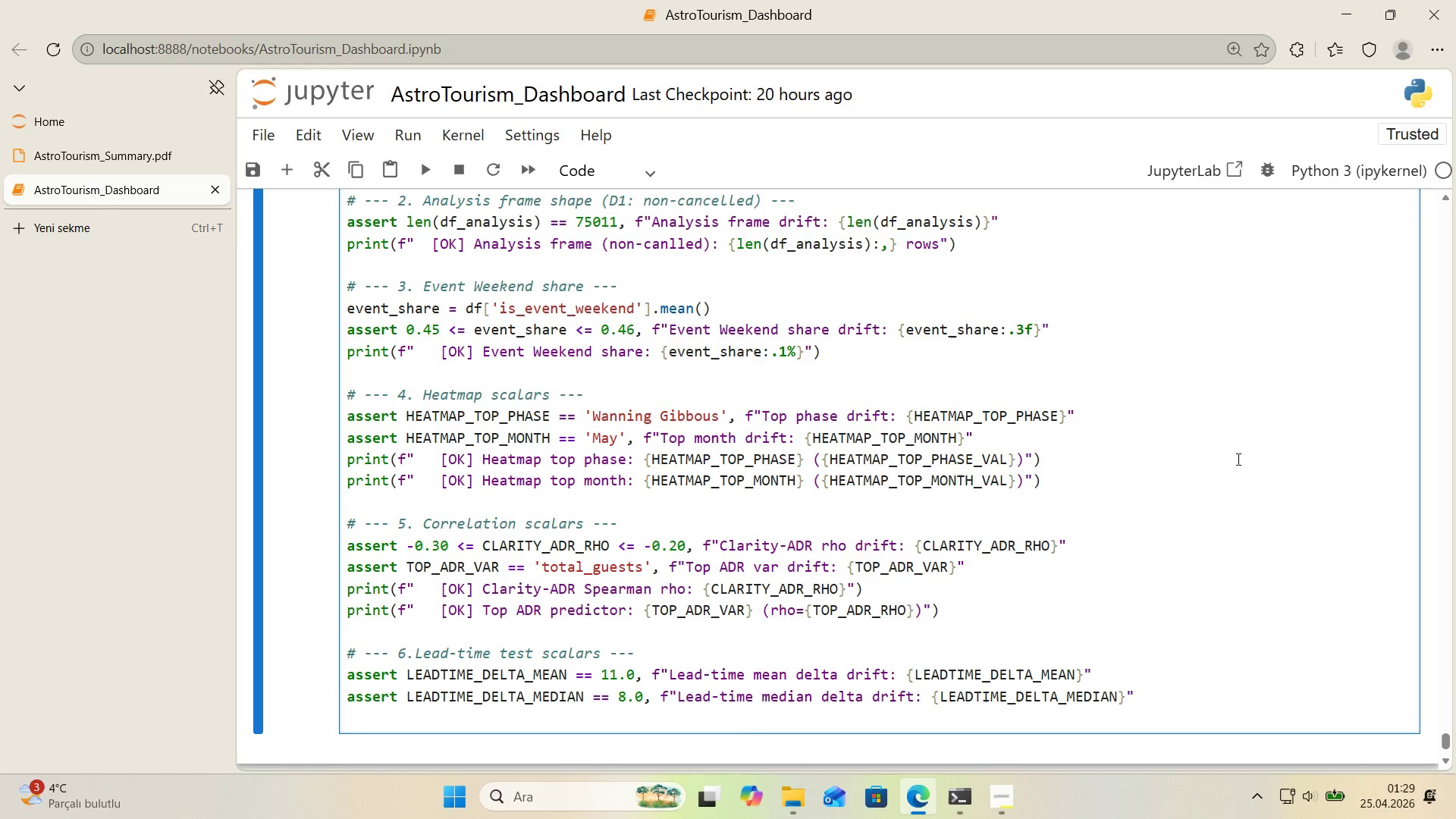 
wait(8.64)
 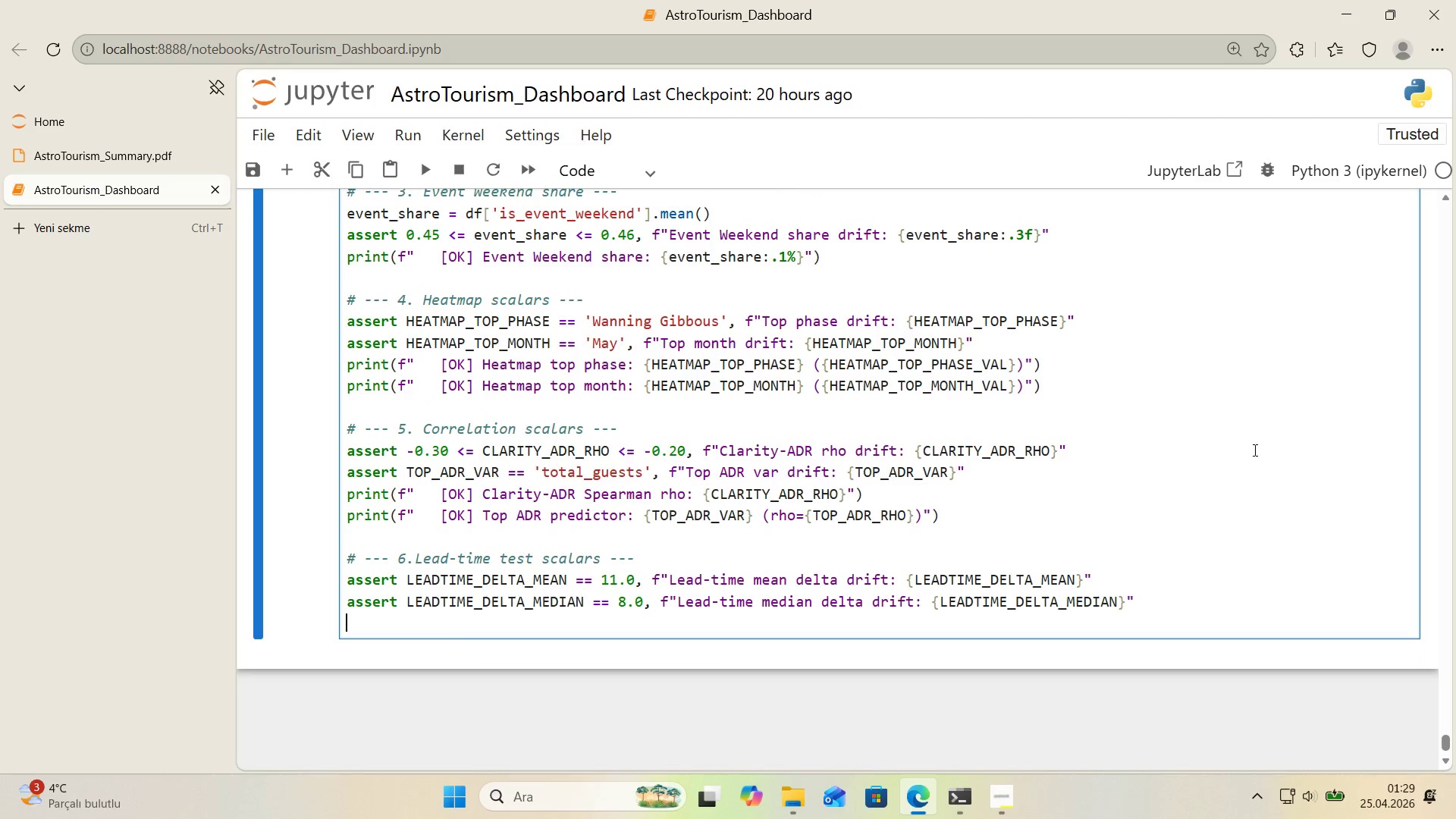 
type(AS)
 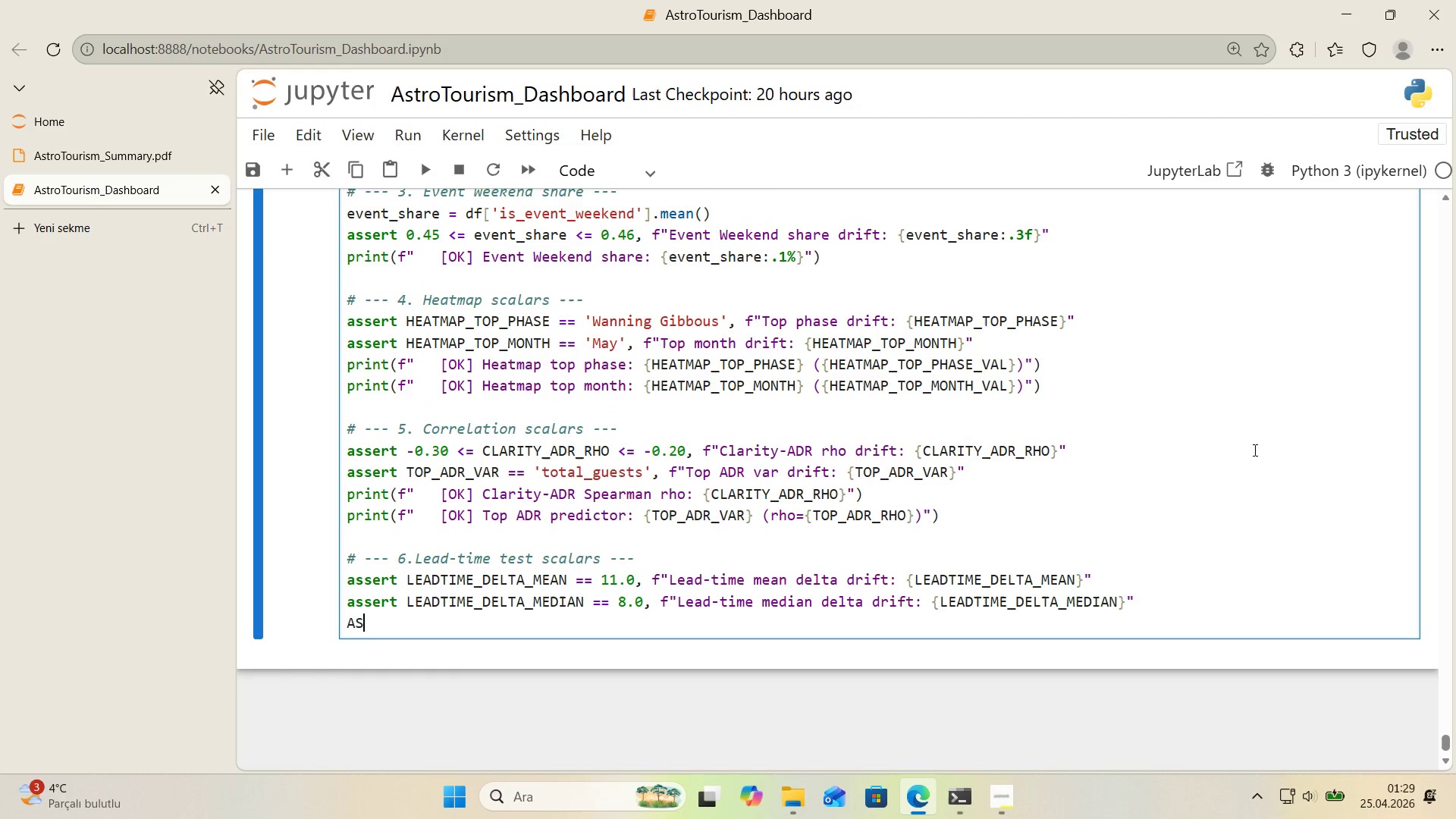 
scroll: coordinate [1254, 450], scroll_direction: down, amount: 1.0
 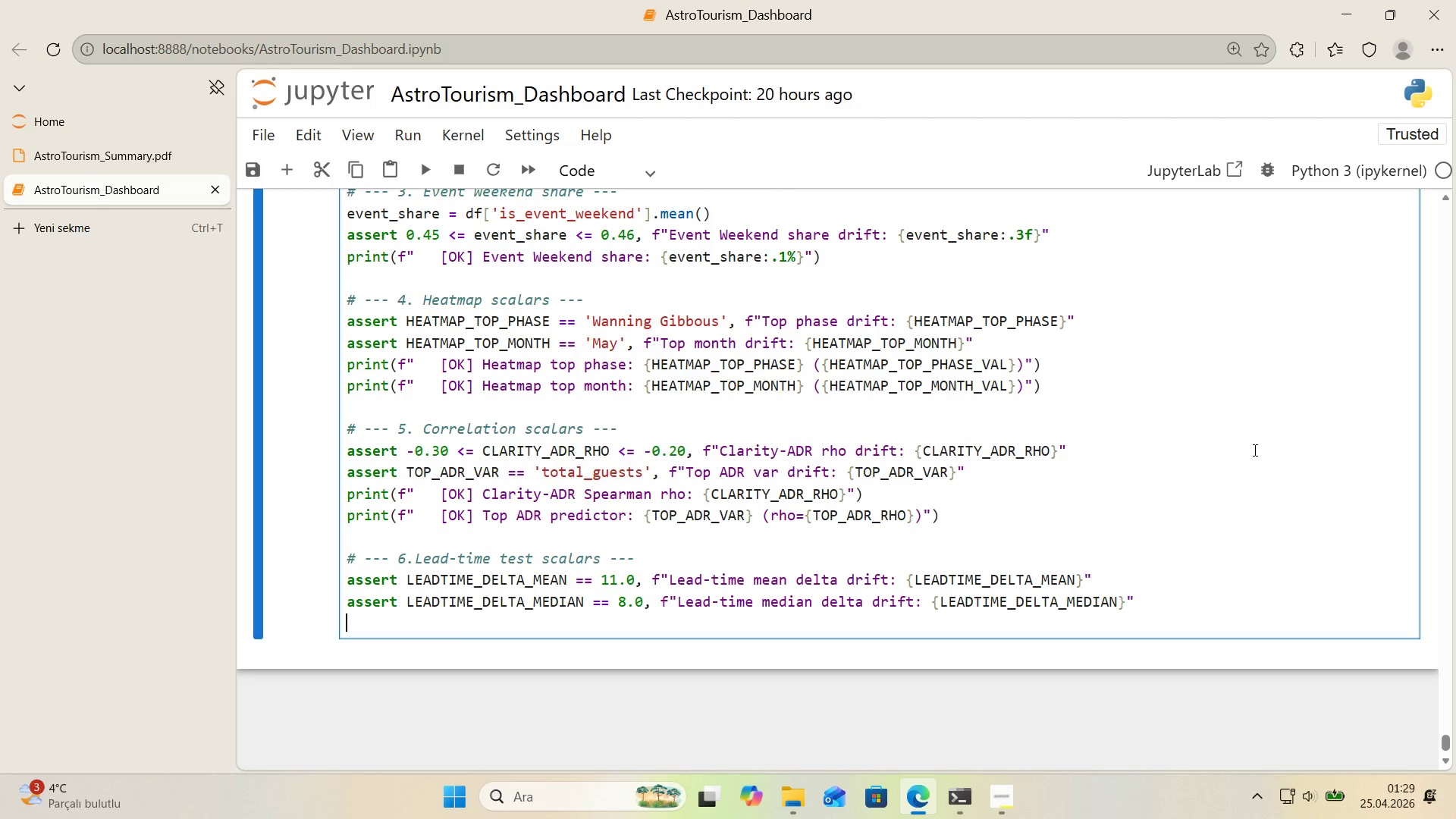 
key(Backspace)
key(Backspace)
type(assert LEADTIME_SIG )) True, f```)
 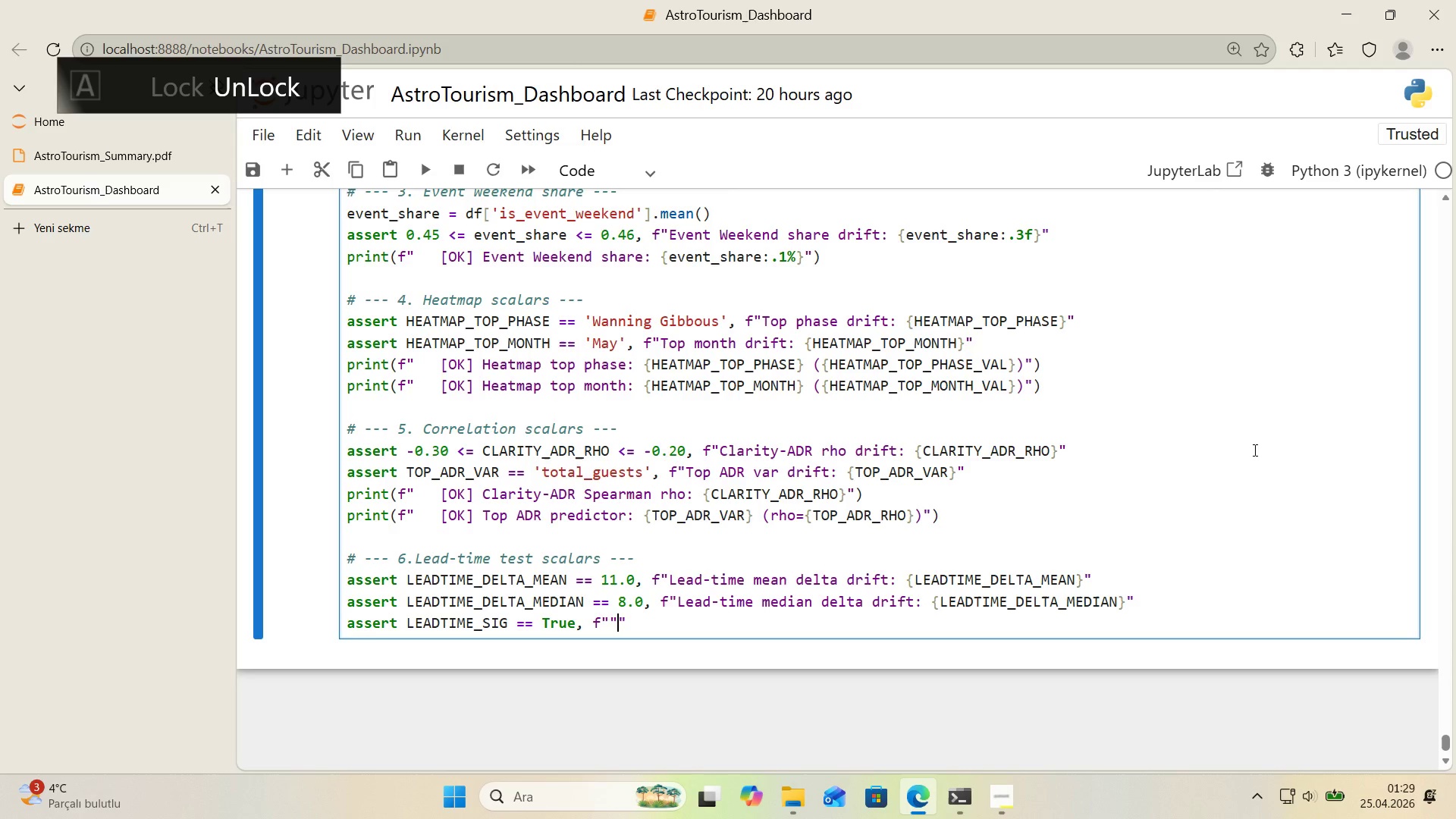 
 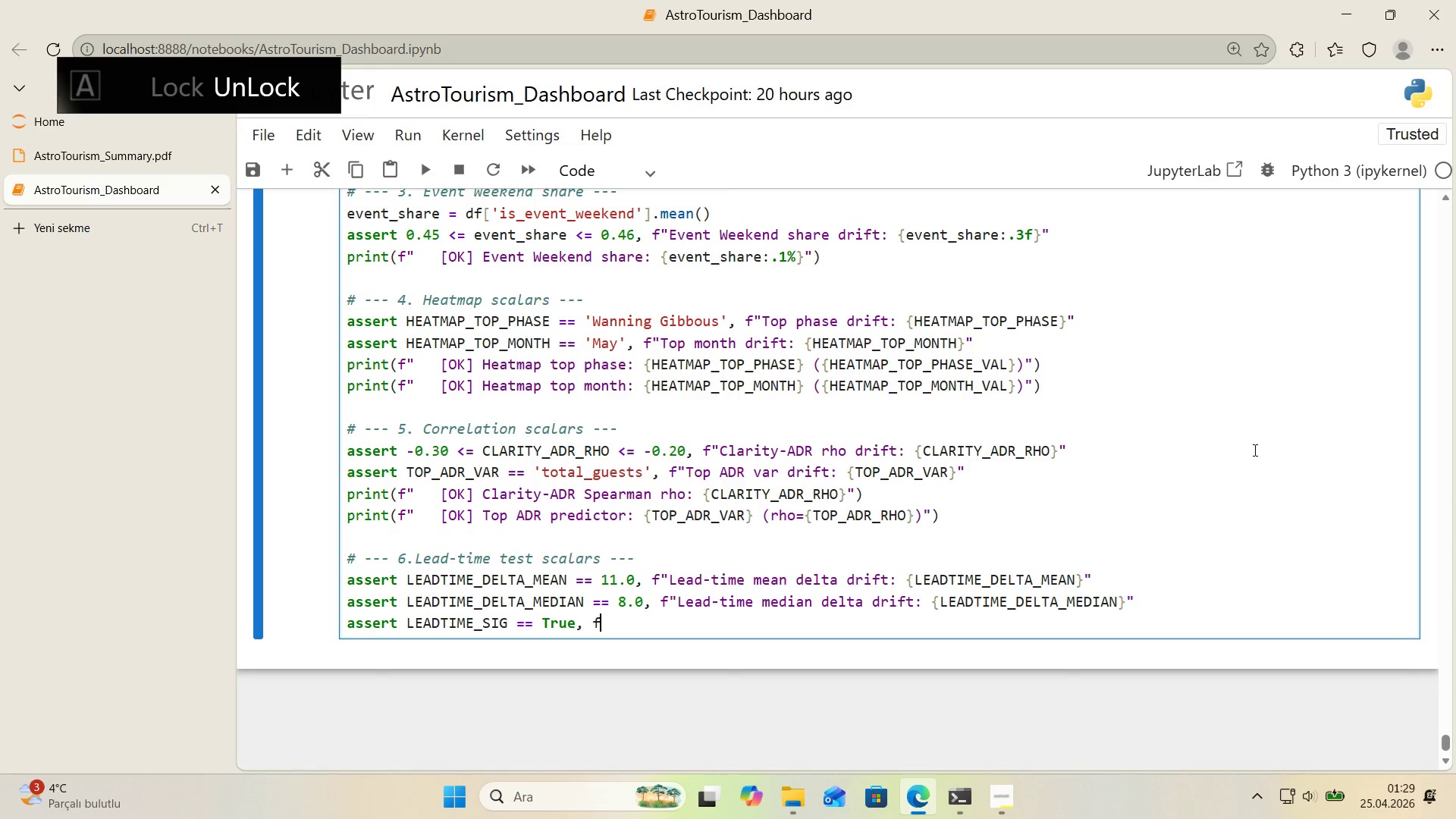 
key(ArrowLeft)
 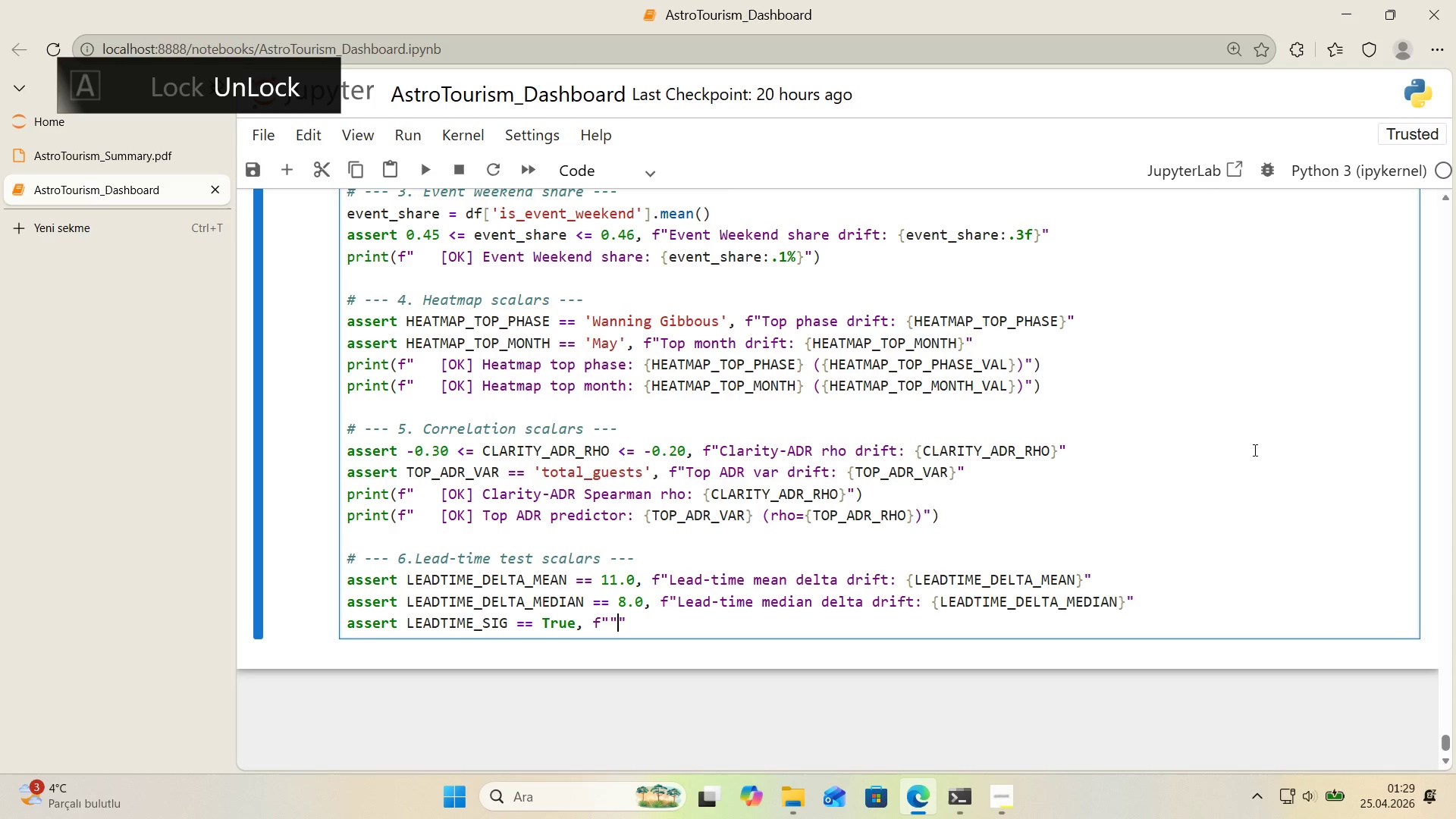 
key(Backspace)
type(Lead-t'me s'gn'f'cance dr'ft> )
 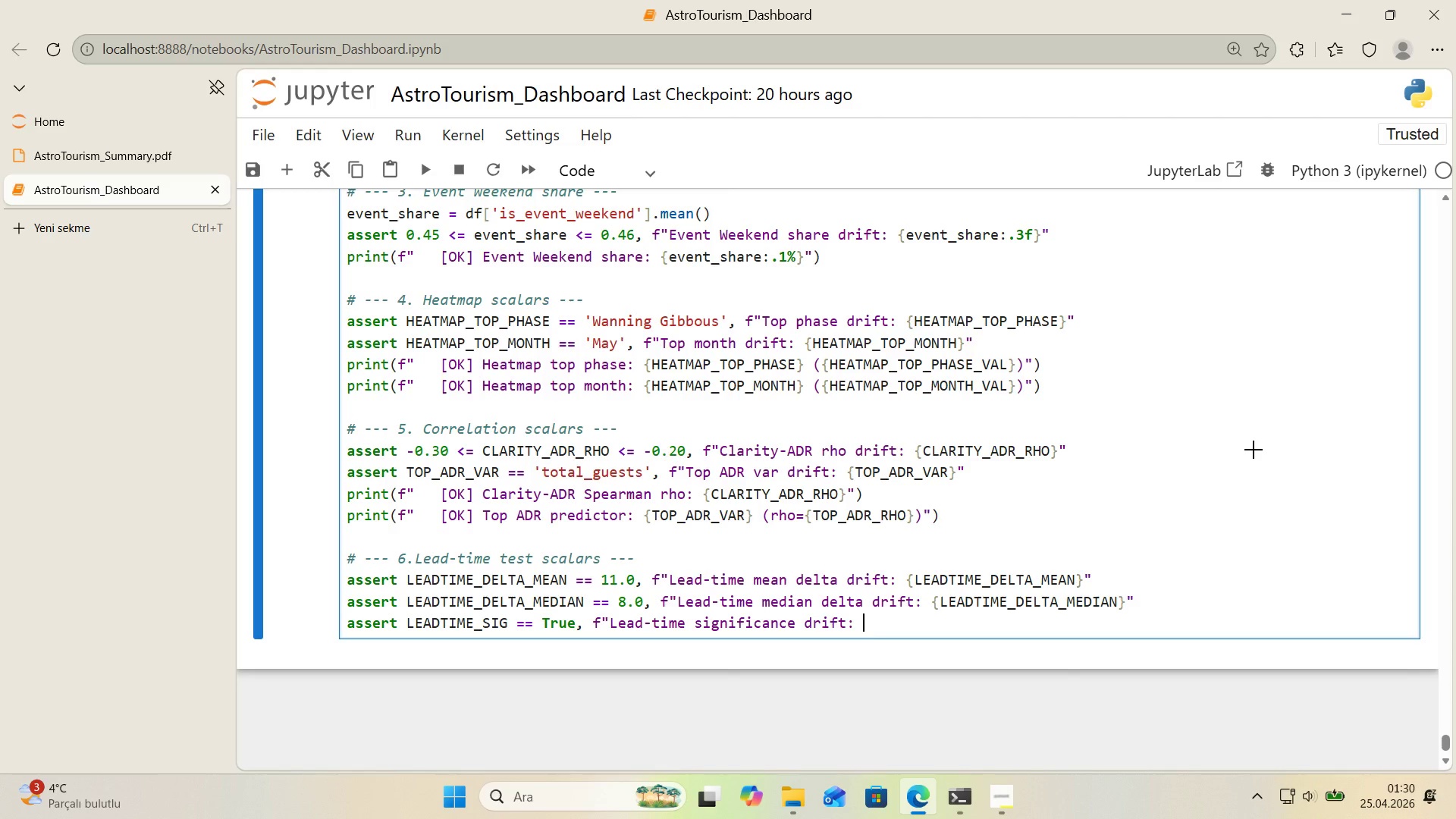 
key(Alt+Control+7)
 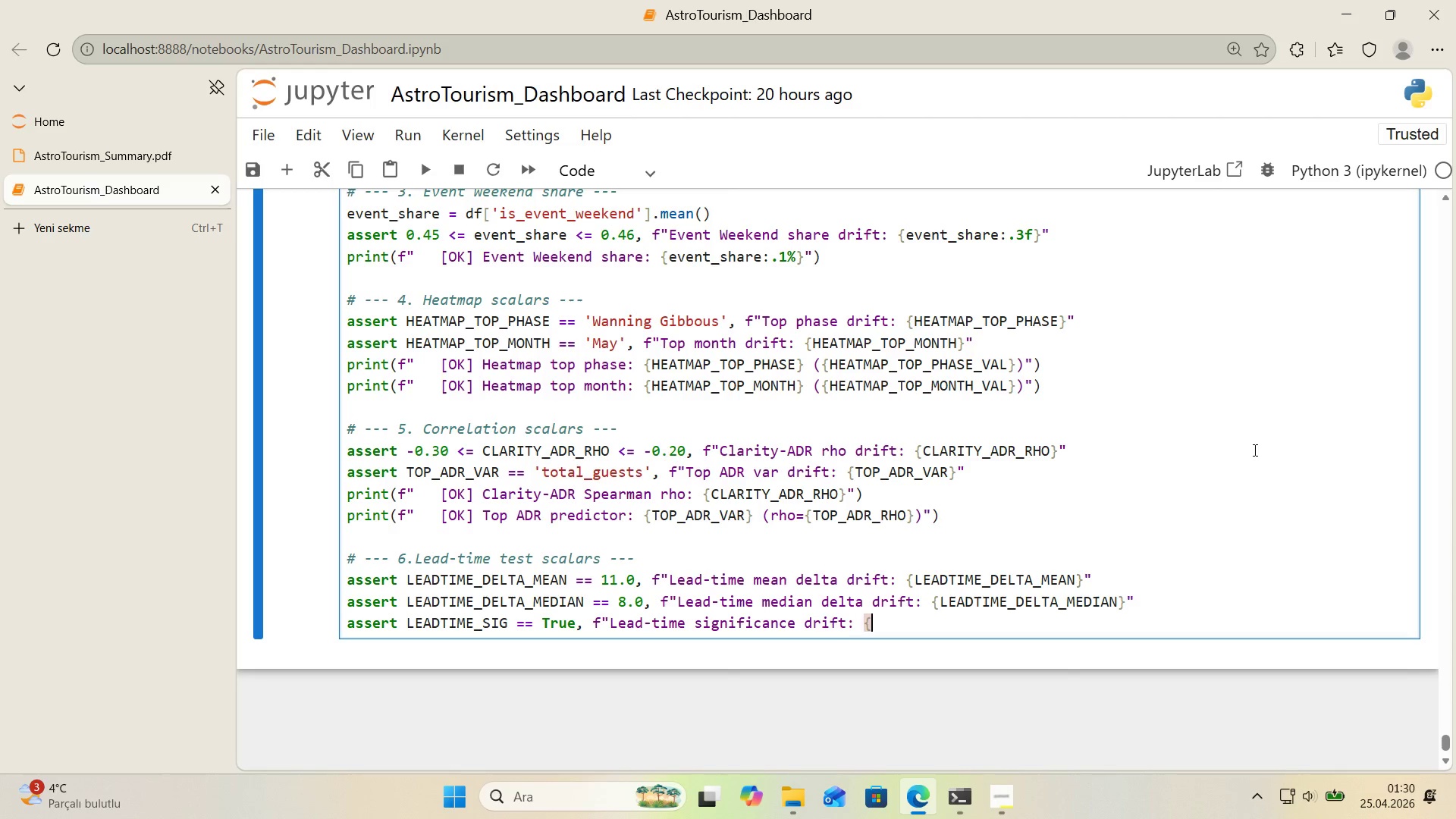 
key(Alt+Control+0)
 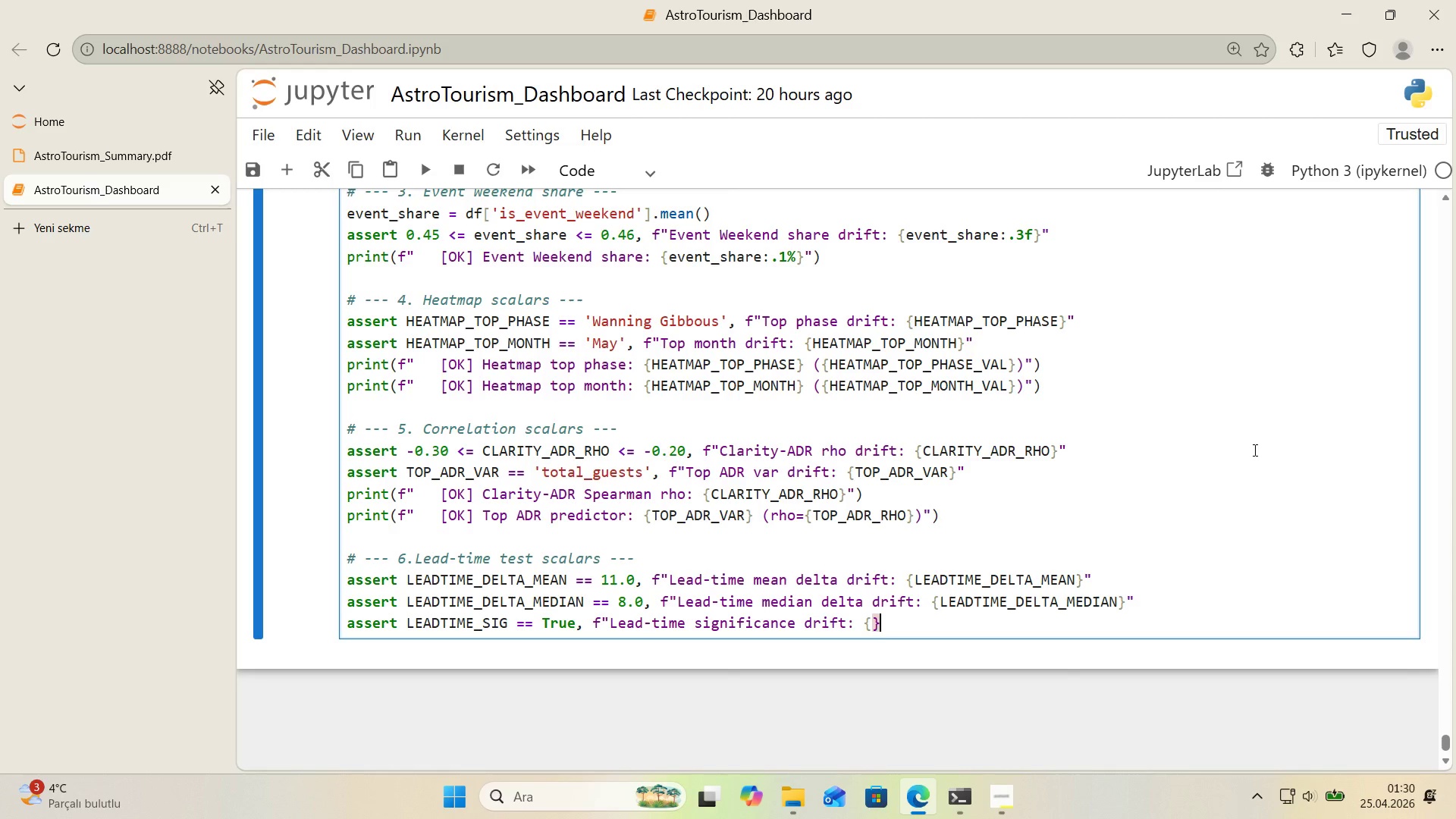 
key(ArrowLeft)
 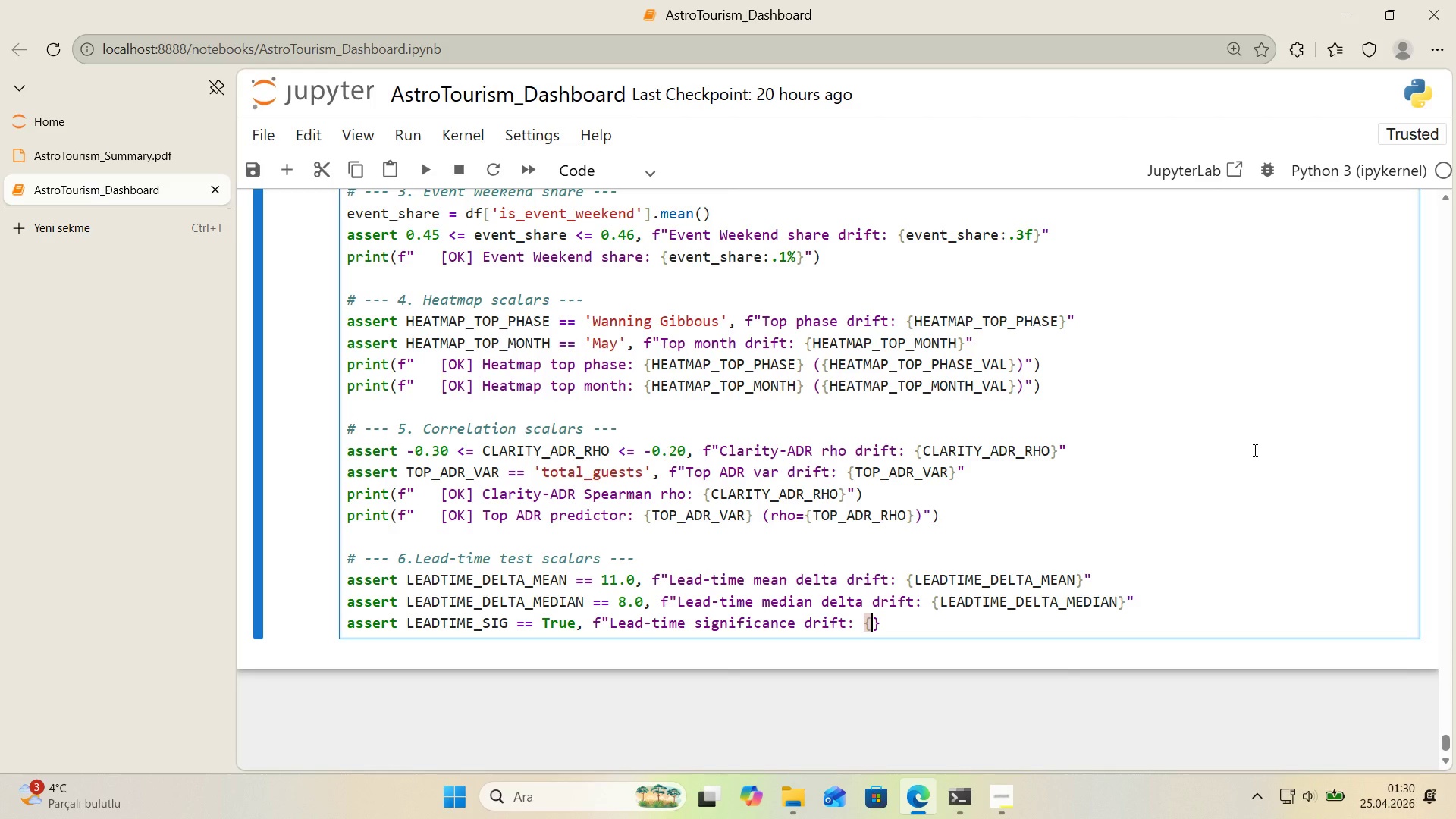 
type(LEADTIME_SIG)
 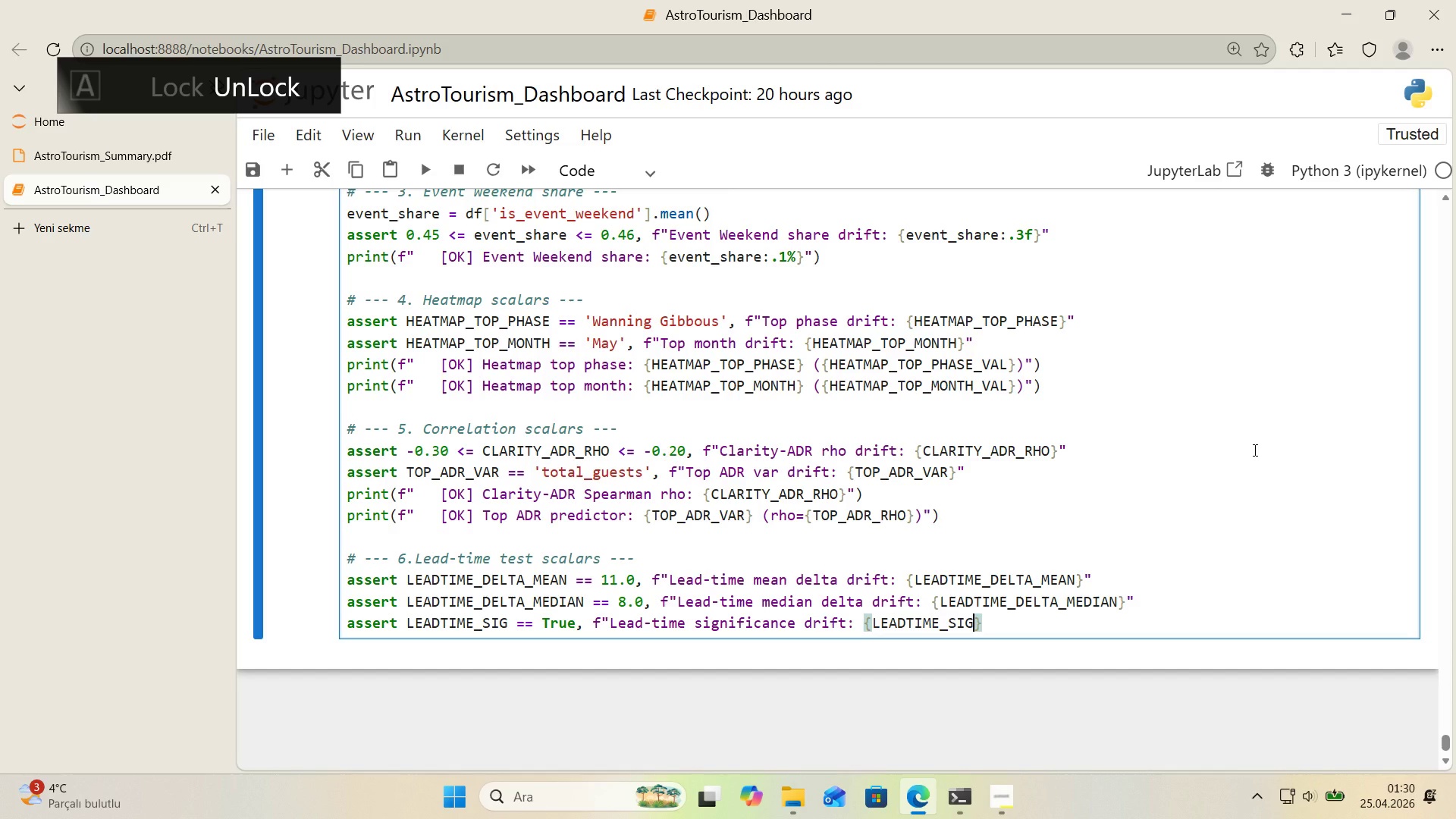 
key(ArrowRight)
 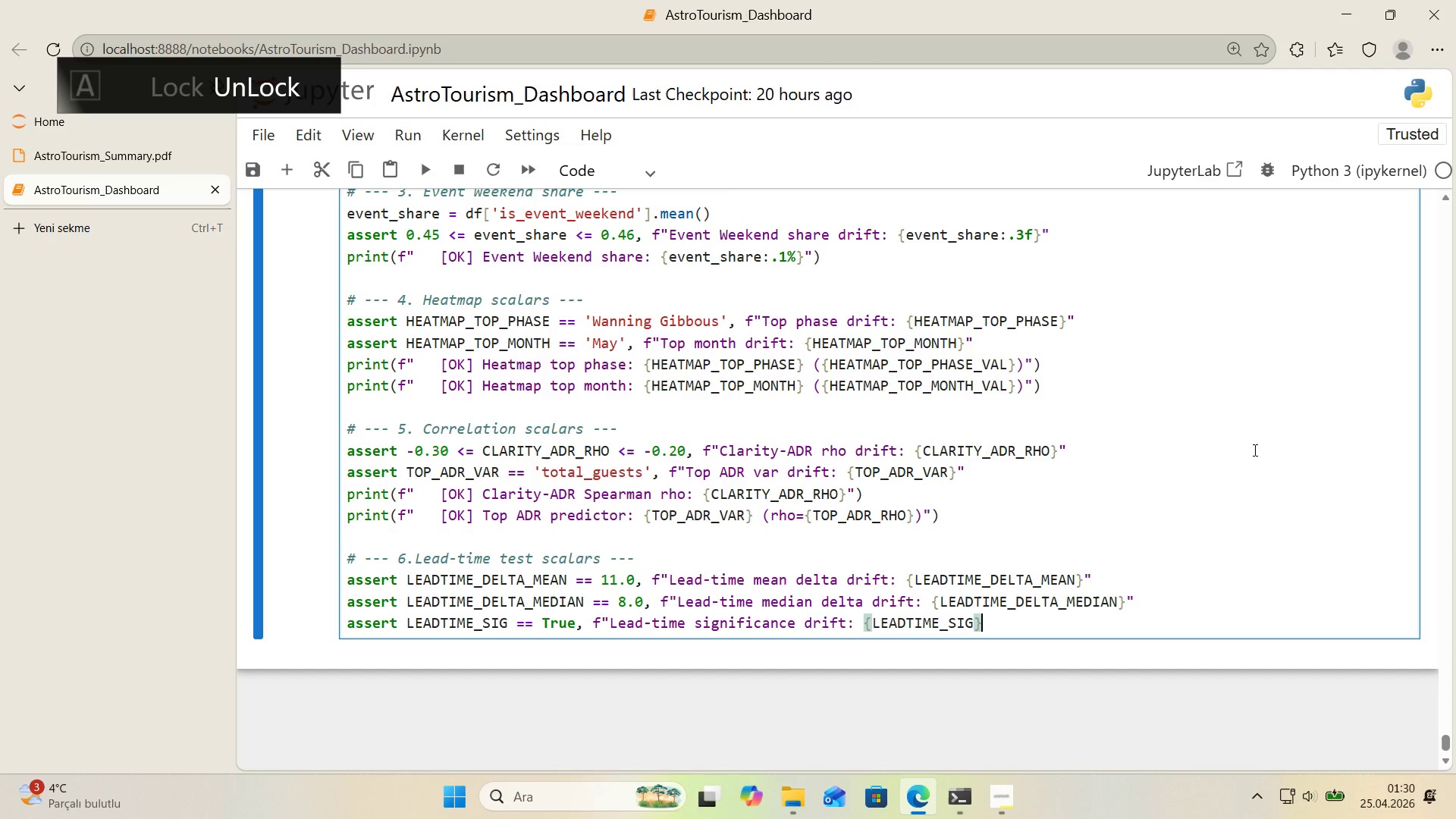 
key(Backquote)
 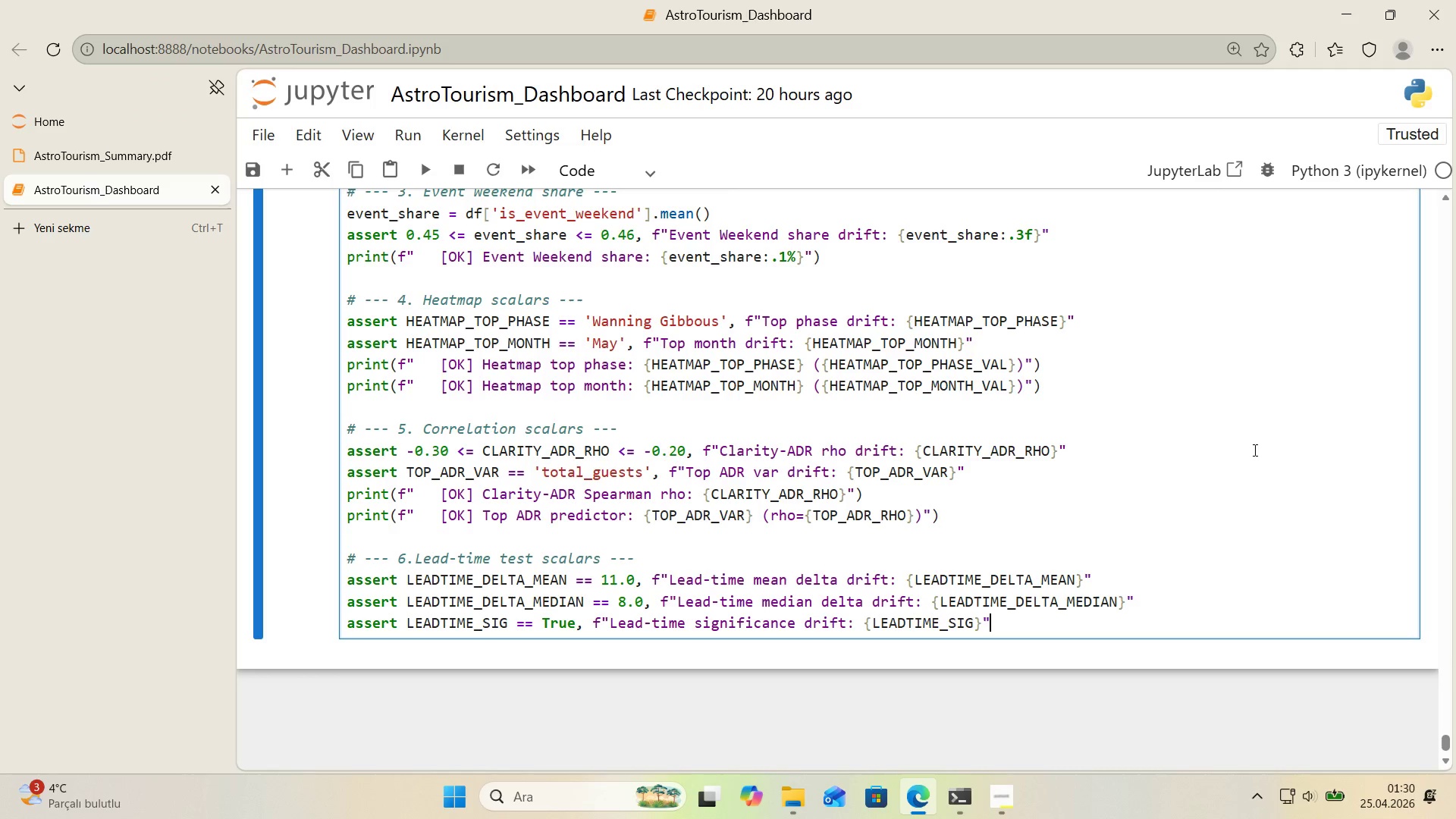 
key(Enter)
 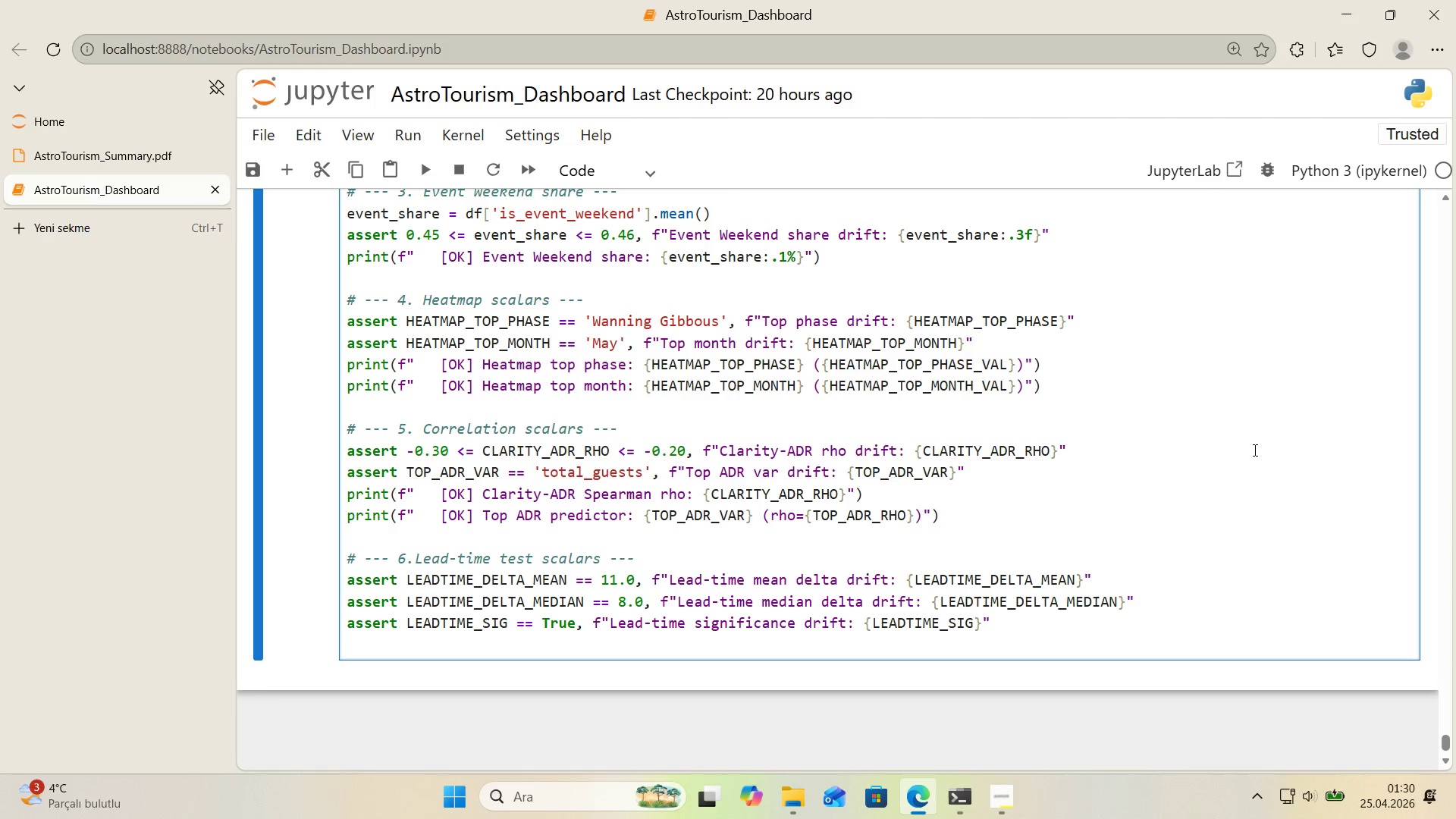 
wait(9.23)
 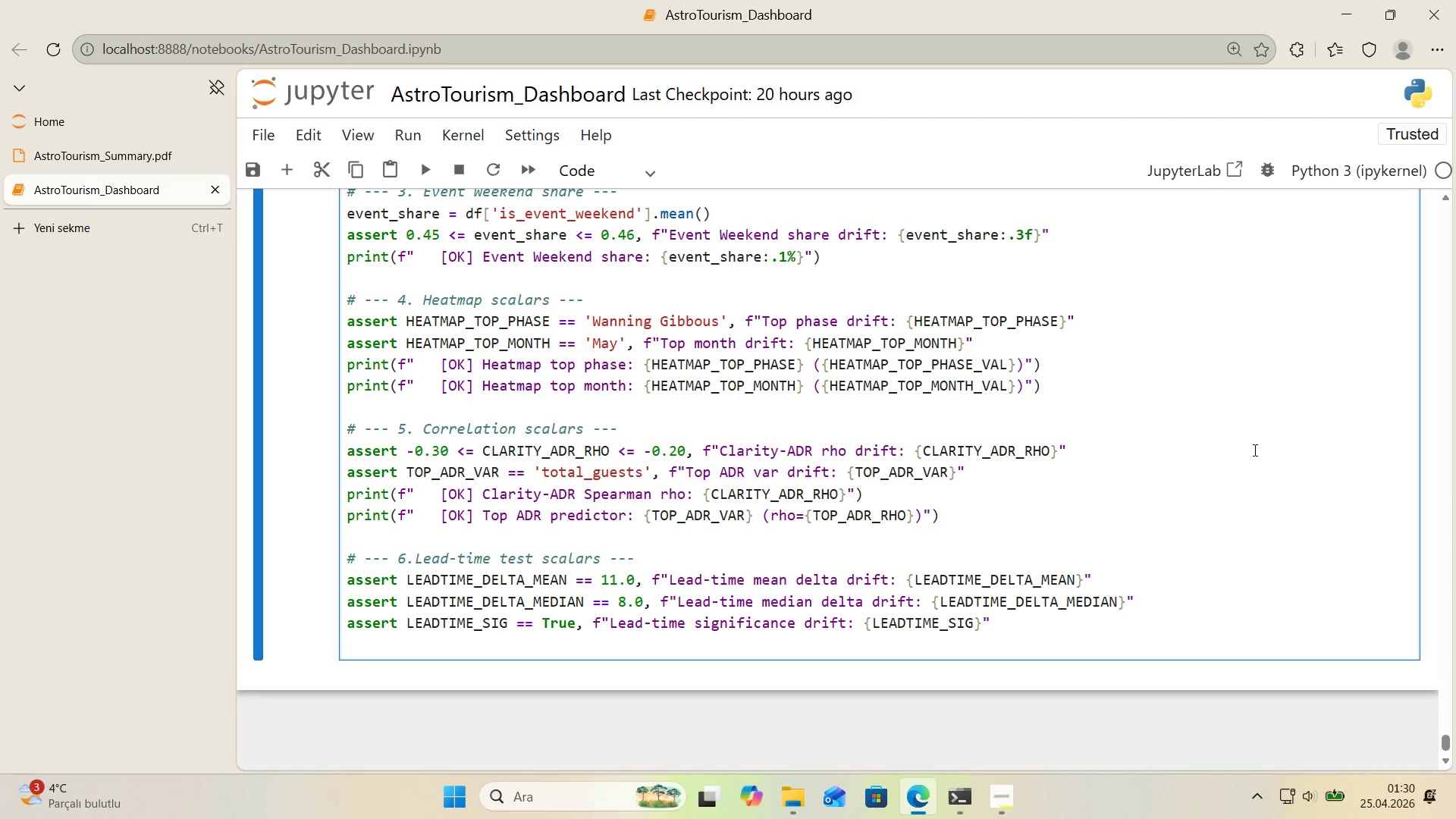 
type(pr'nt*()
 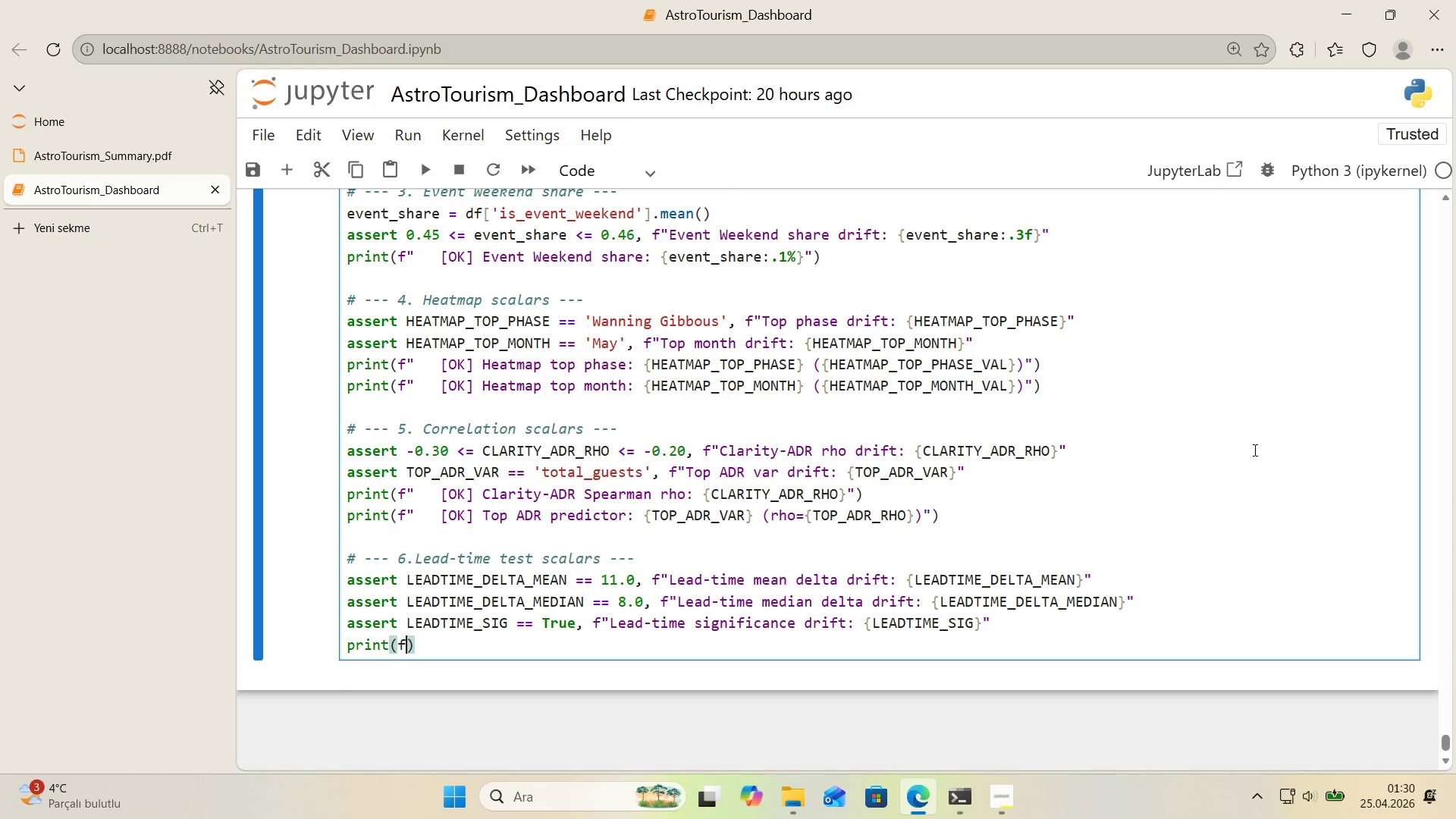 
 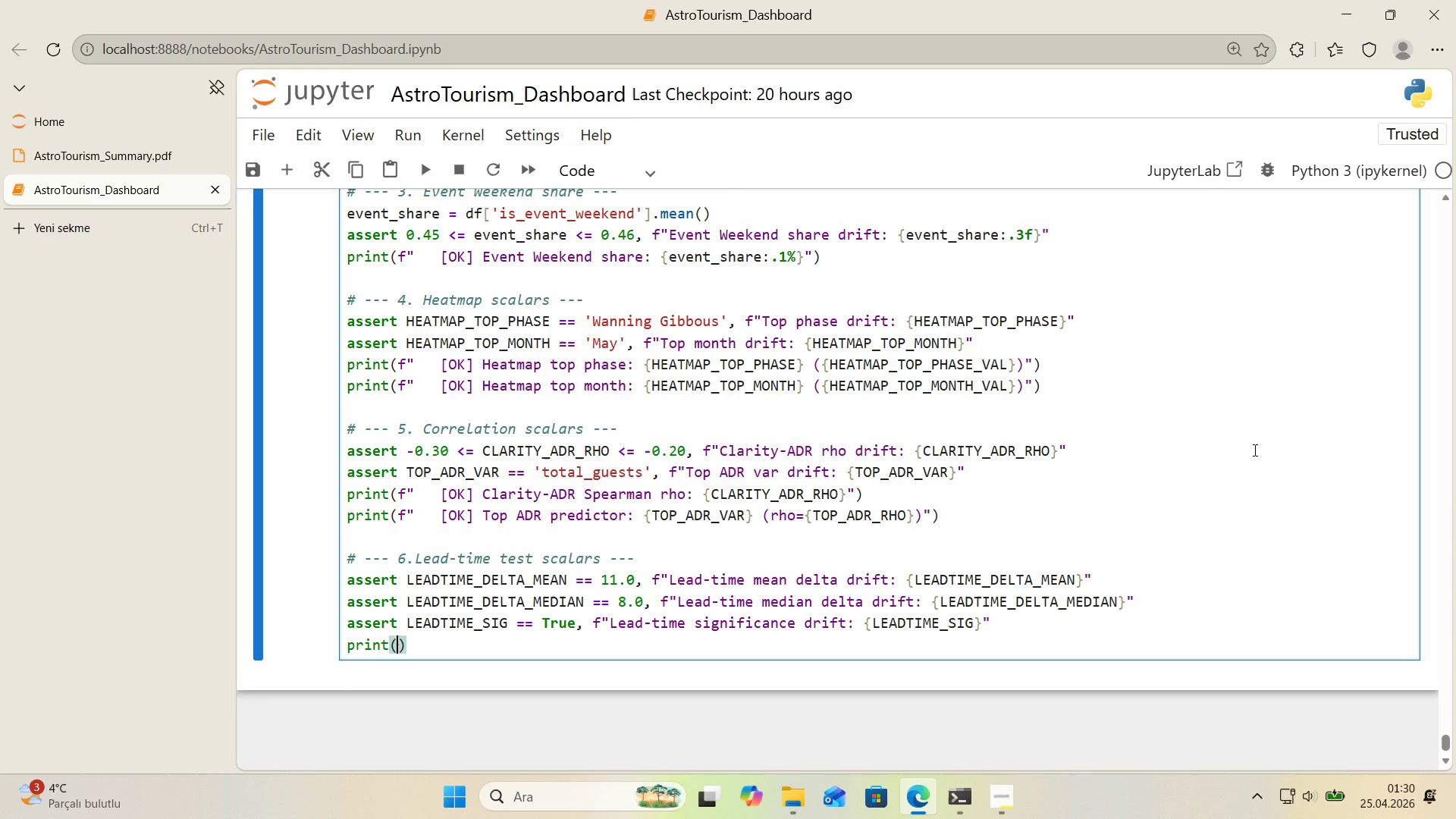 
key(ArrowLeft)
 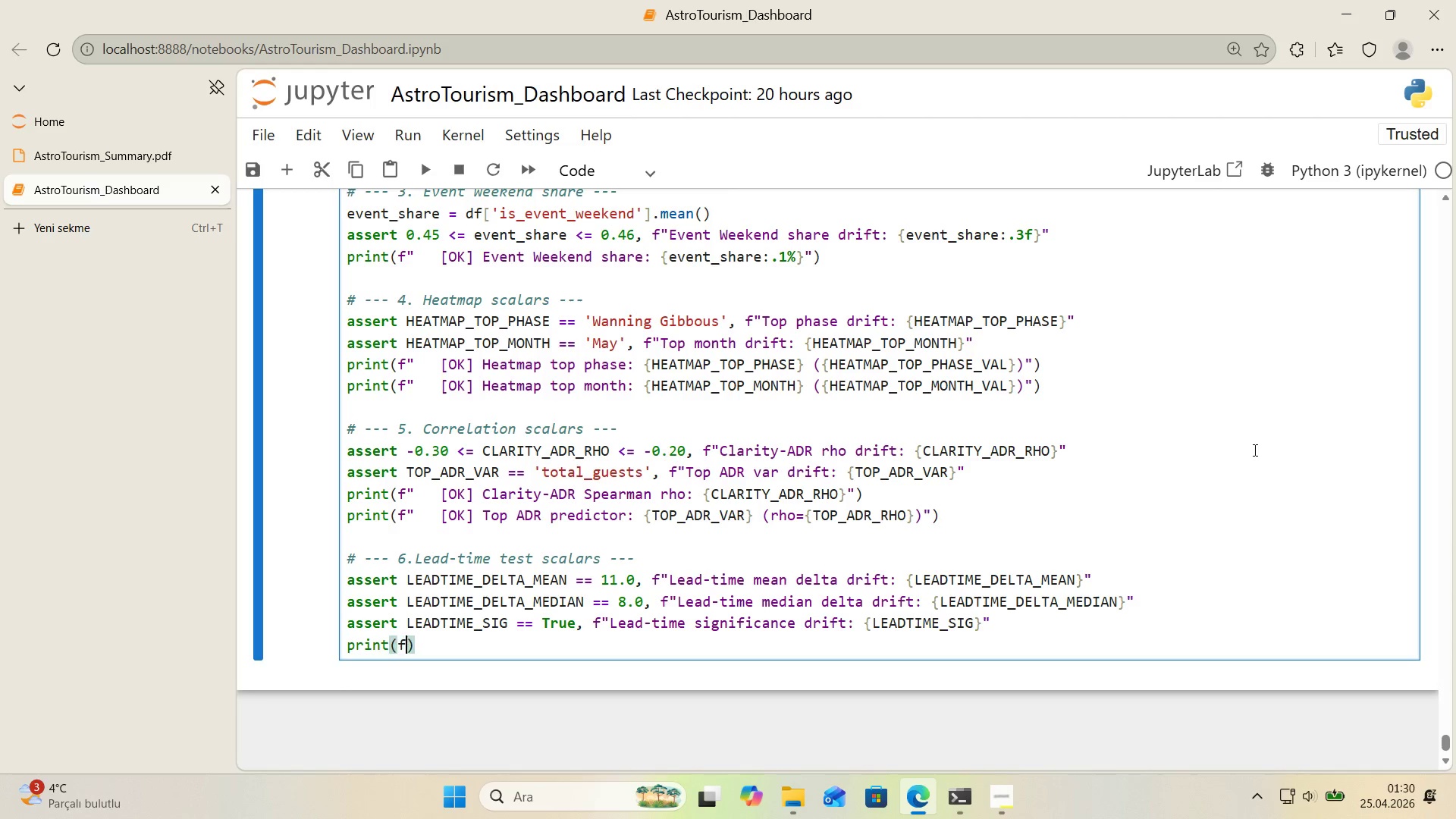 
key(F)
 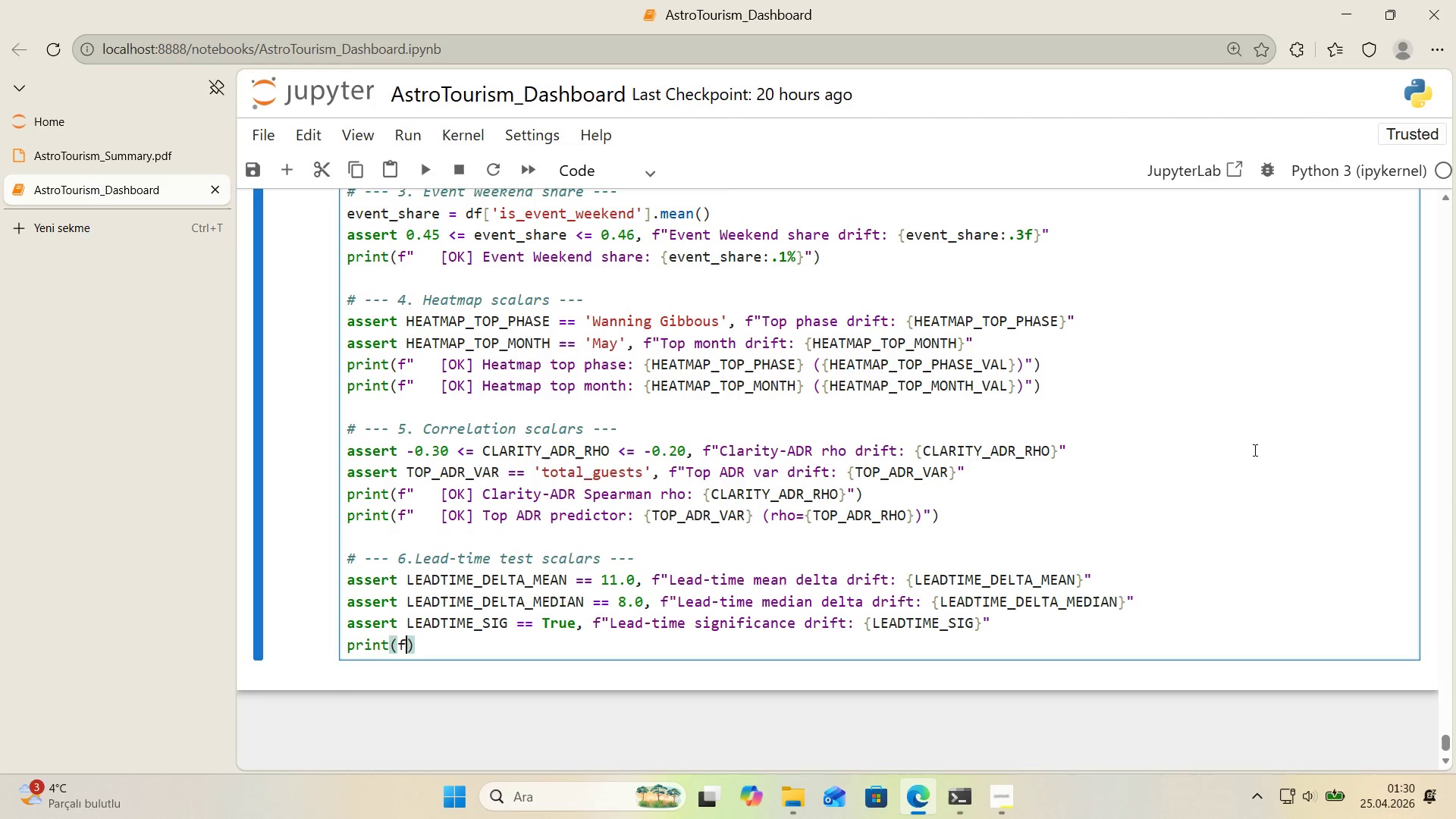 
key(Backquote)
 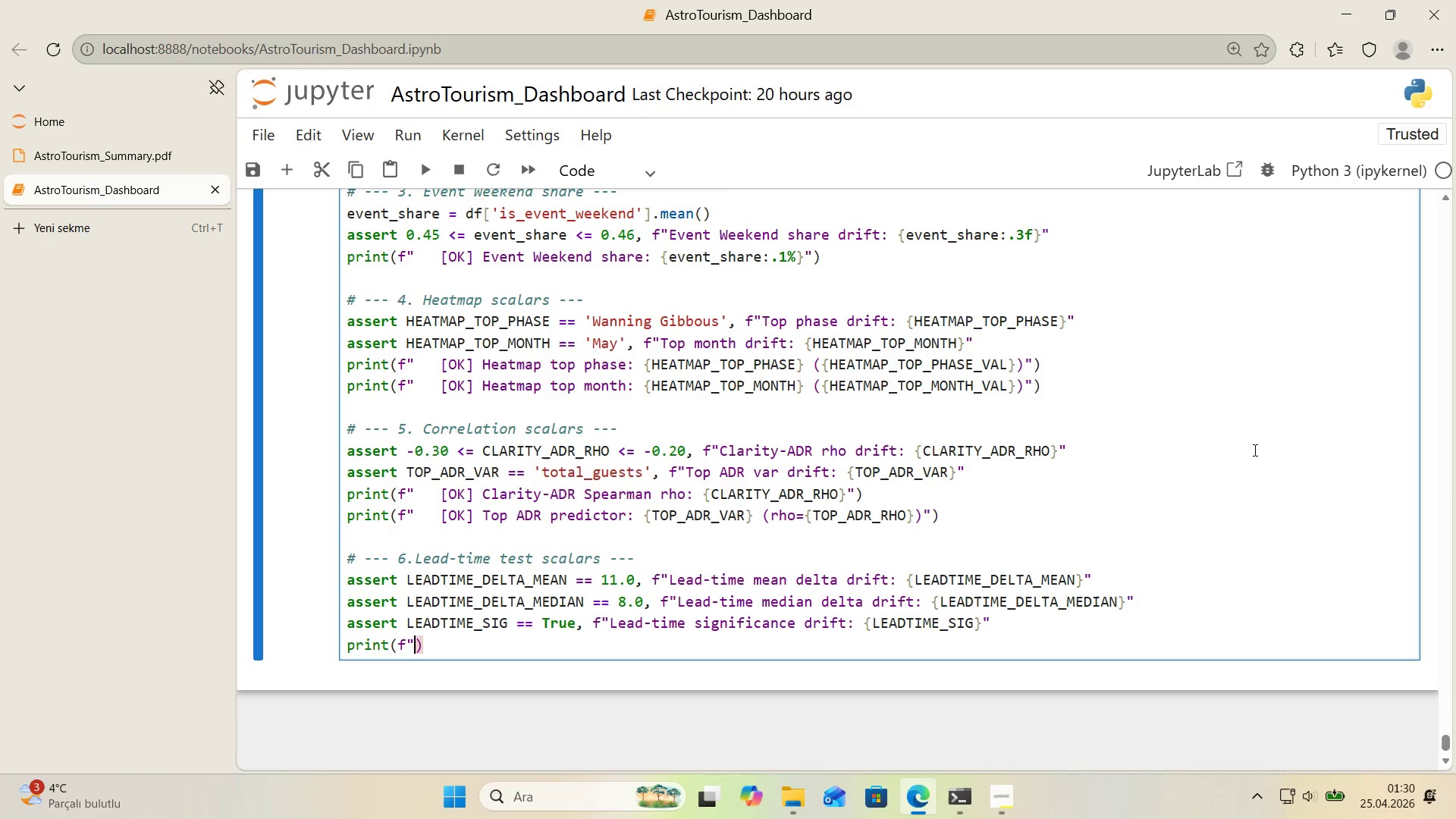 
key(Backquote)
 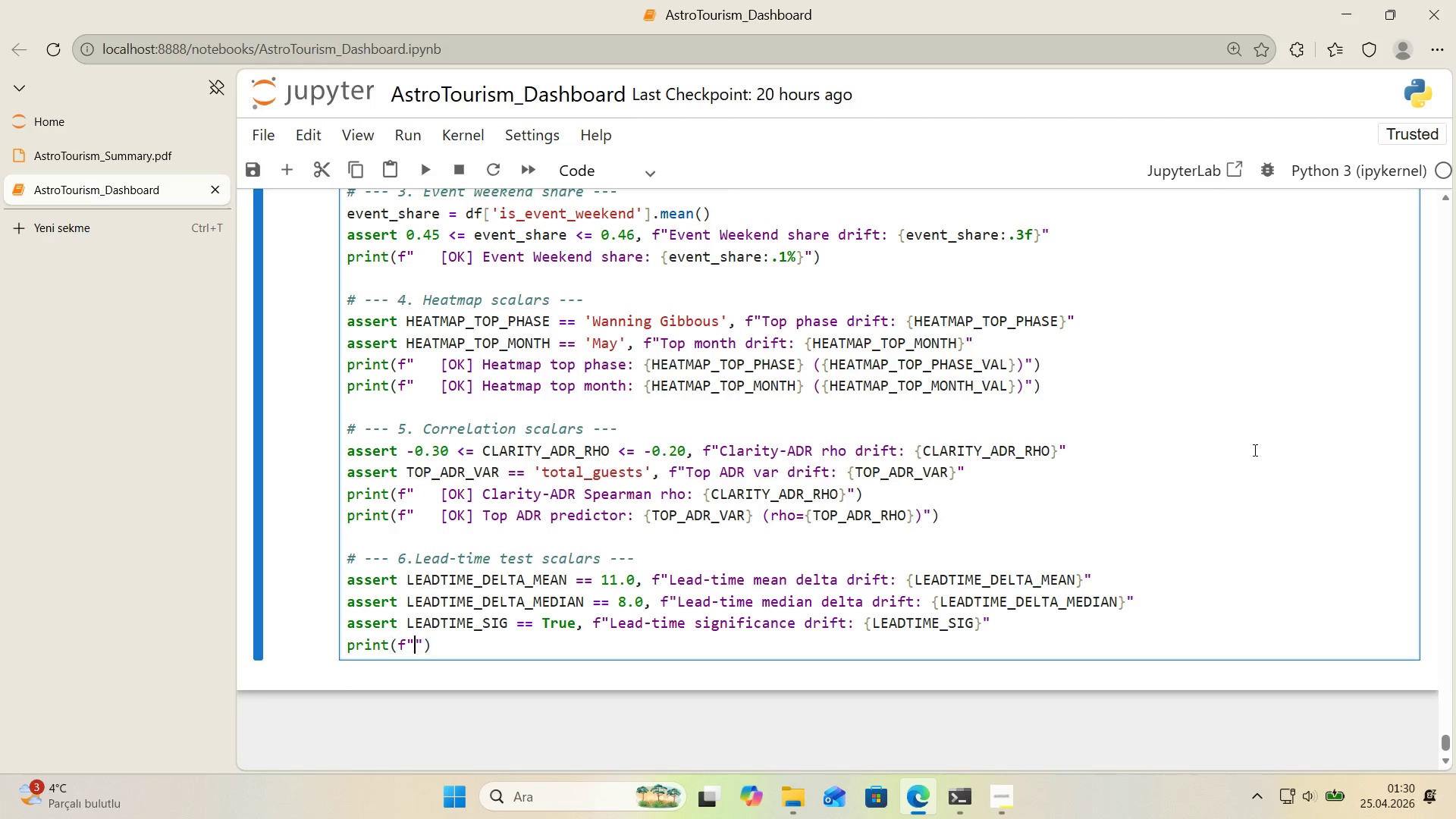 
key(ArrowLeft)
 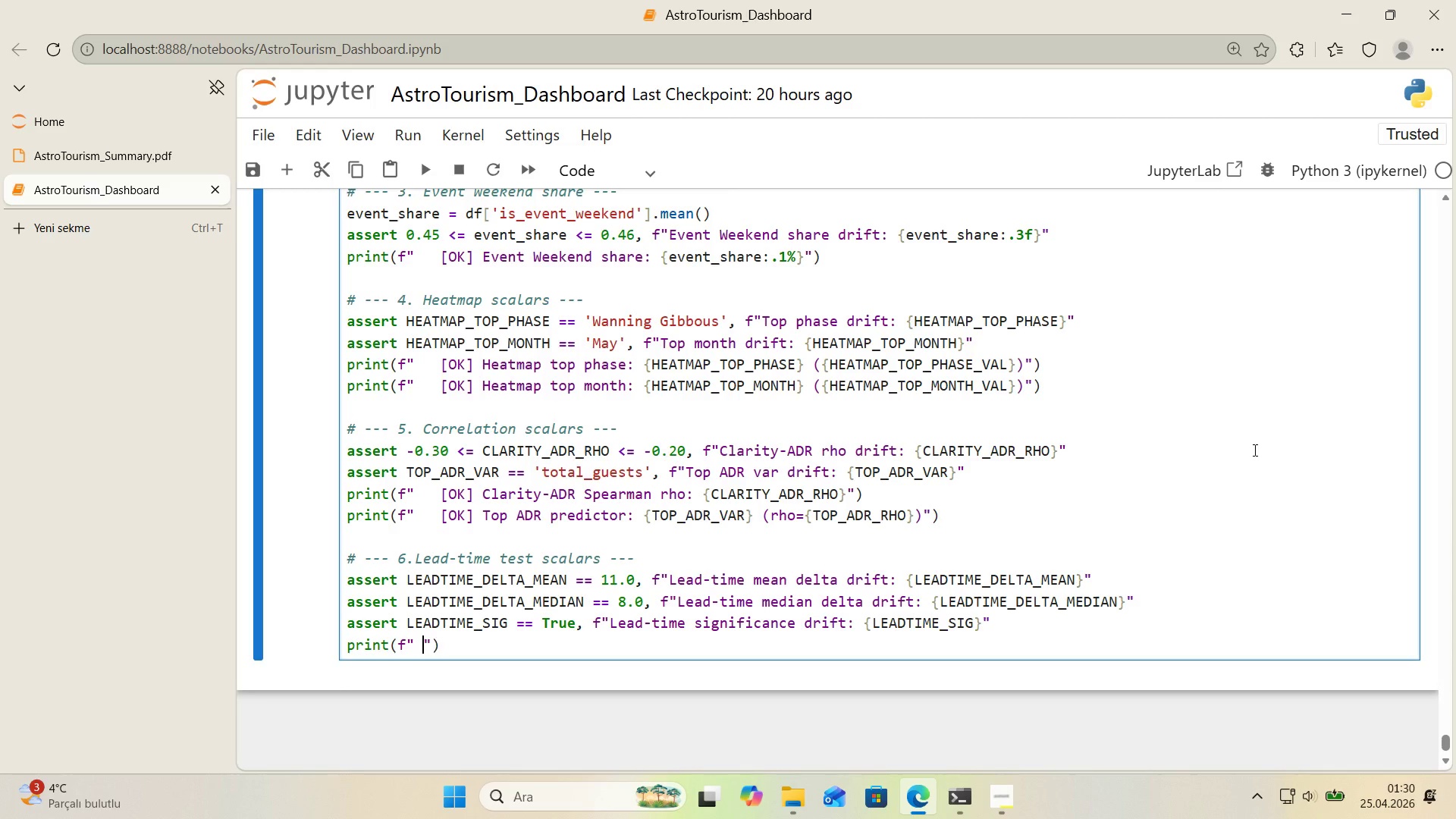 
key(Space)
 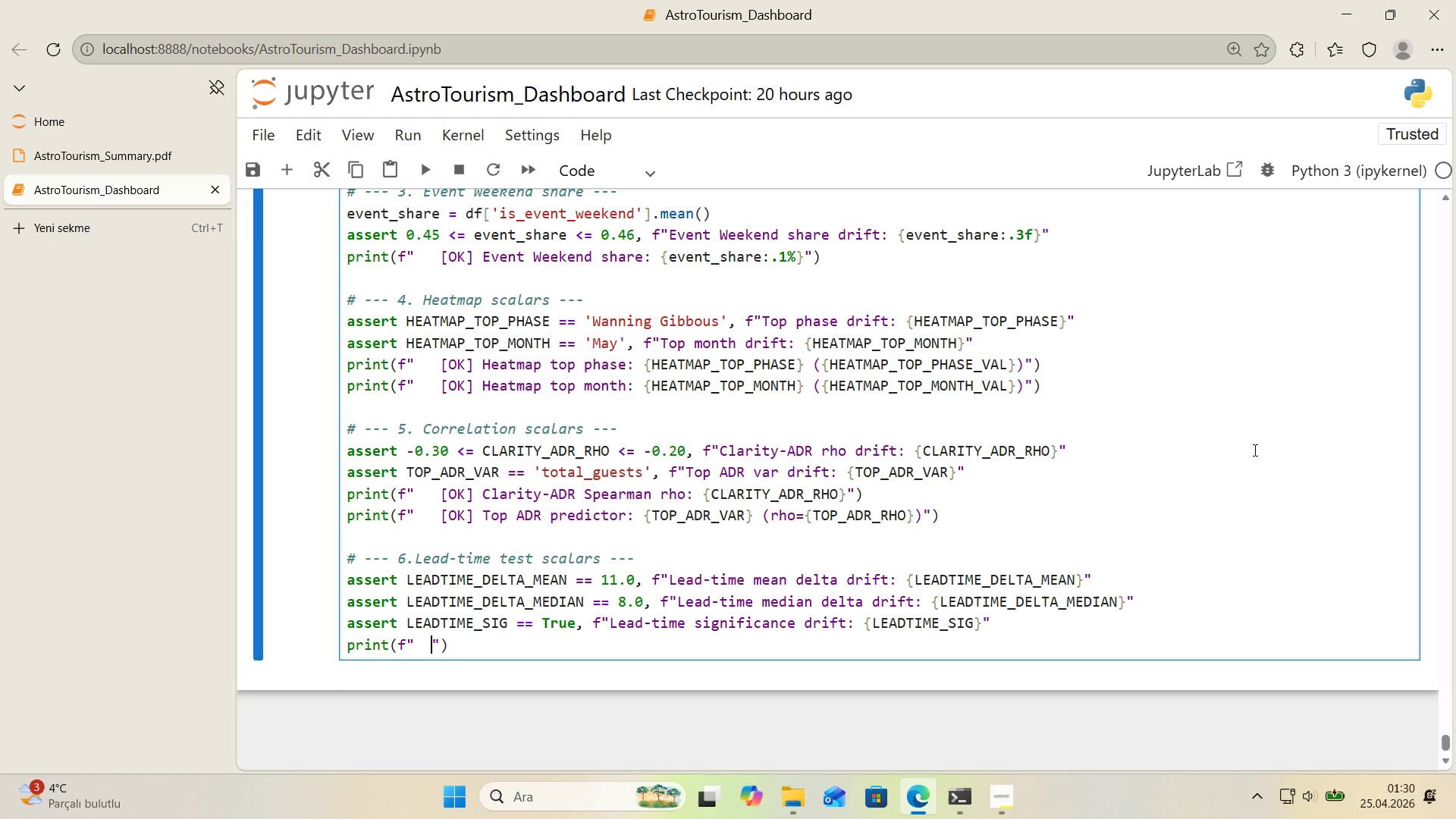 
key(Space)
 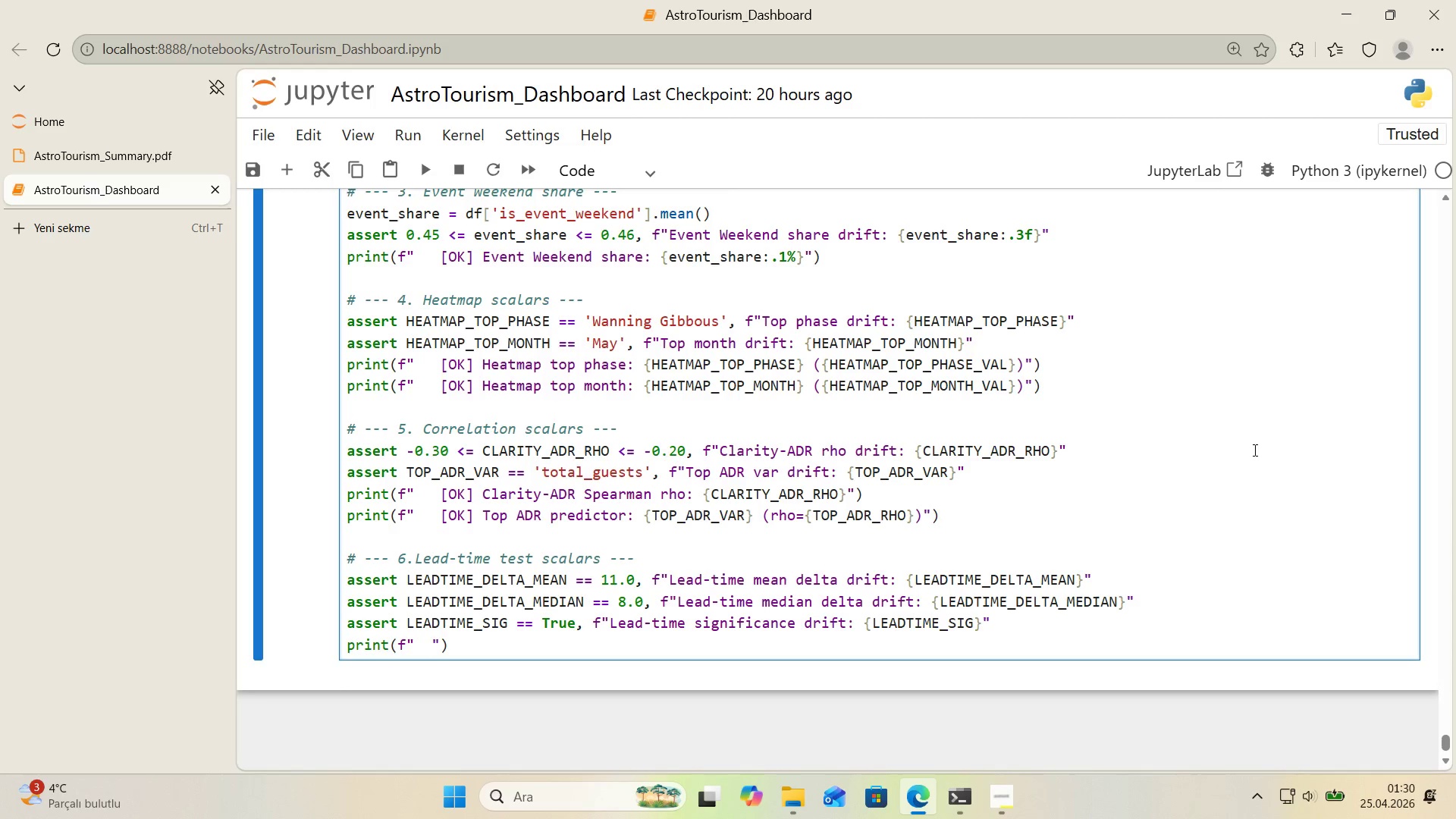 
key(Alt+Control+8)
 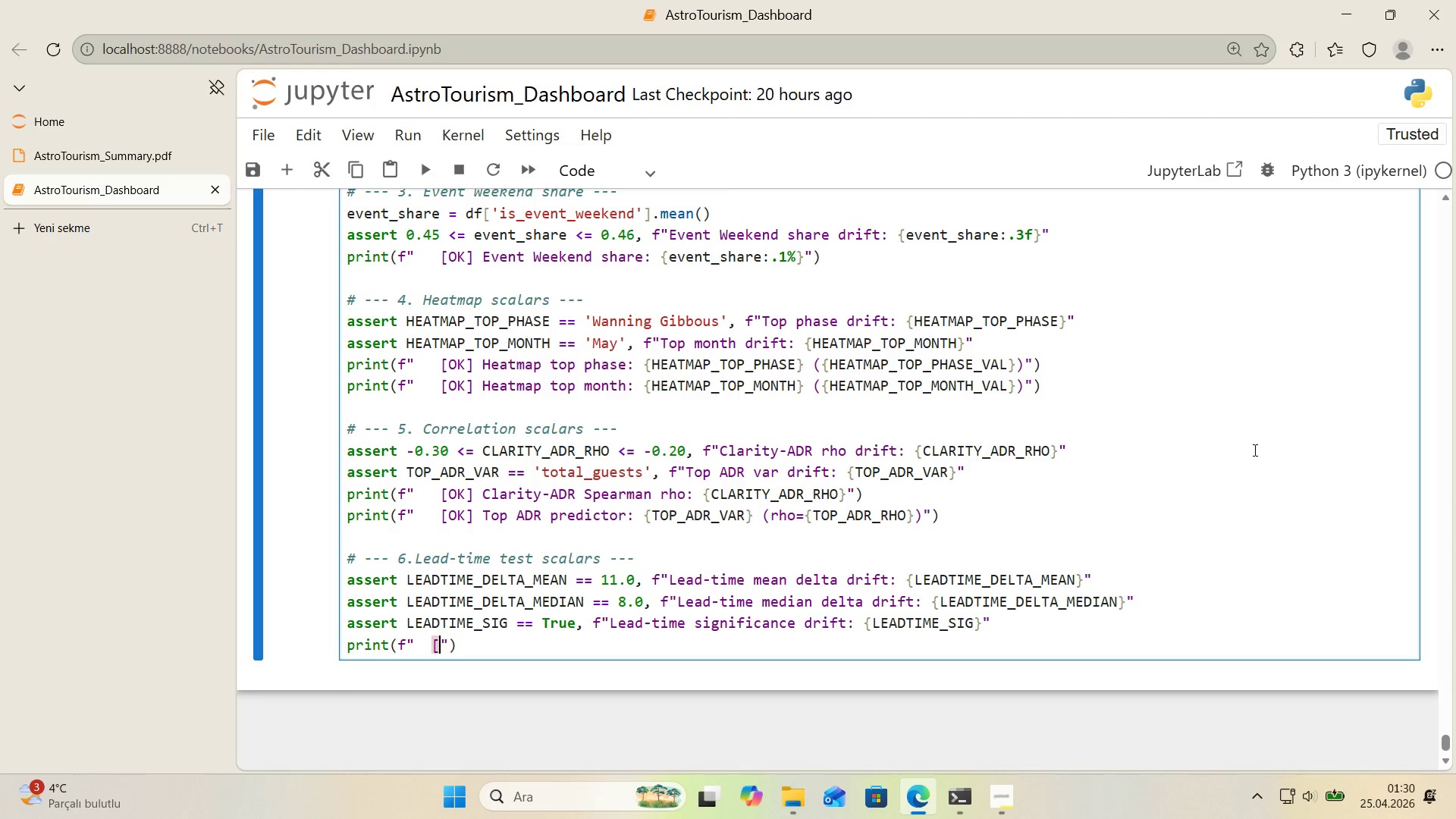 
key(Alt+Control+9)
 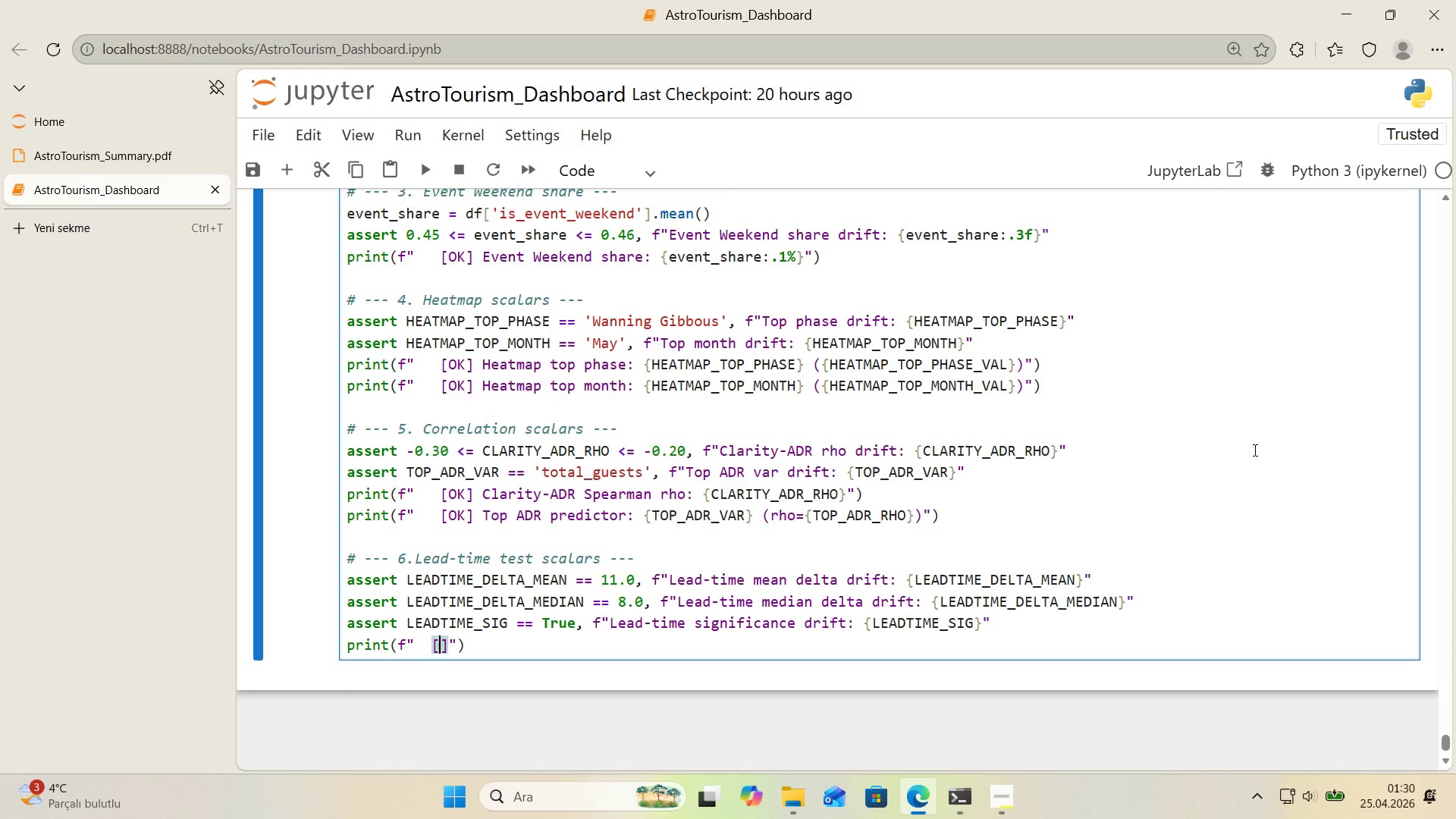 
key(ArrowLeft)
 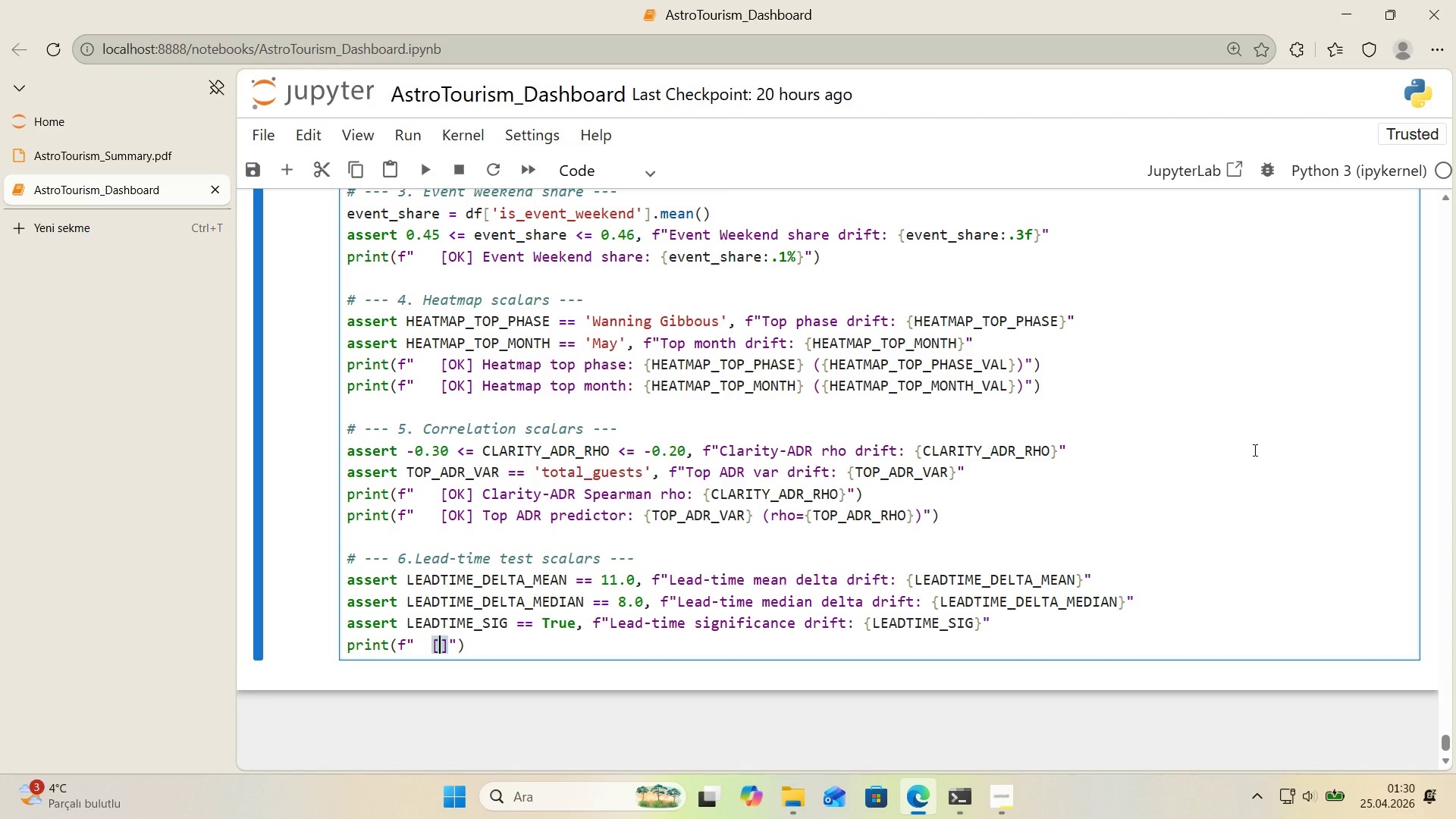 
type(OK)
 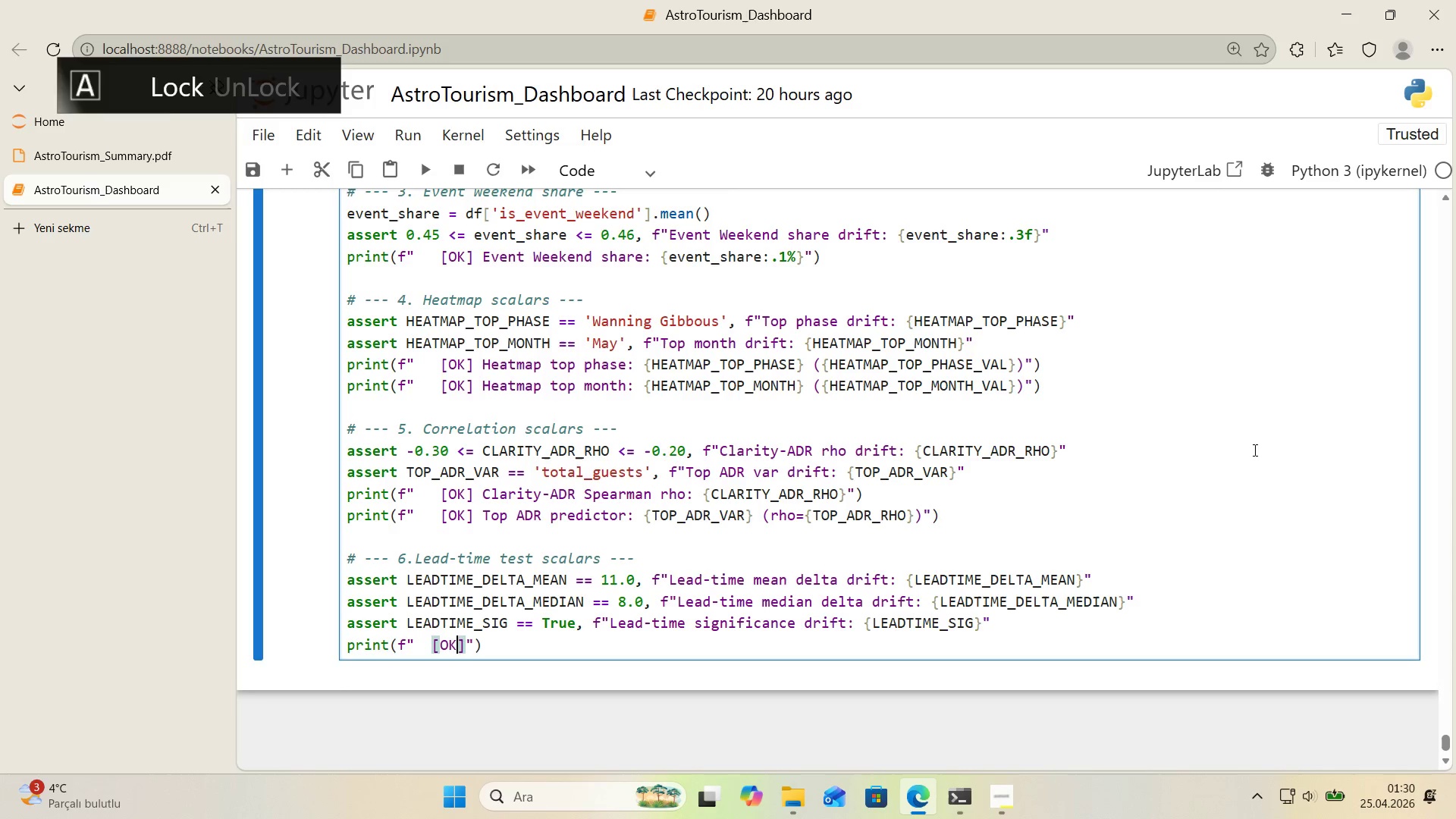 
key(ArrowRight)
 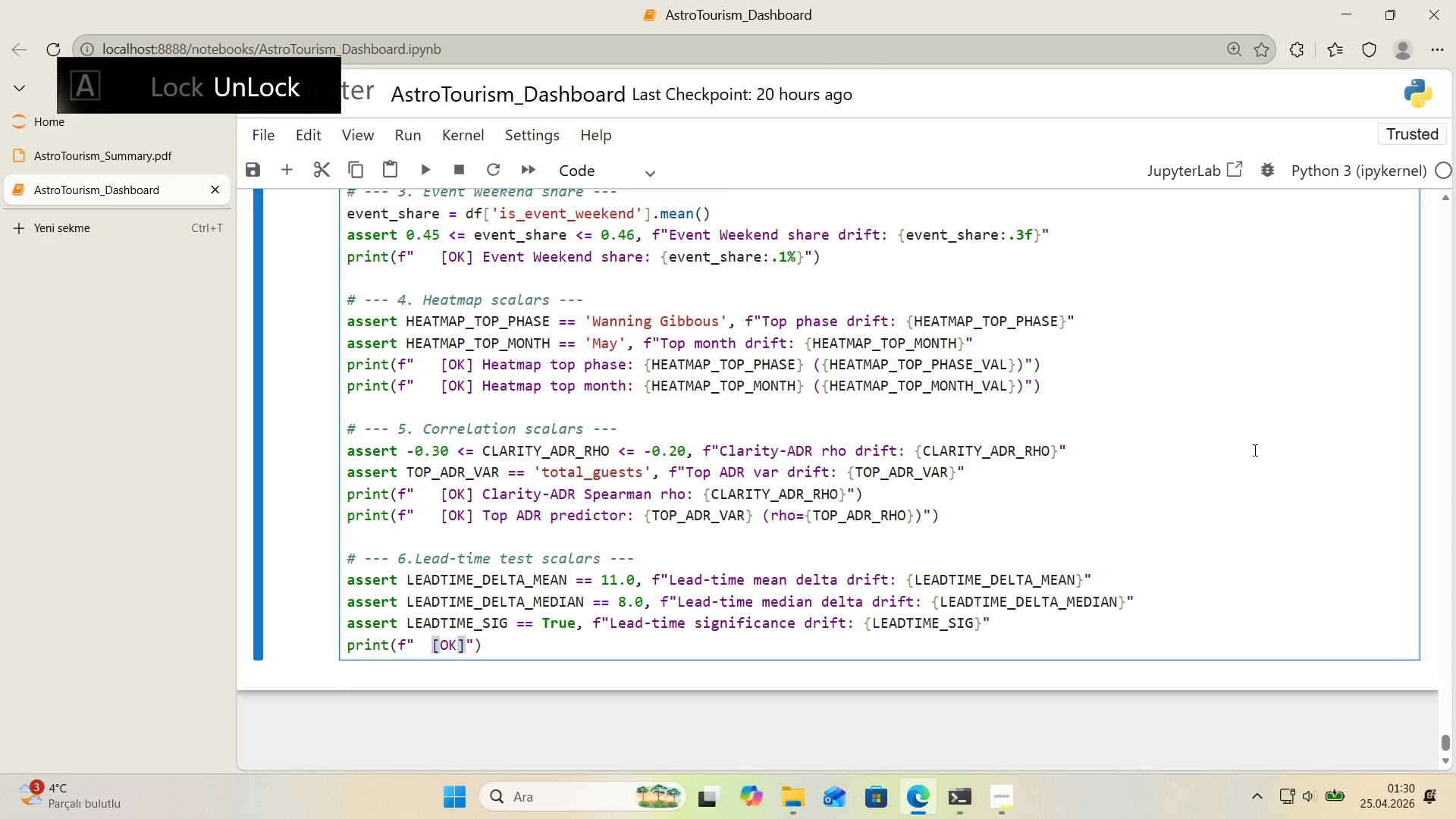 
type( Lead t')
key(Backspace)
key(Backspace)
key(Backspace)
type(-t'me )
 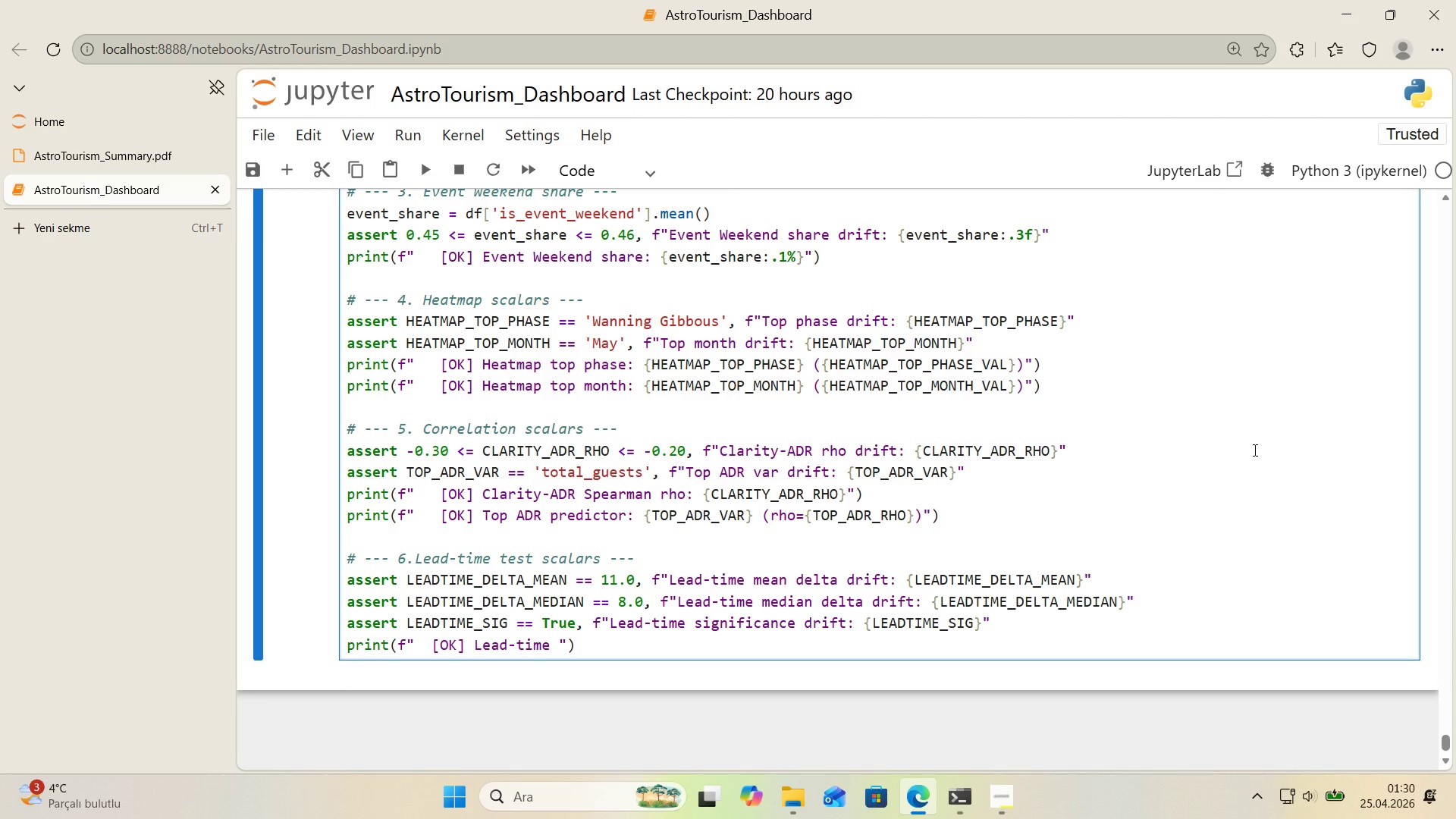 
key(Meta+Period)
 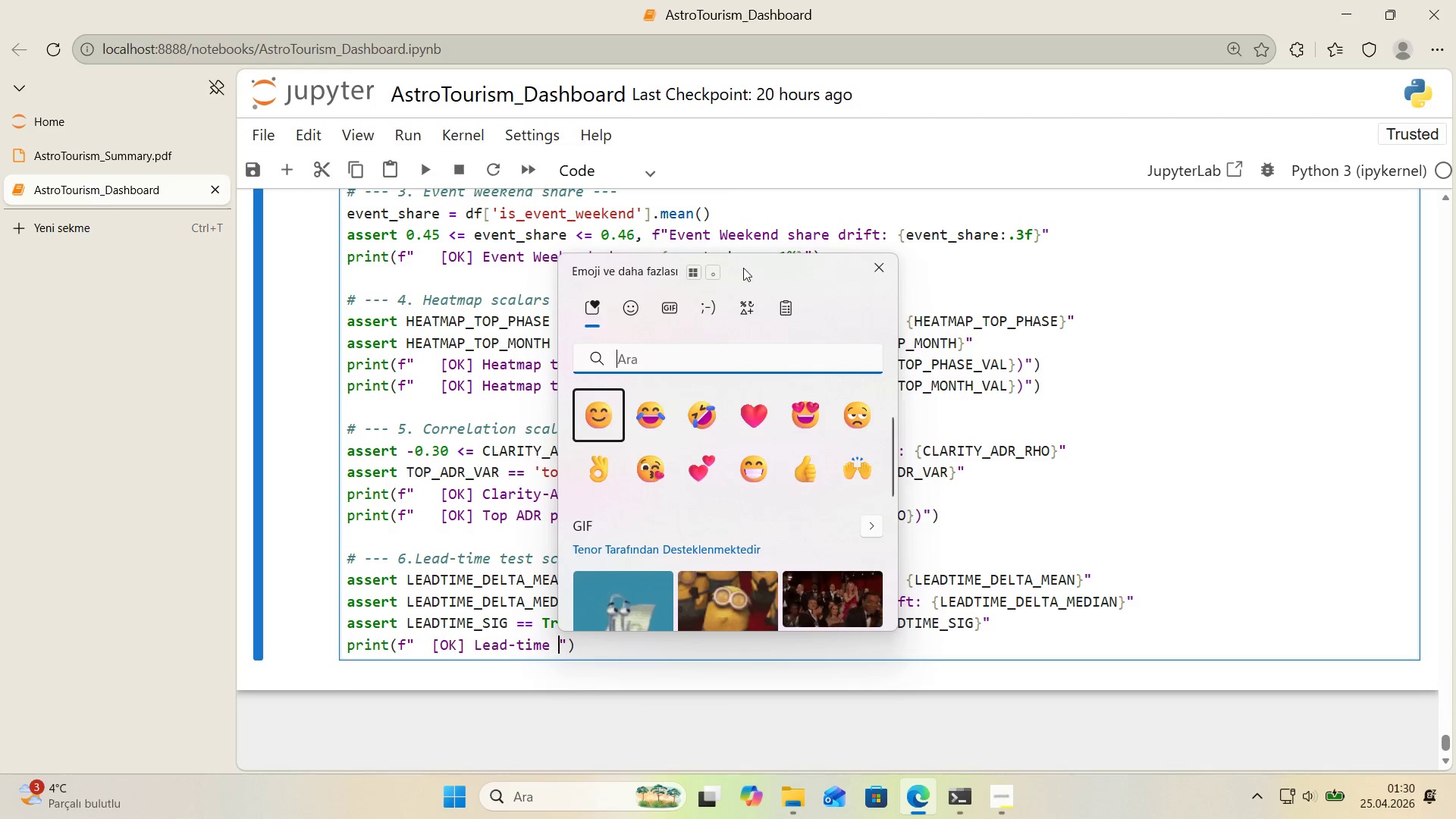 
left_click([744, 310])
 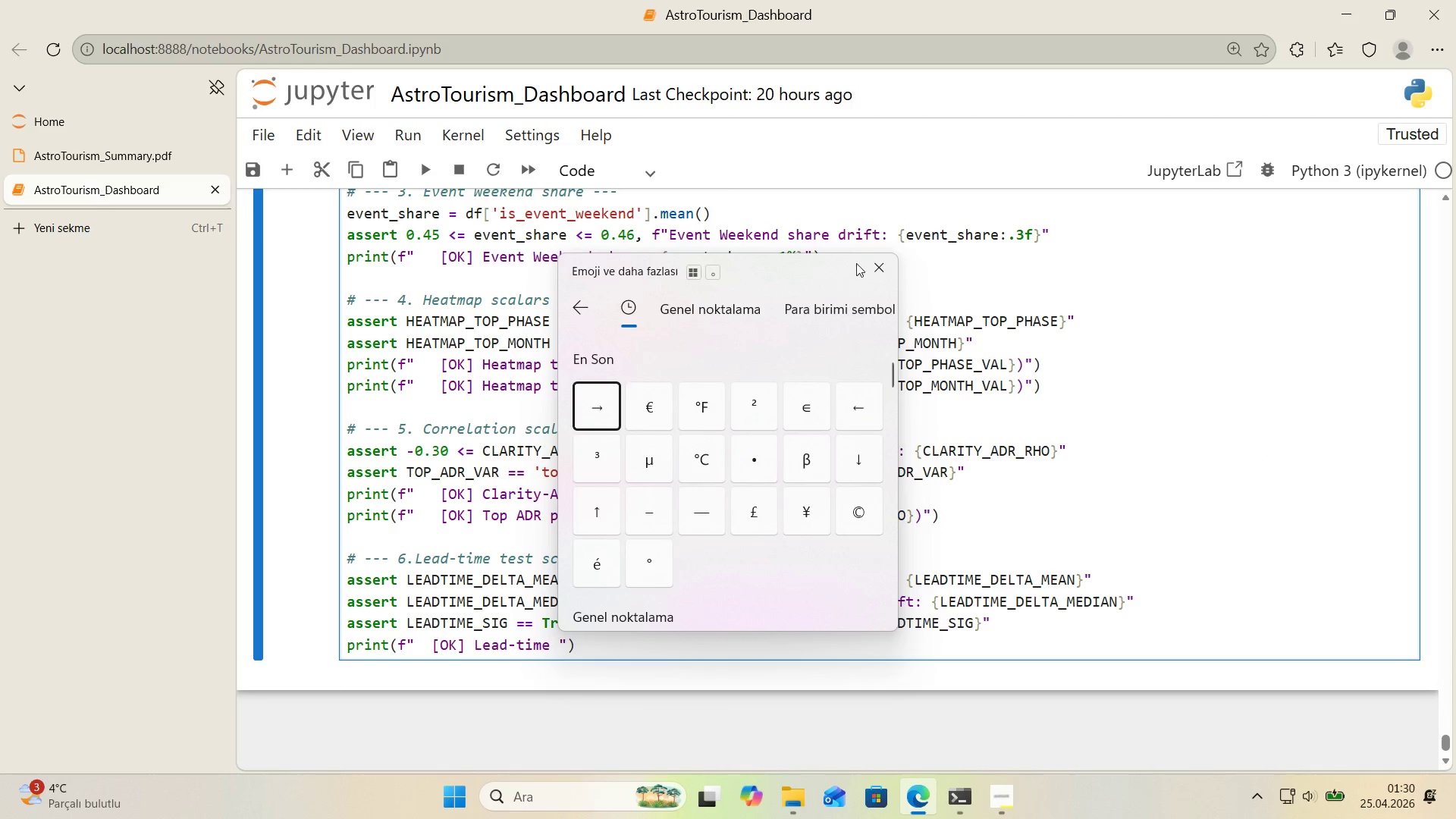 
left_click([881, 265])
 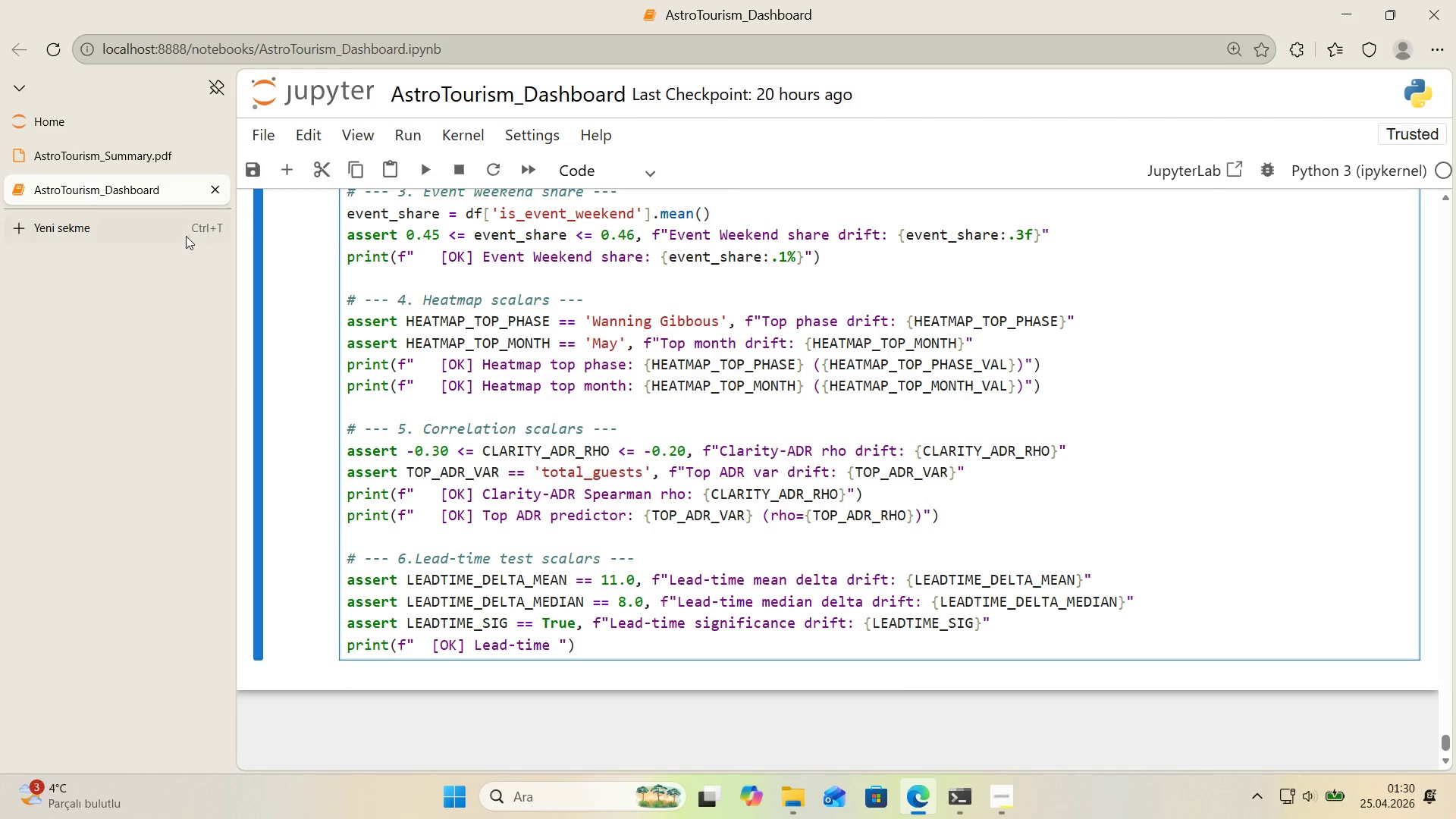 
left_click([185, 236])
 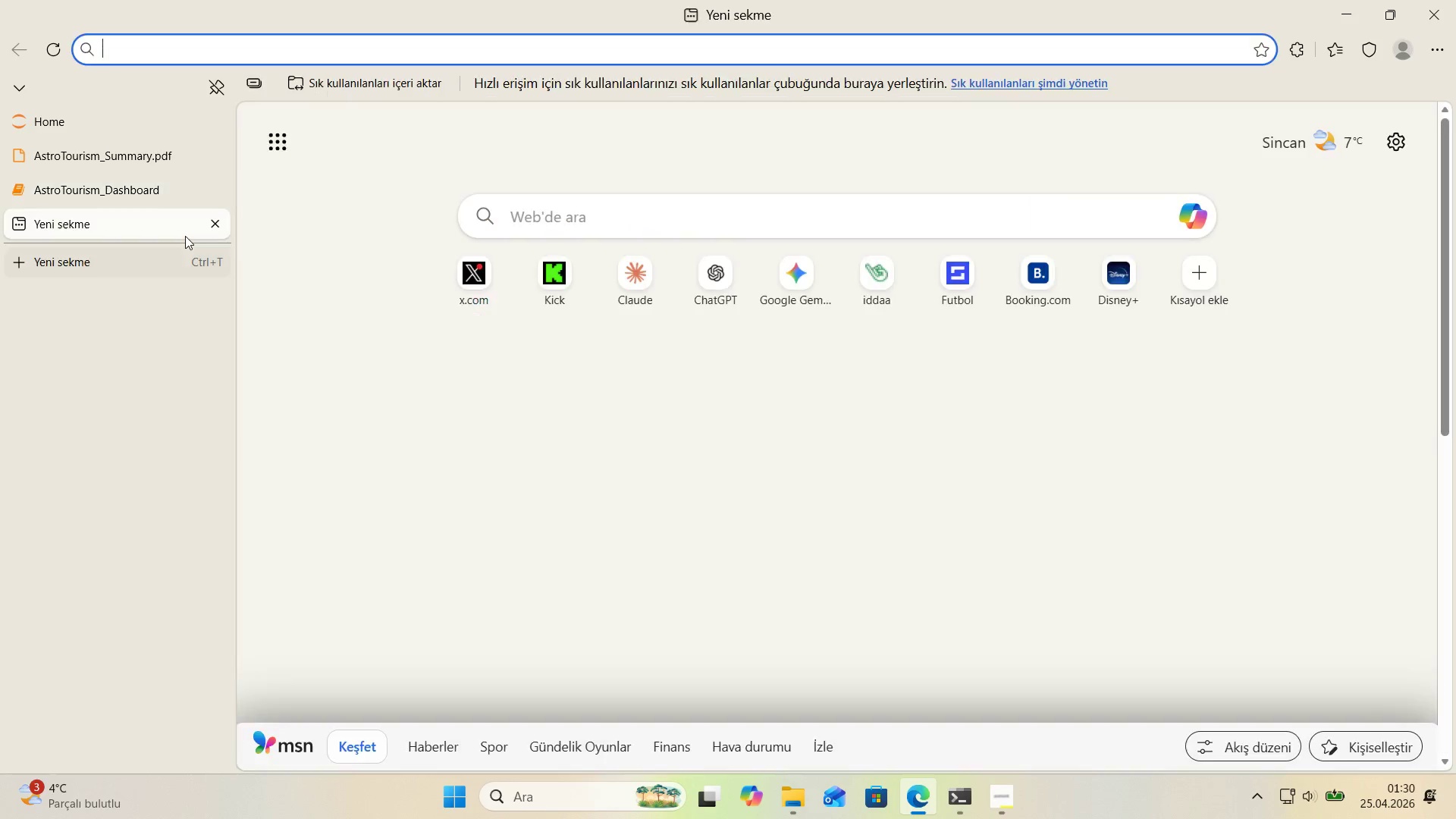 
type(tr'ange)
key(Backspace)
type(le sy)
 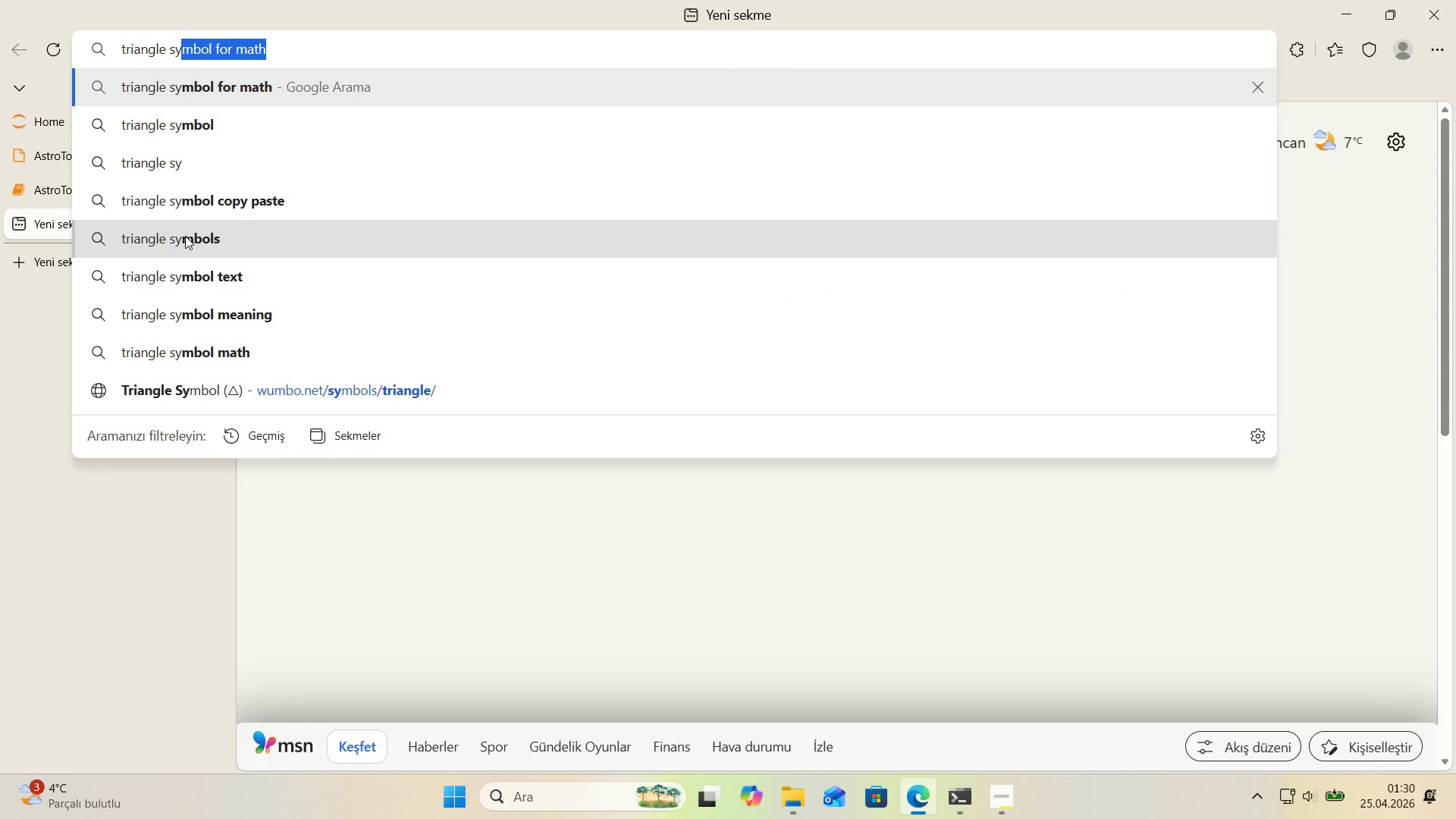 
key(Enter)
 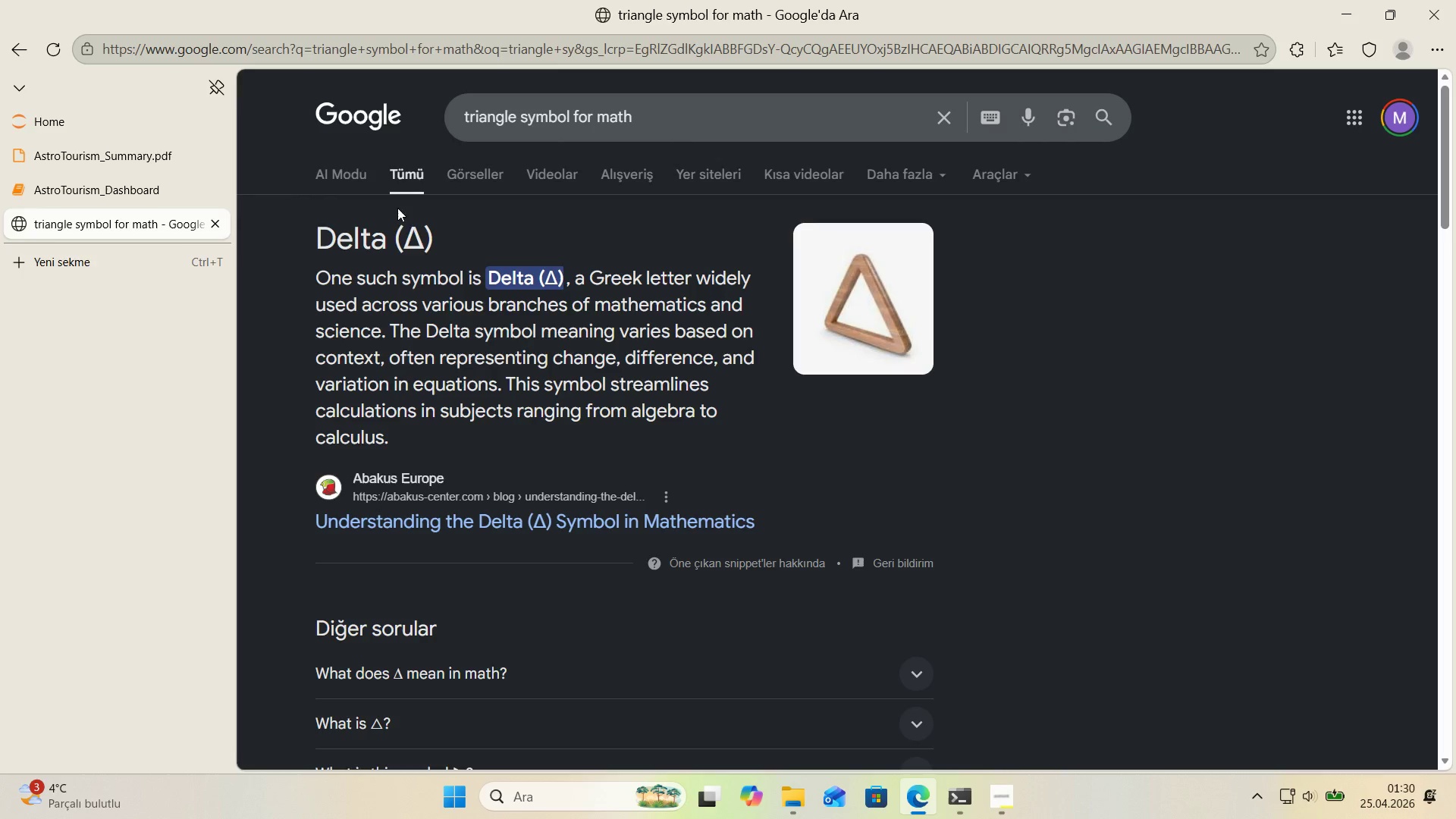 
left_click_drag(start_coordinate=[421, 233], to_coordinate=[408, 237])
 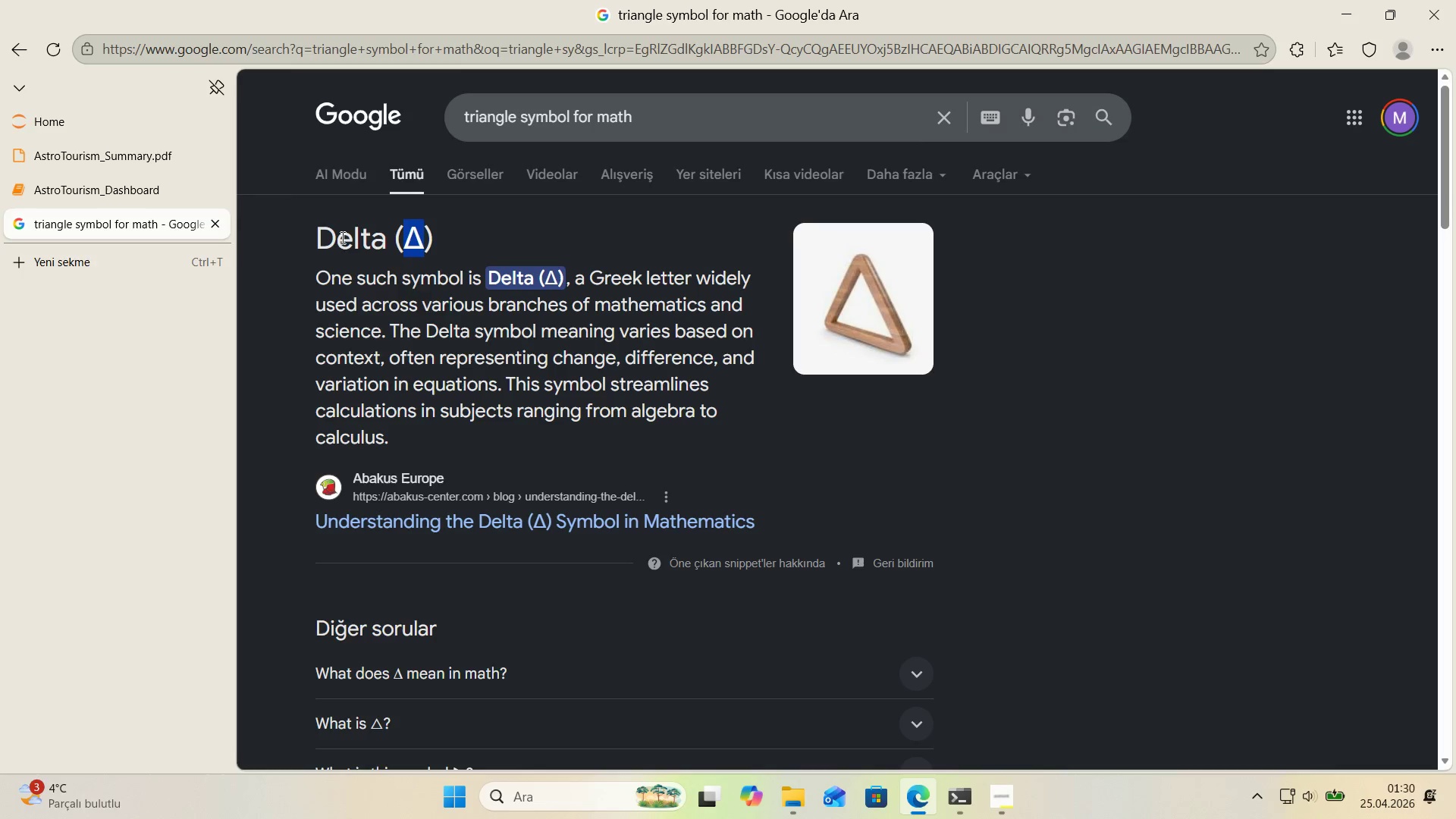 
key(Control+ControlLeft)
 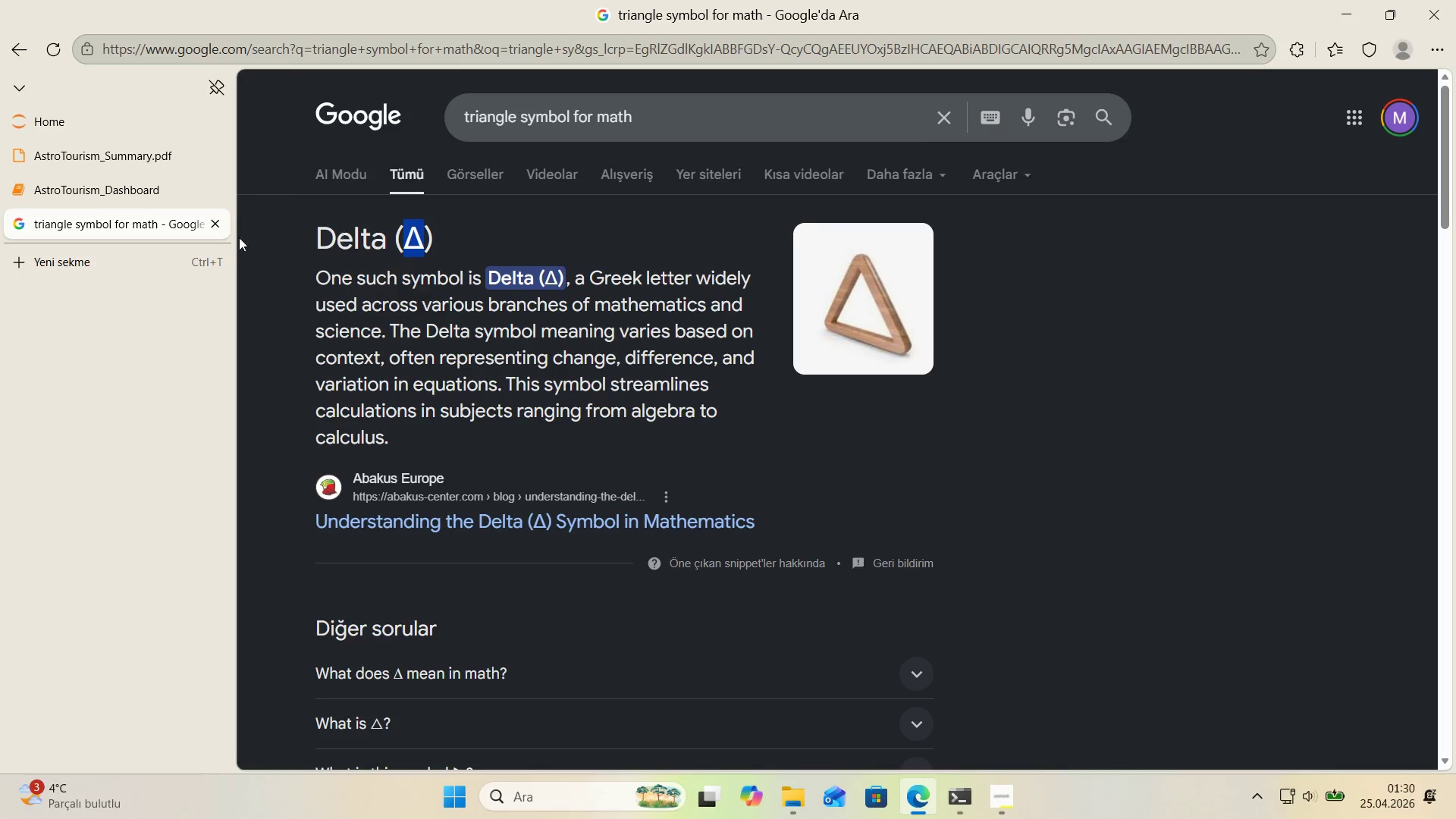 
key(Control+C)
 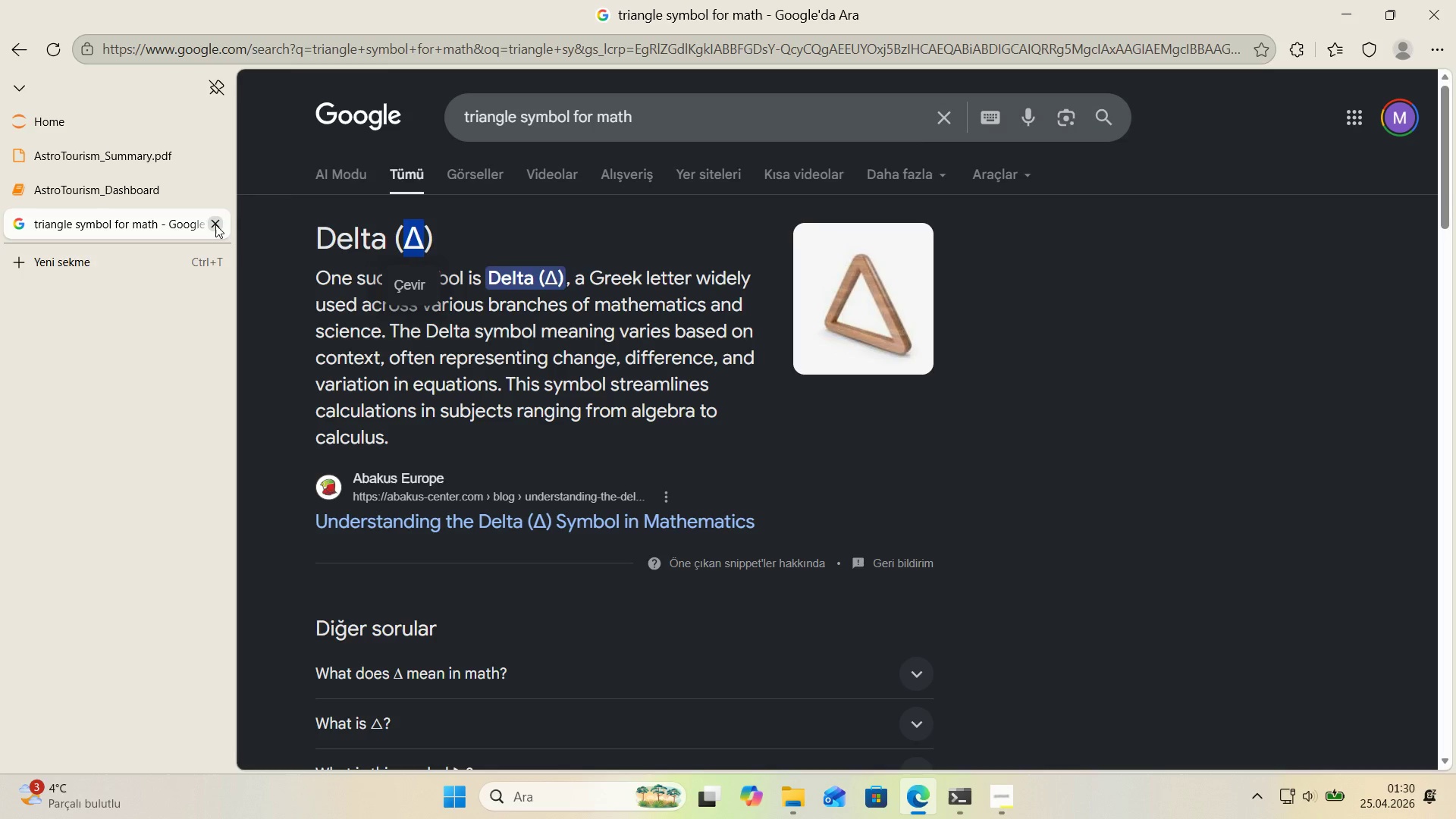 
left_click([215, 224])
 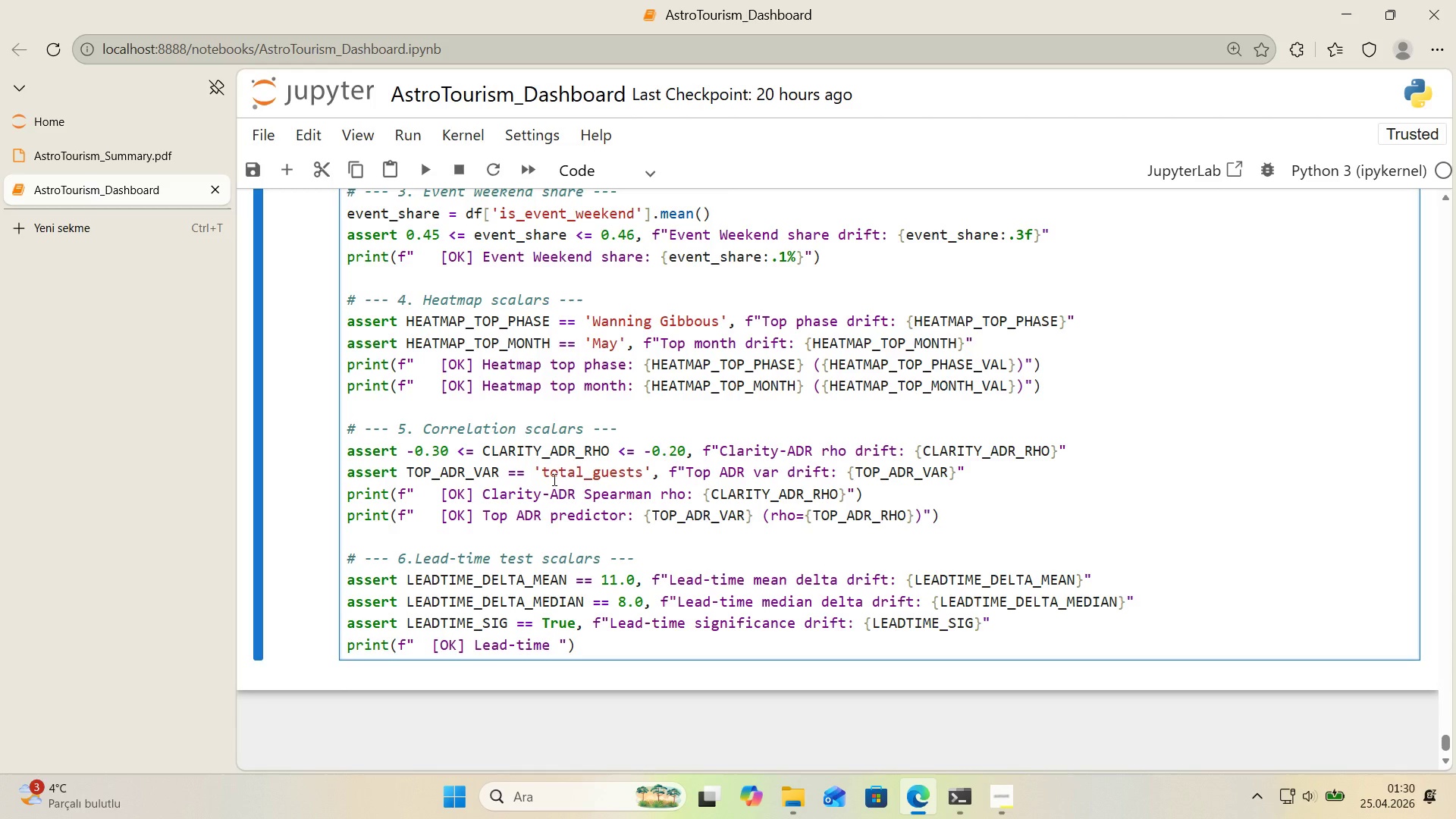 
key(Control+V)
 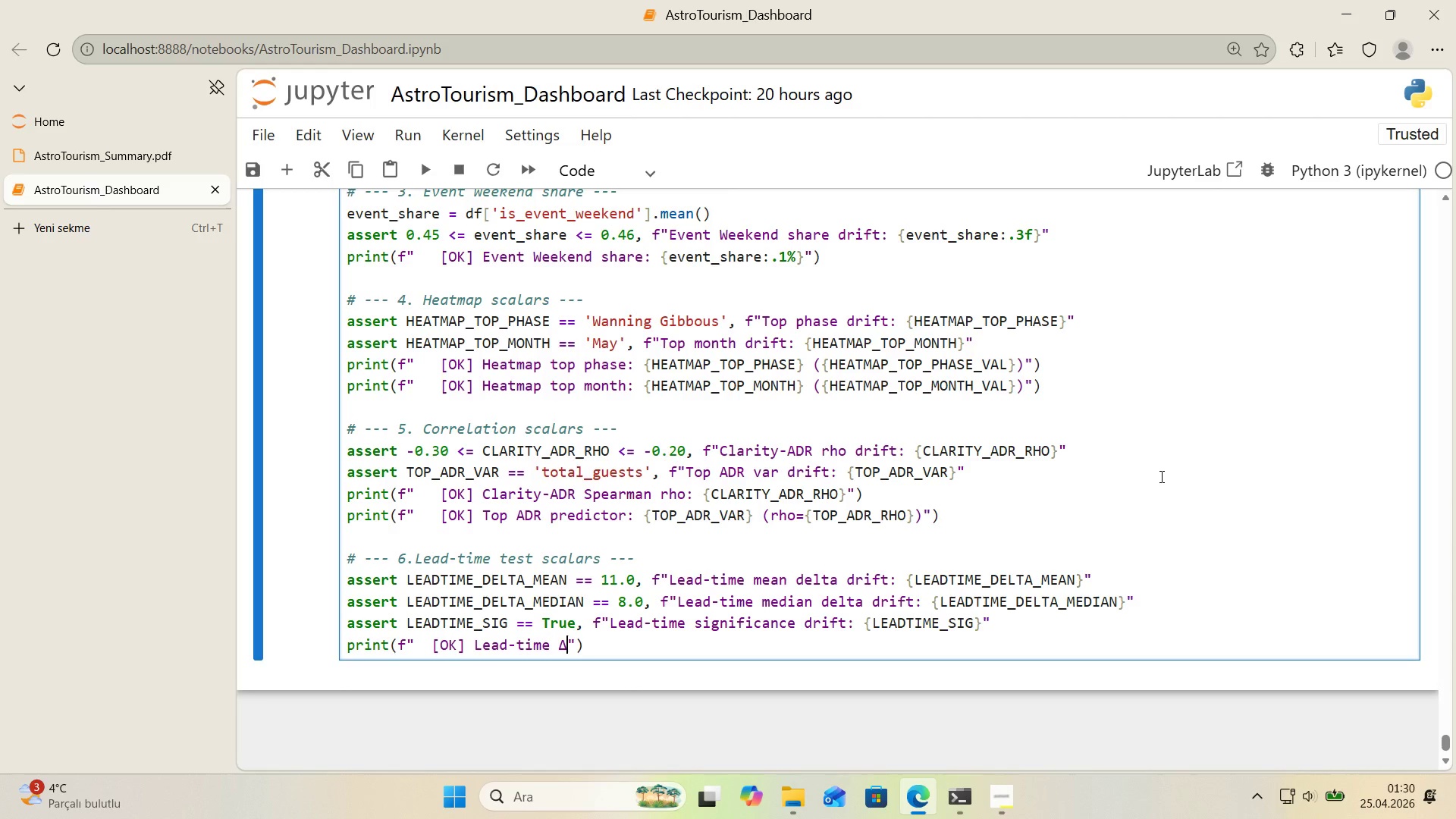 
type(mean.)
 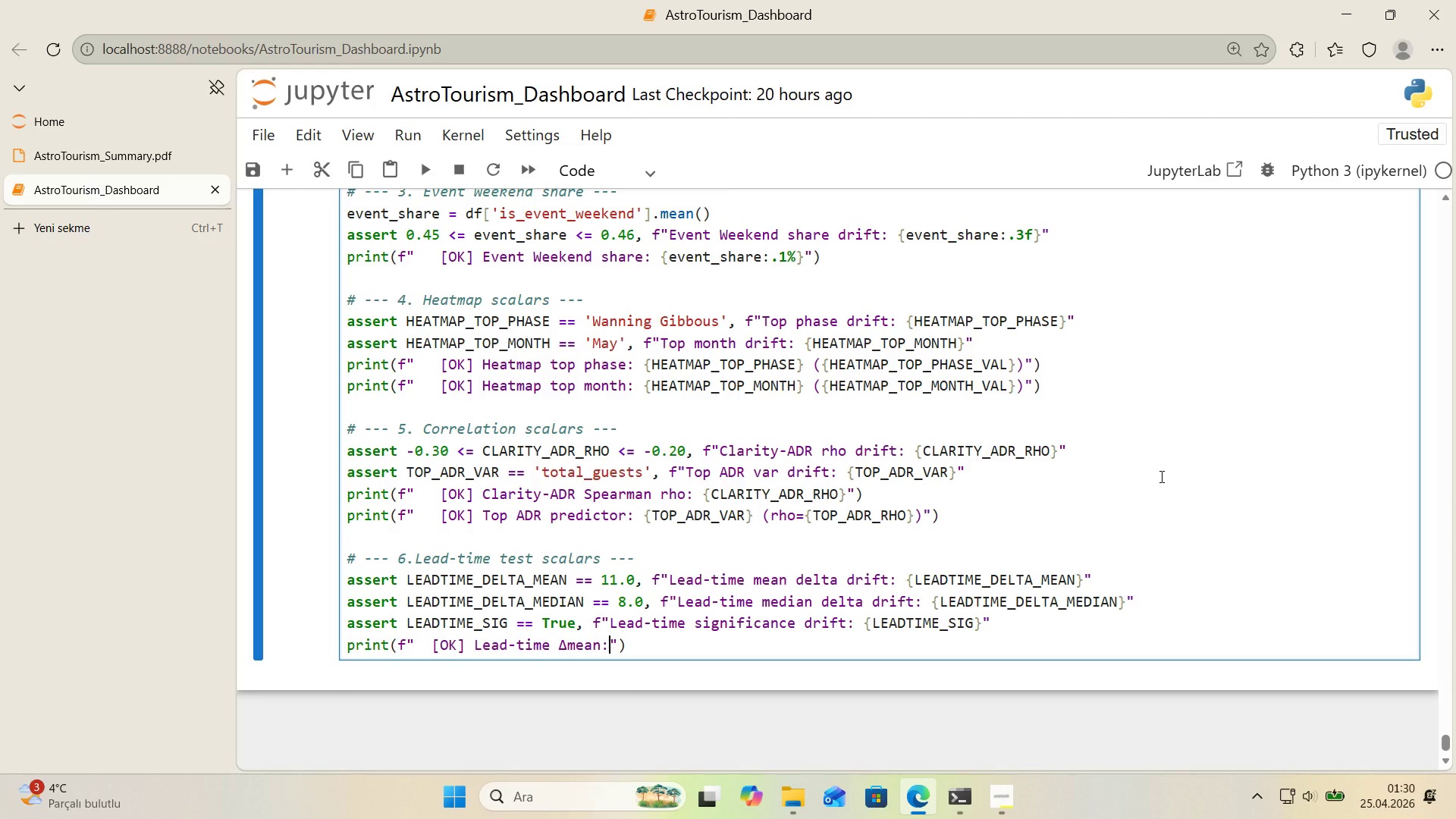 
key(Shift+ArrowRight)
 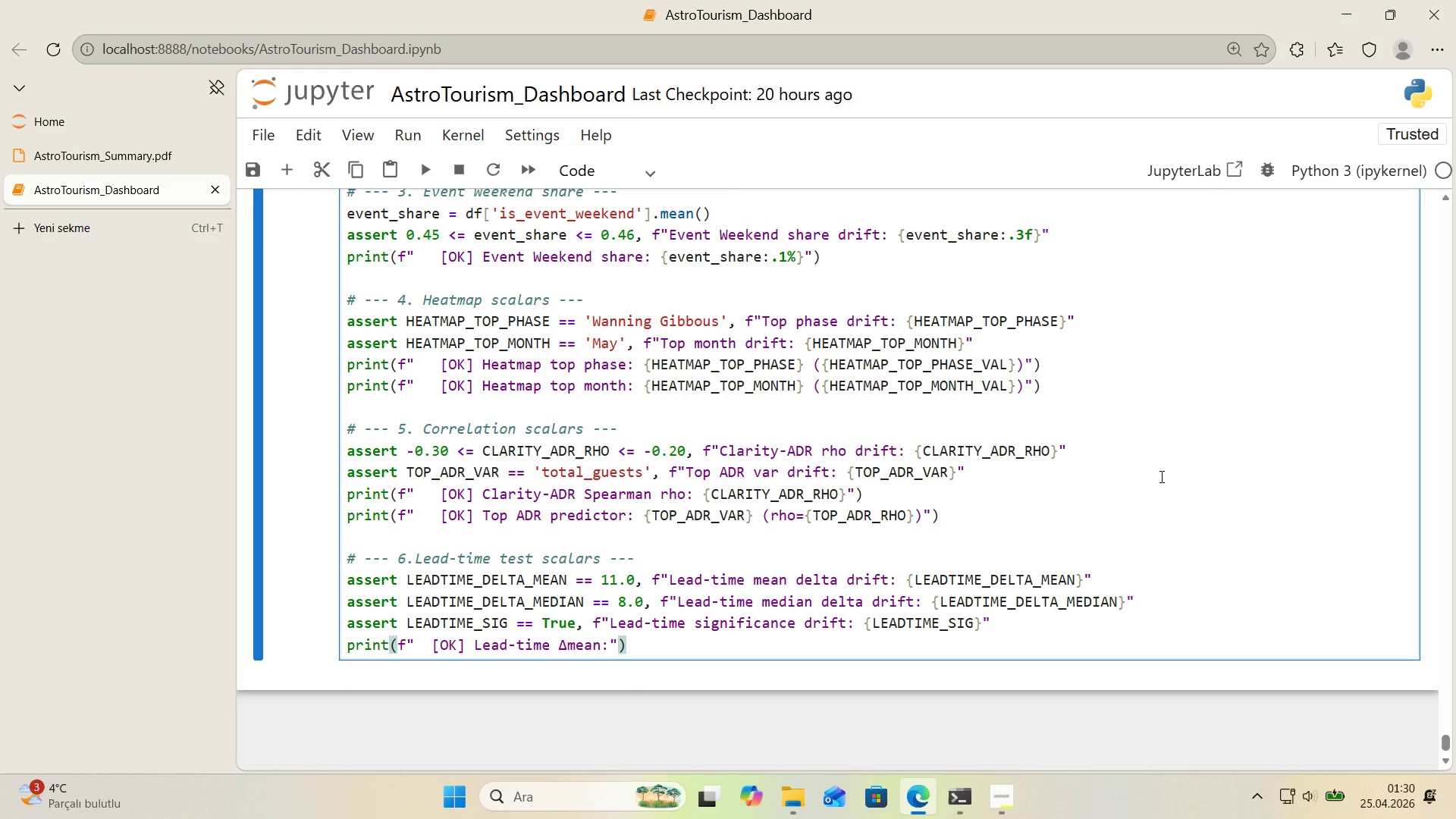 
key(Shift+ArrowLeft)
 